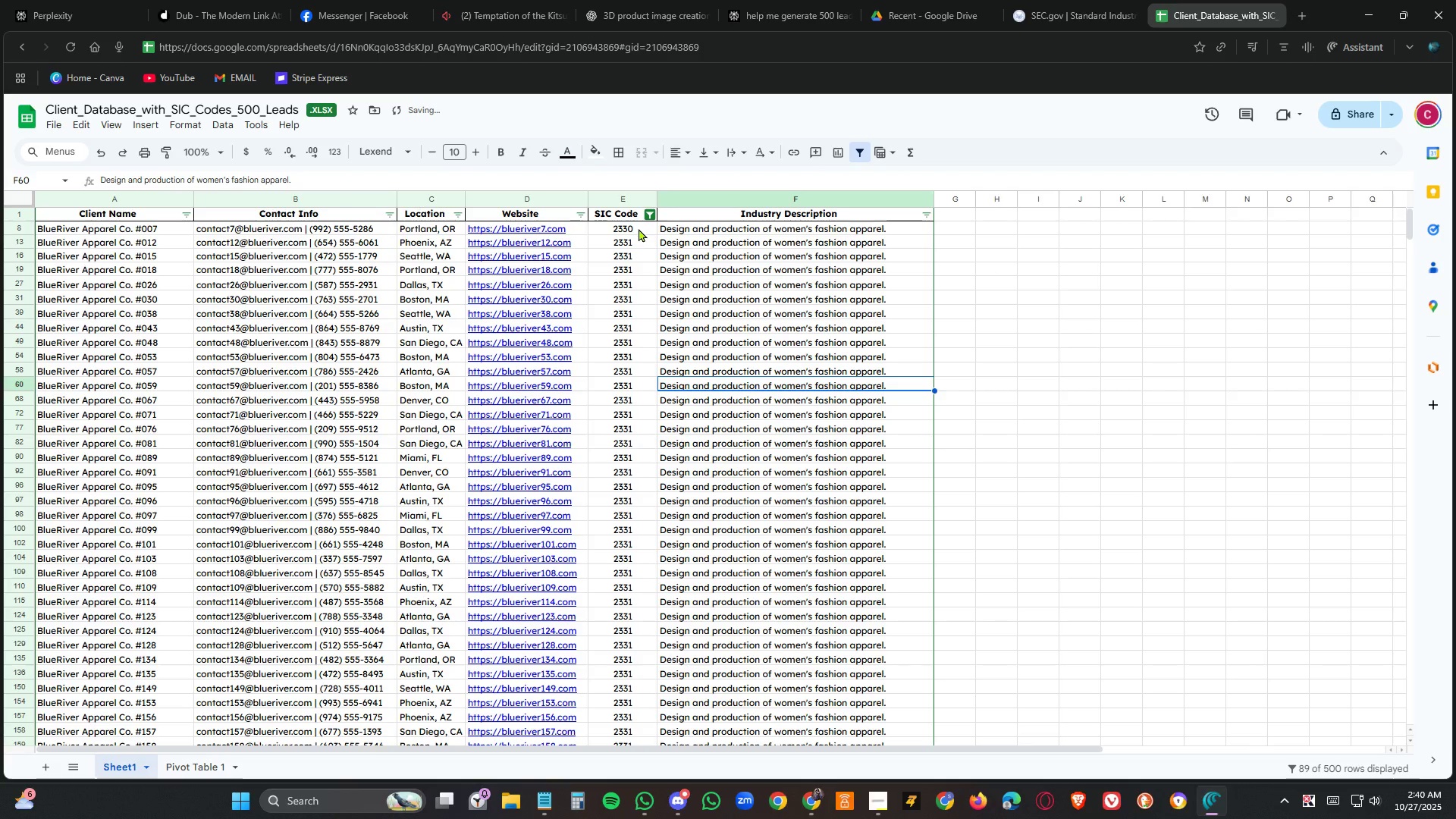 
left_click([639, 228])
 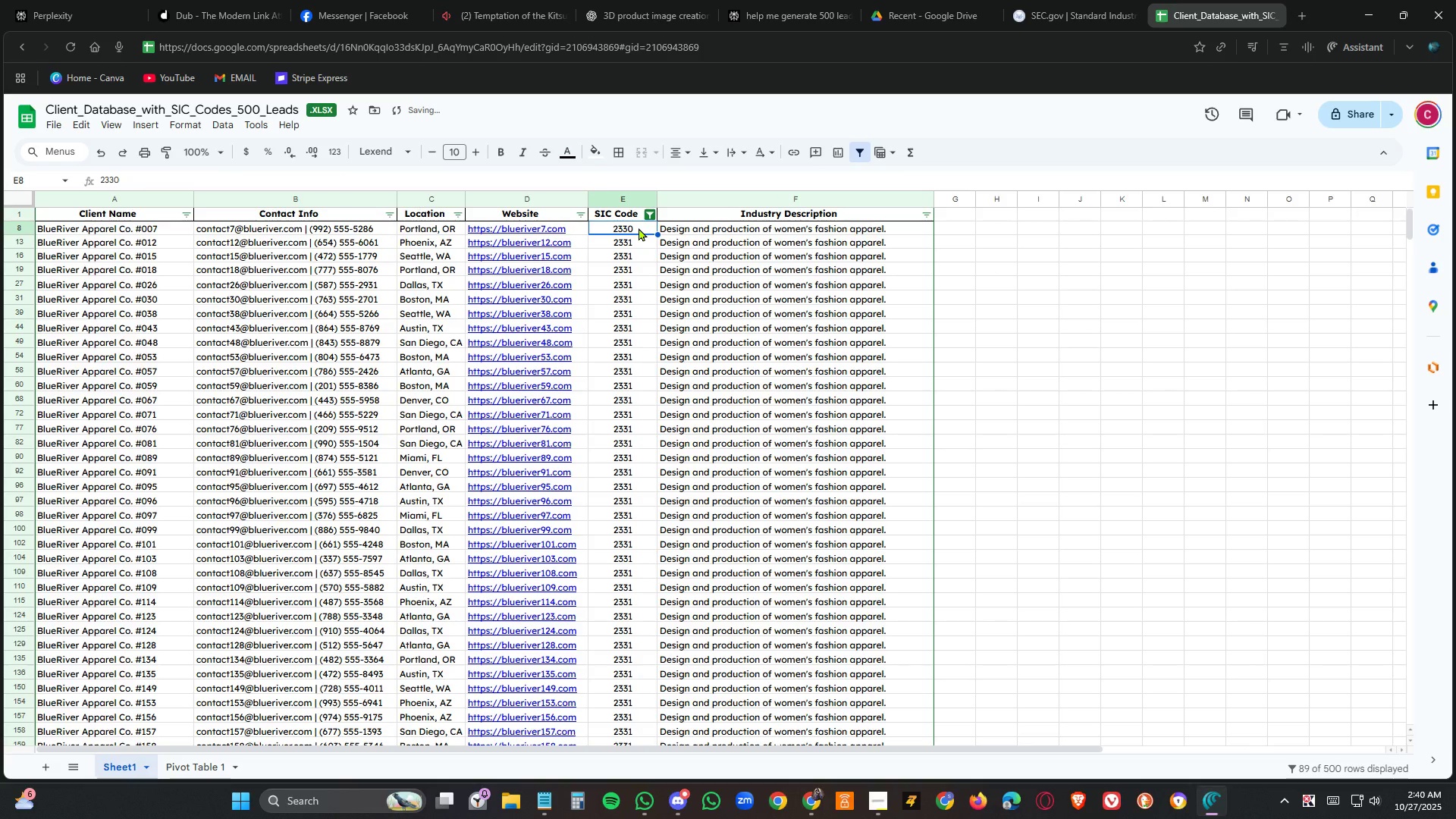 
key(Control+C)
 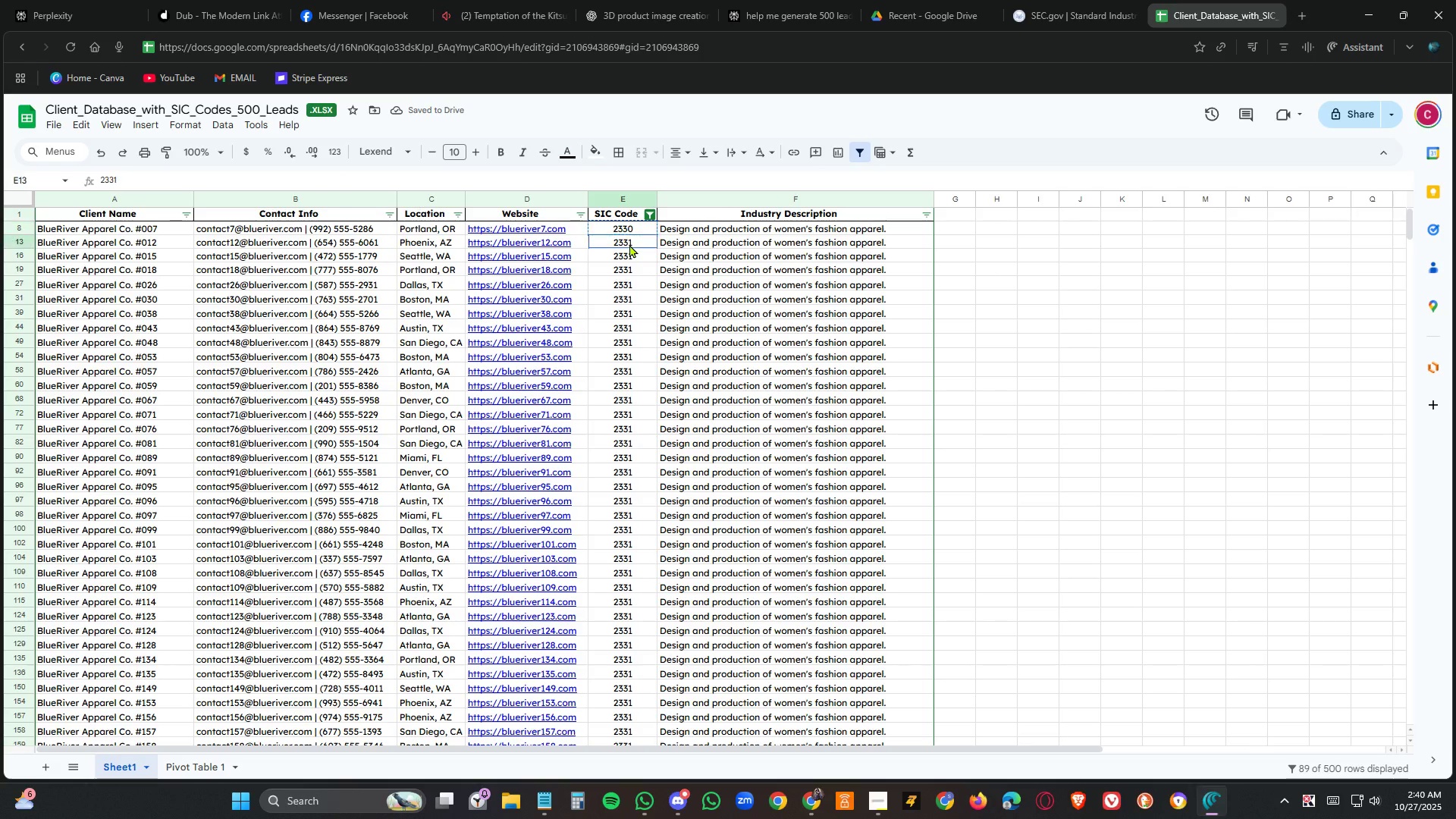 
left_click([629, 244])
 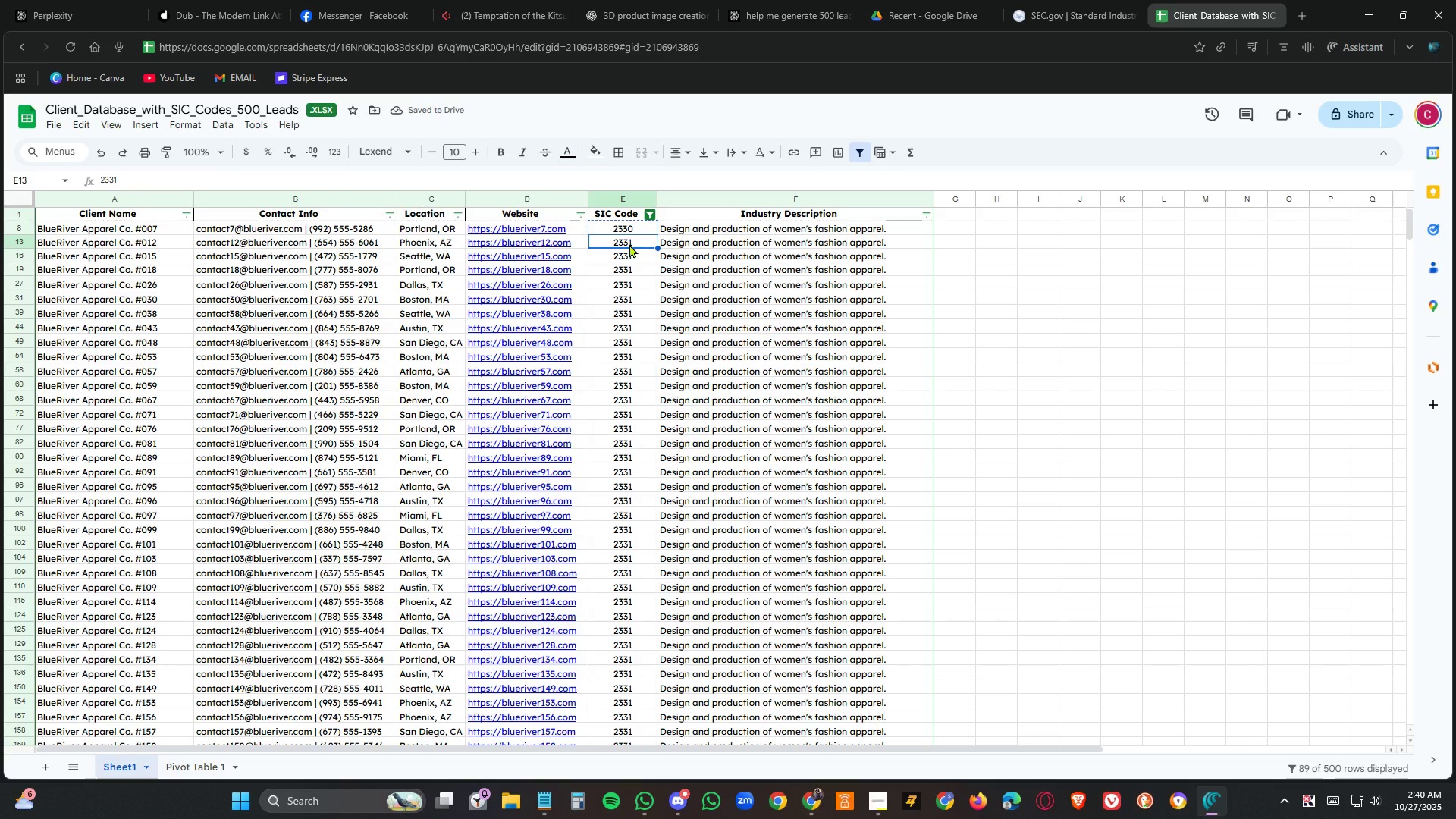 
key(Control+Shift+ArrowDown)
 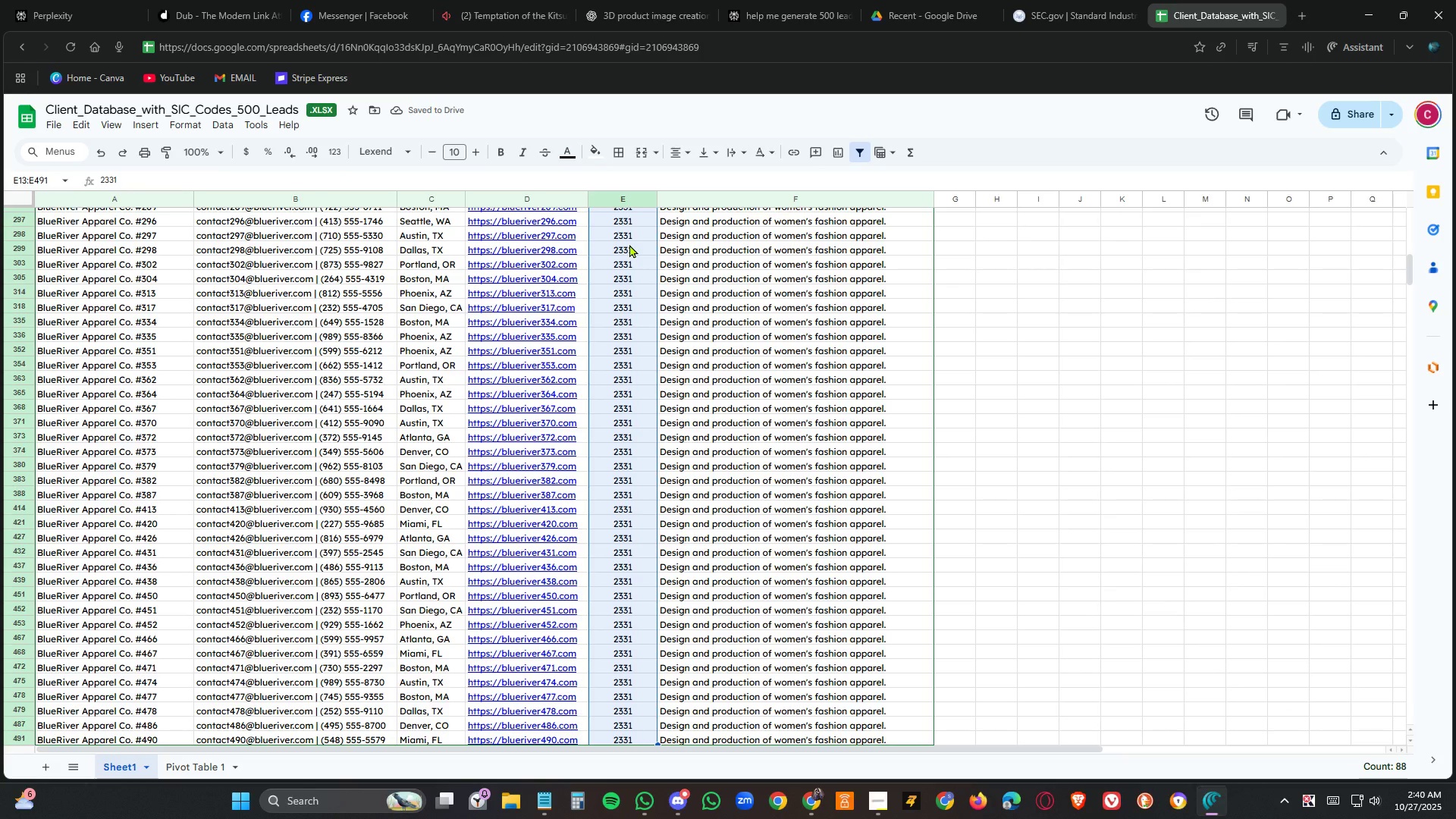 
key(Control+V)
 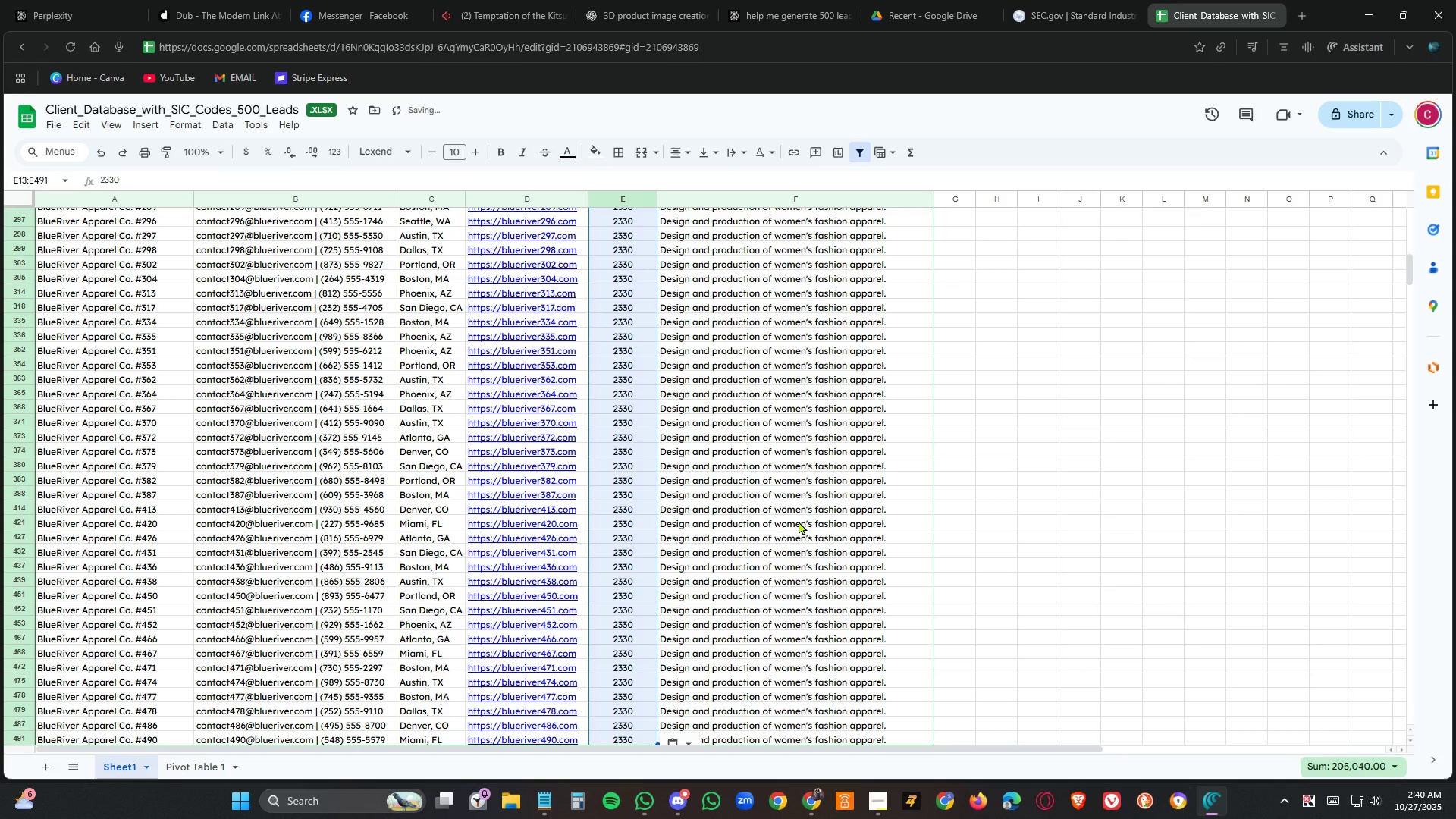 
left_click([799, 521])
 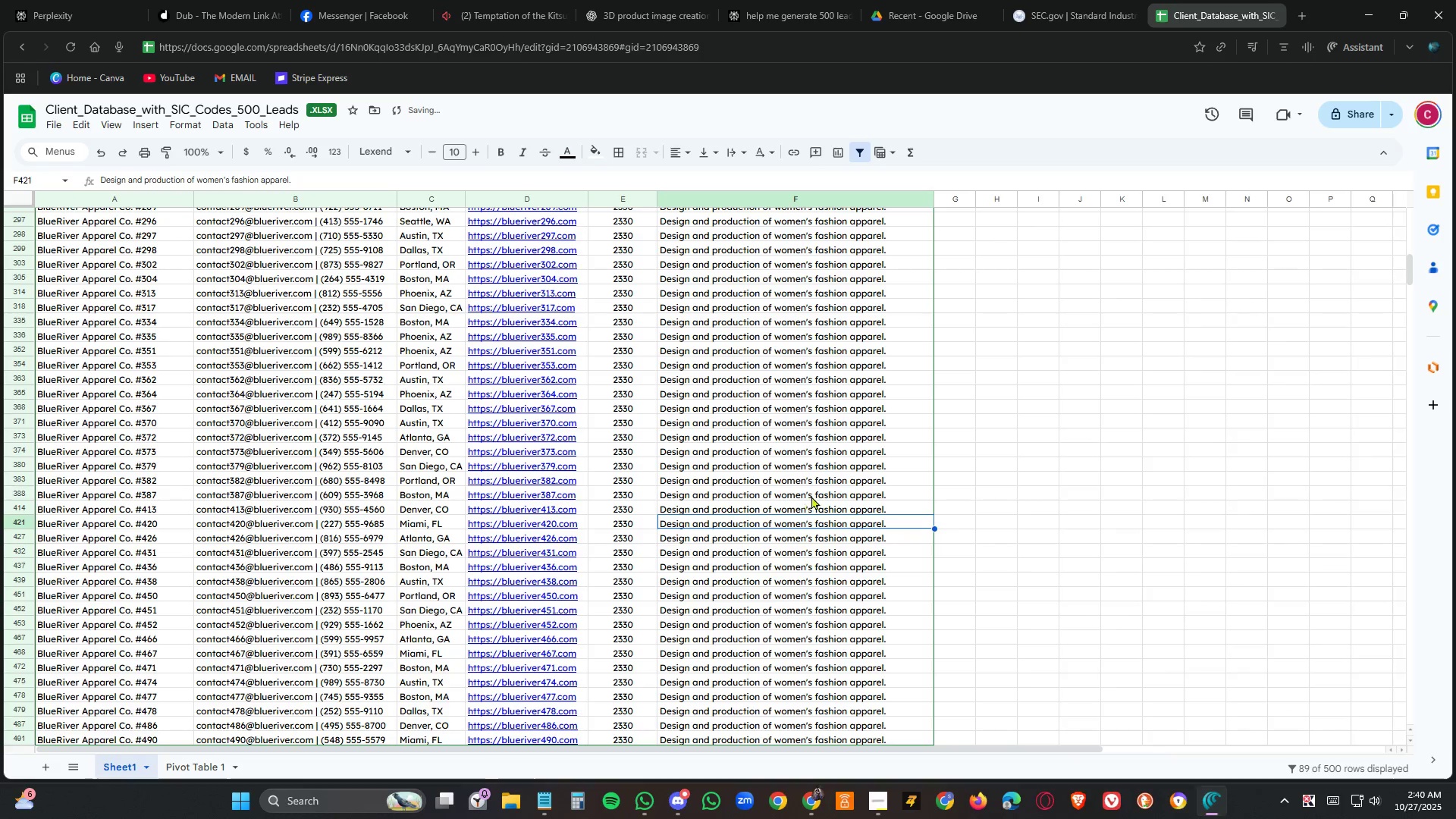 
scroll: coordinate [780, 268], scroll_direction: up, amount: 12.0
 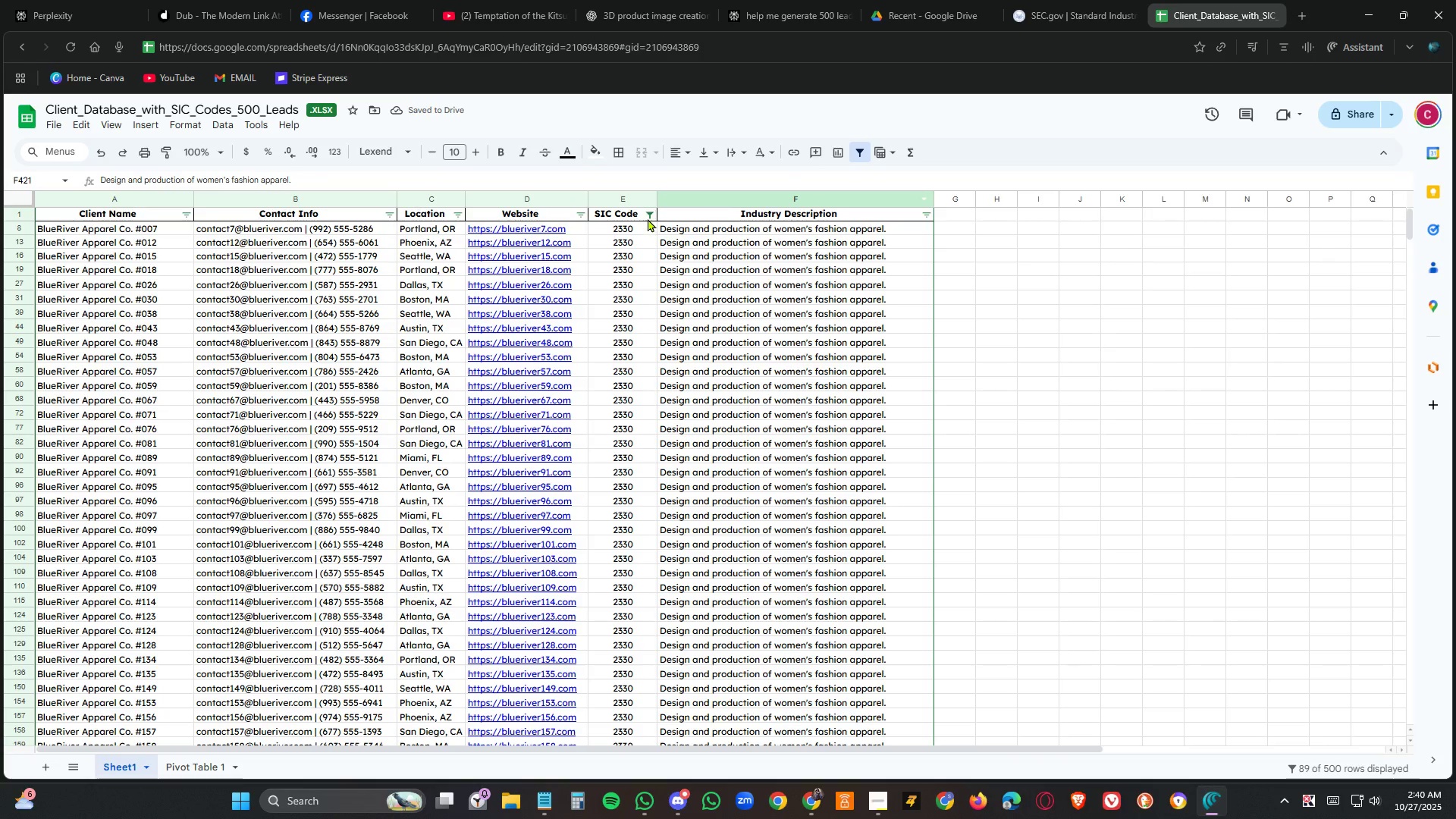 
left_click([648, 218])
 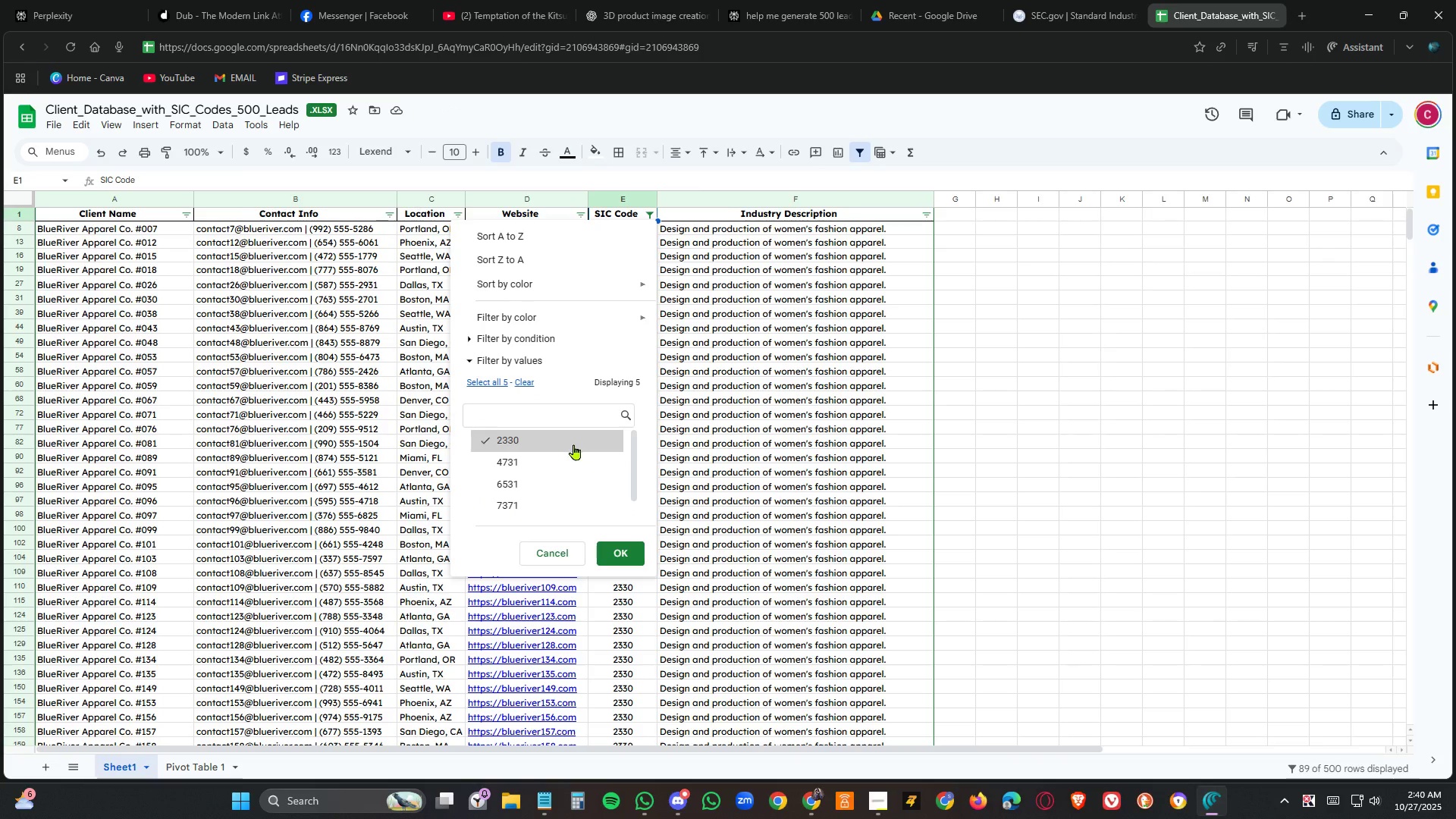 
left_click([563, 457])
 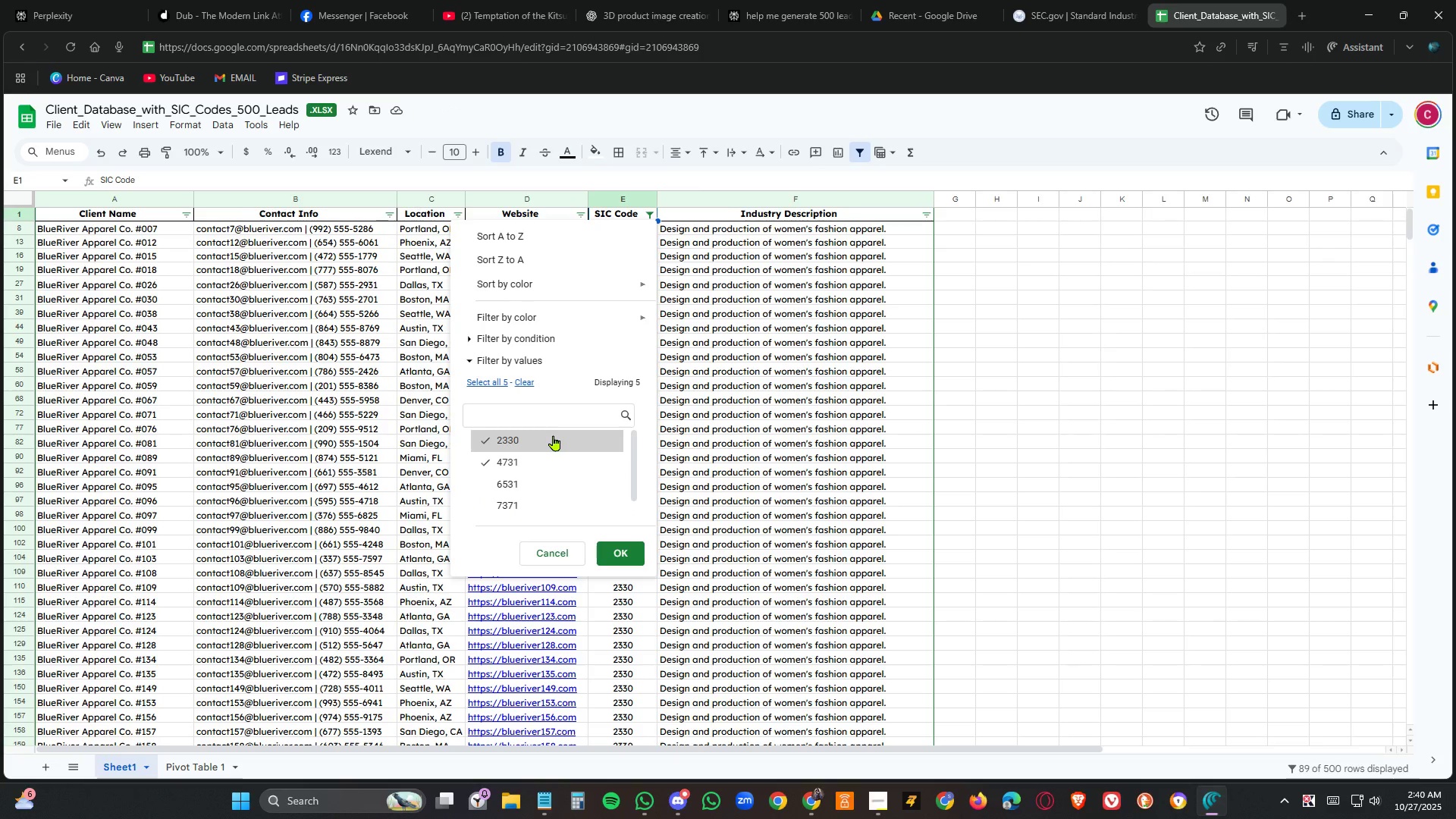 
left_click([554, 435])
 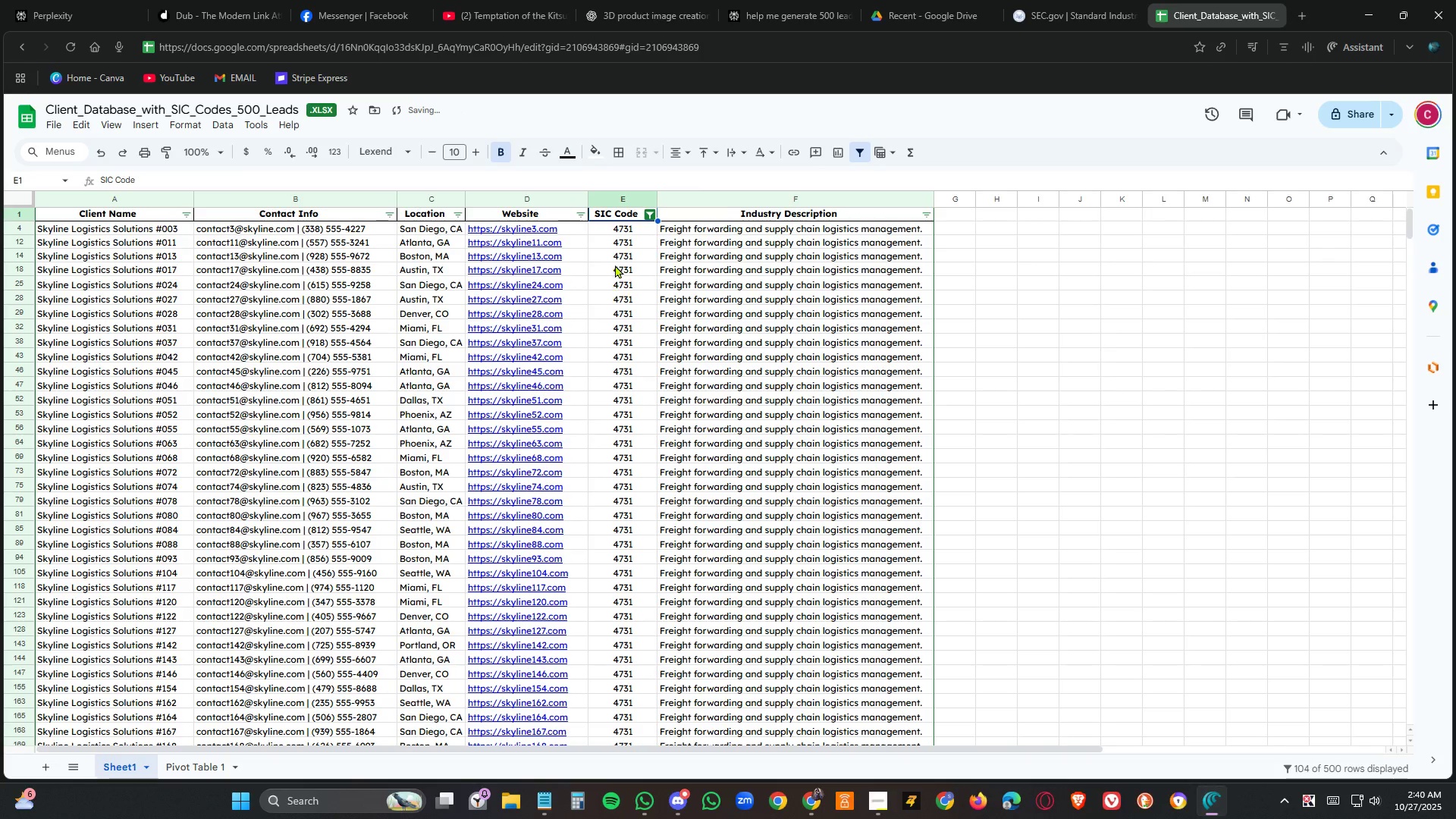 
left_click([624, 228])
 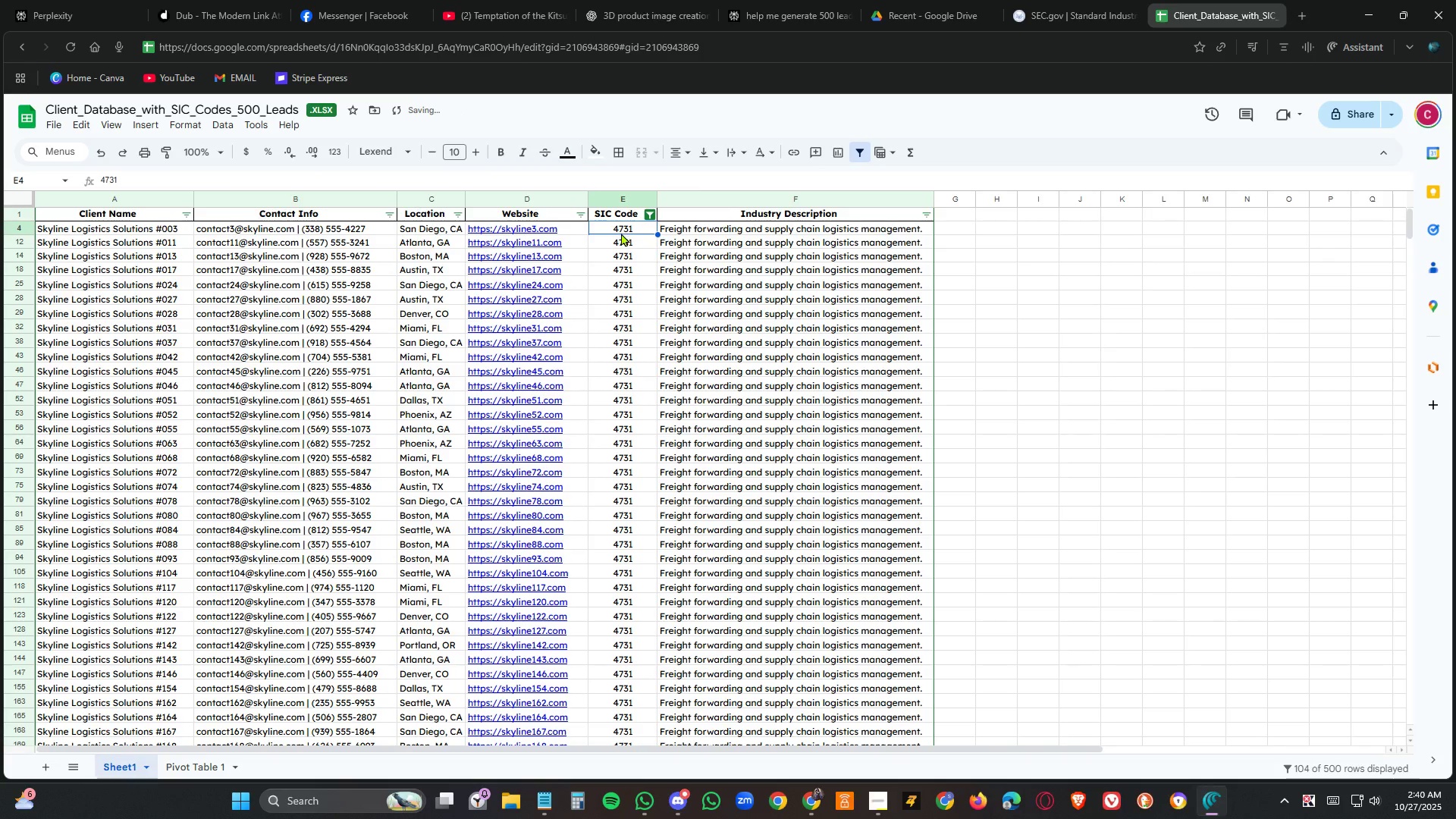 
key(Control+C)
 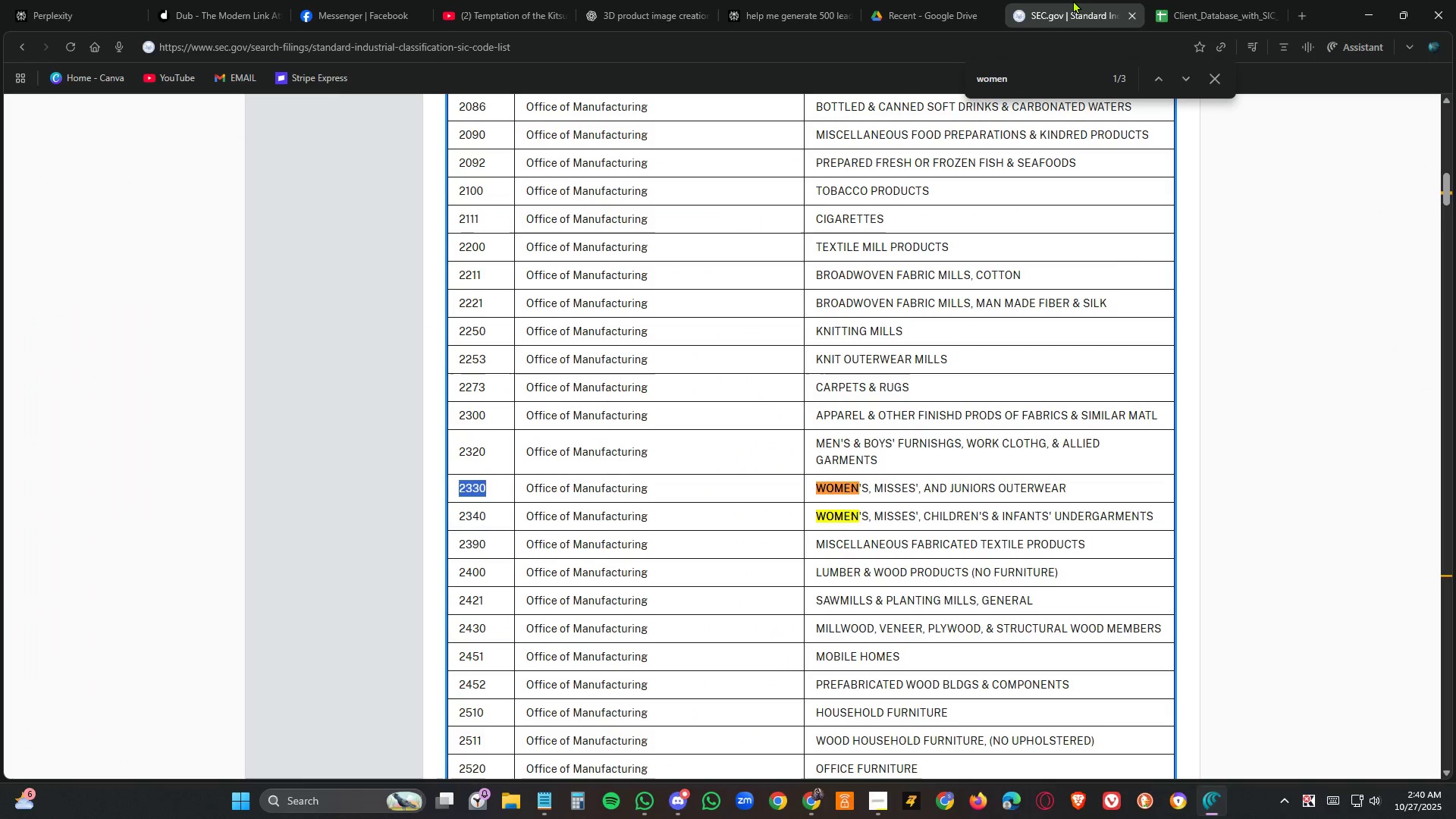 
left_click([1073, 0])
 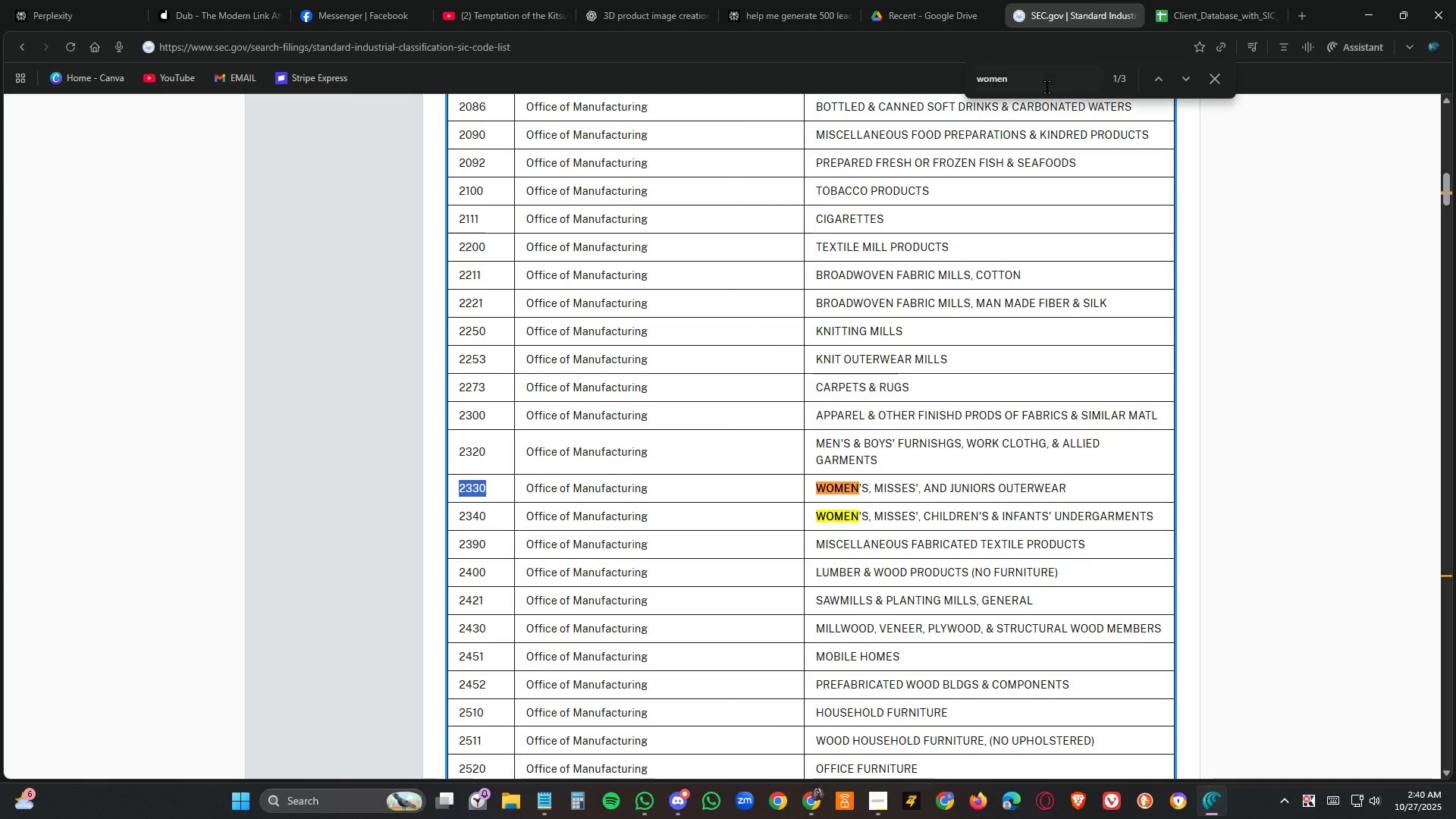 
left_click_drag(start_coordinate=[1047, 87], to_coordinate=[872, 73])
 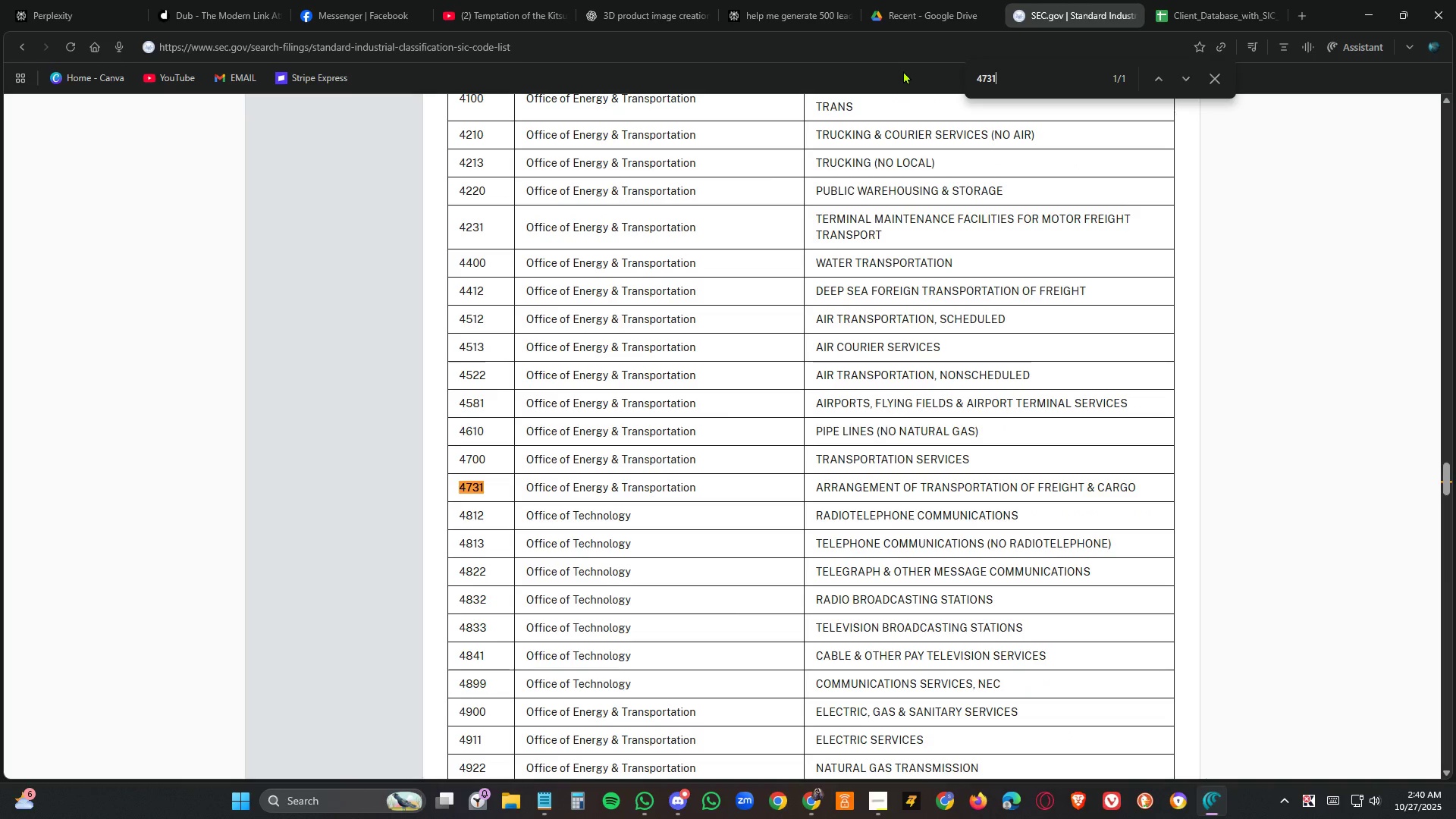 
key(Control+V)
 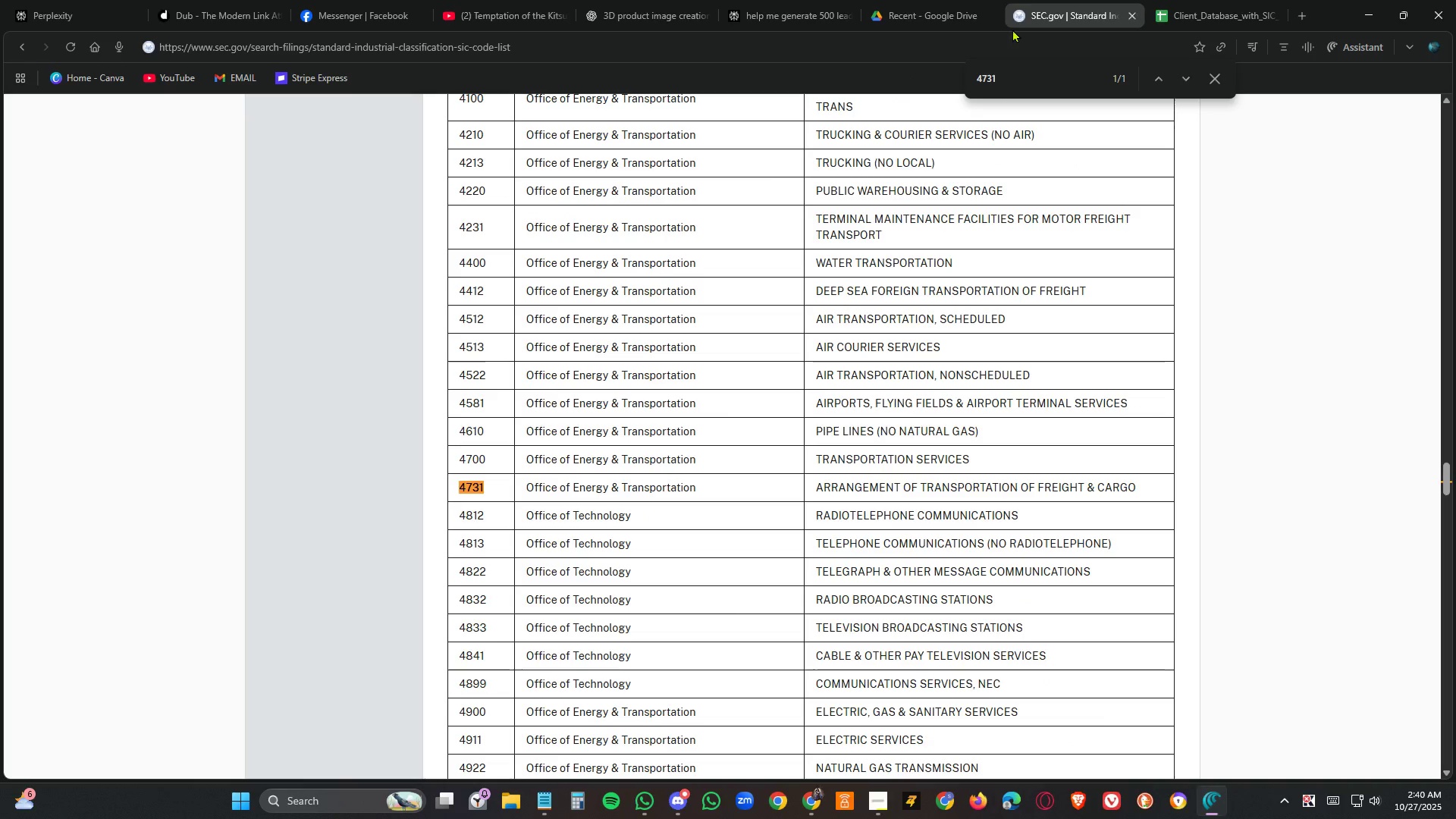 
left_click([1199, 0])
 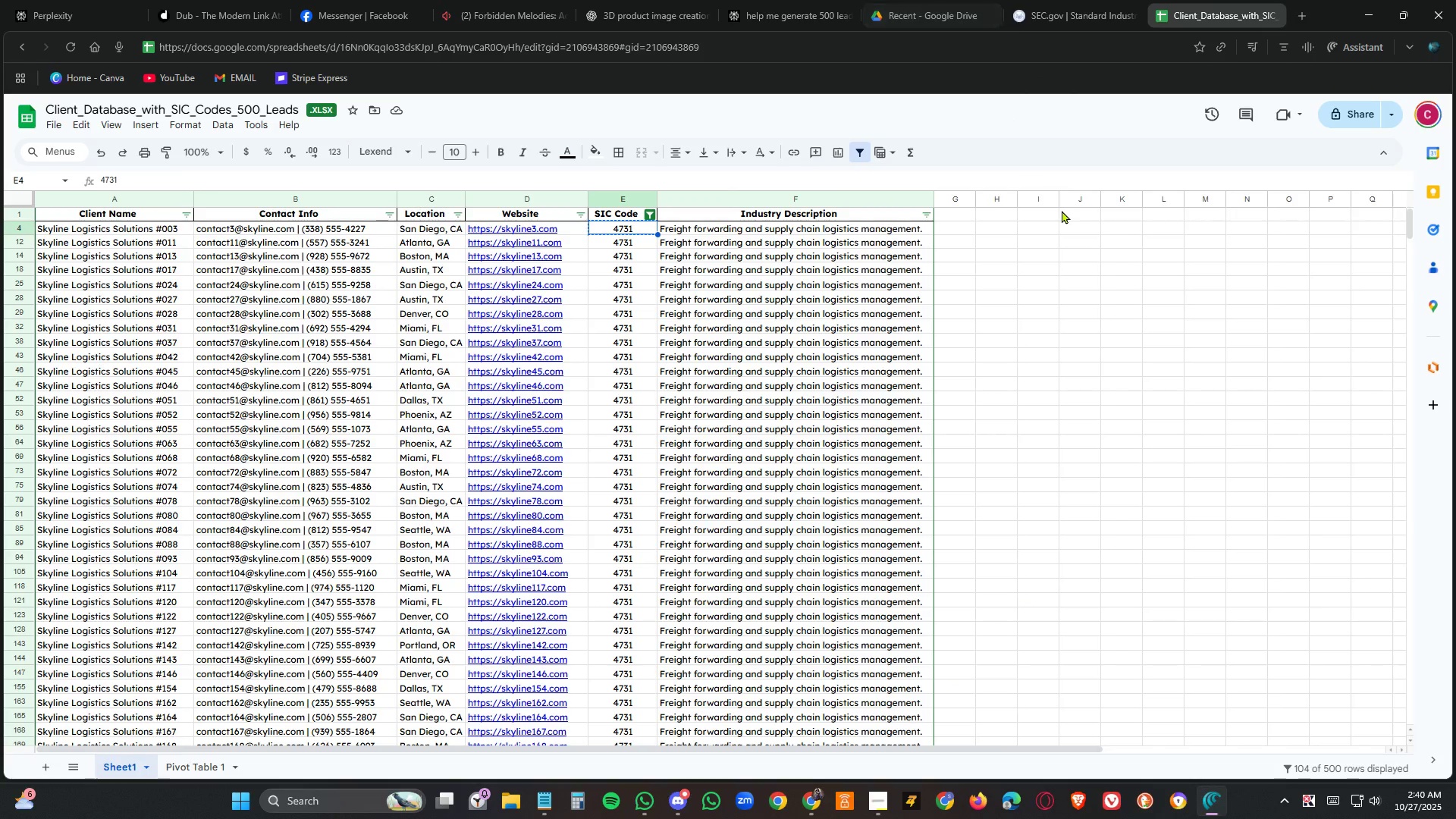 
wait(5.86)
 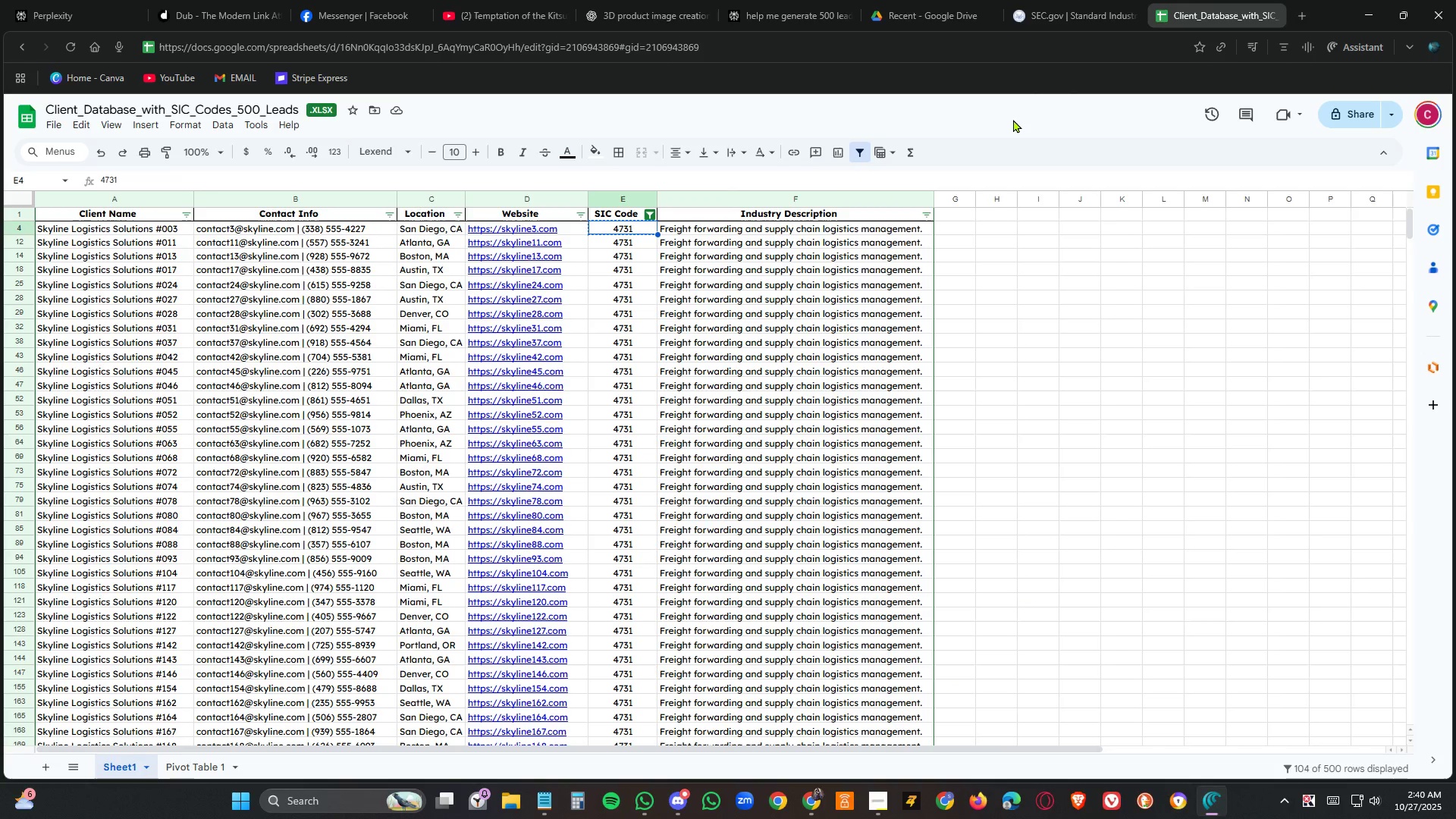 
left_click([1046, 12])
 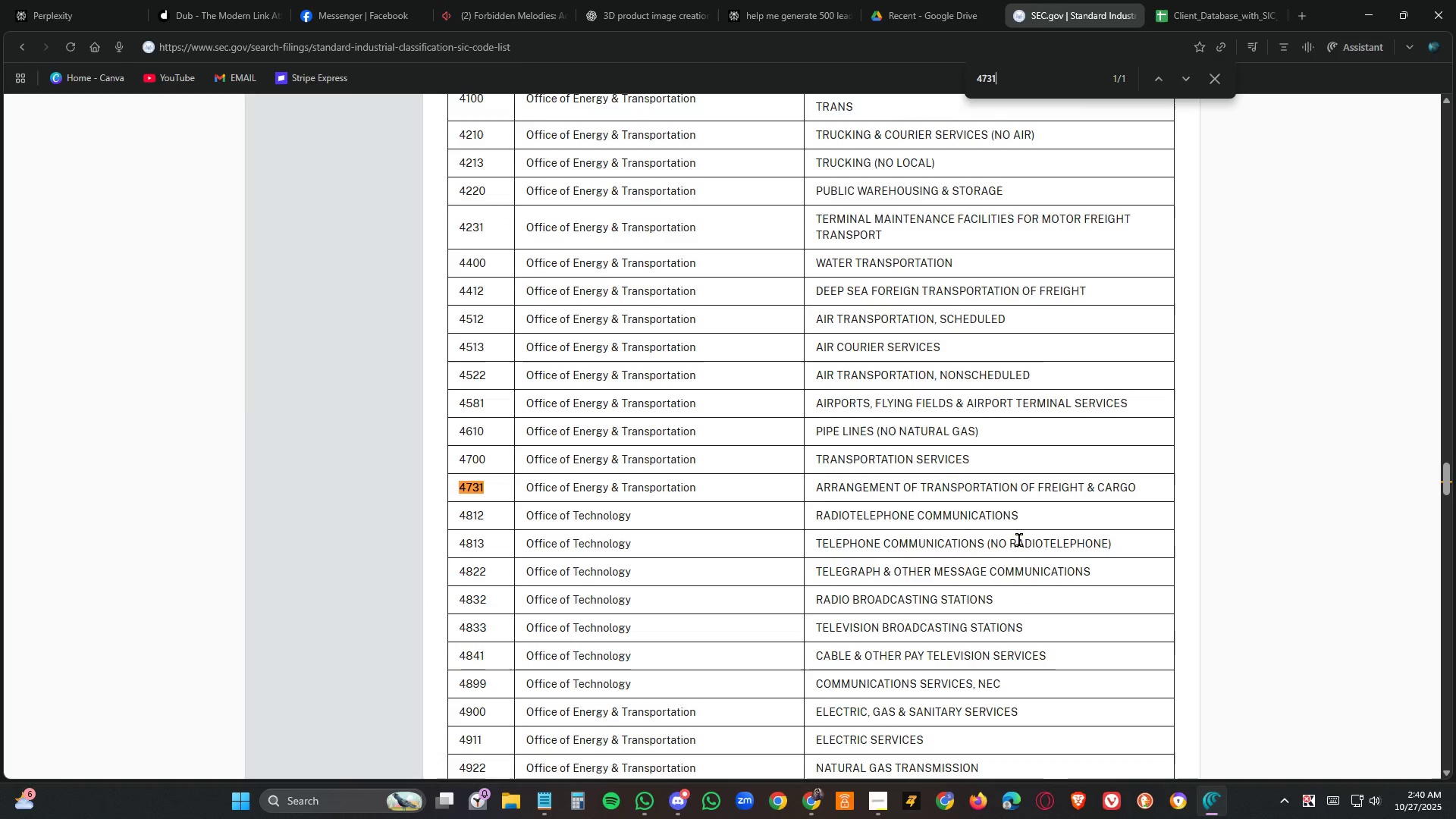 
scroll: coordinate [1041, 479], scroll_direction: up, amount: 52.0
 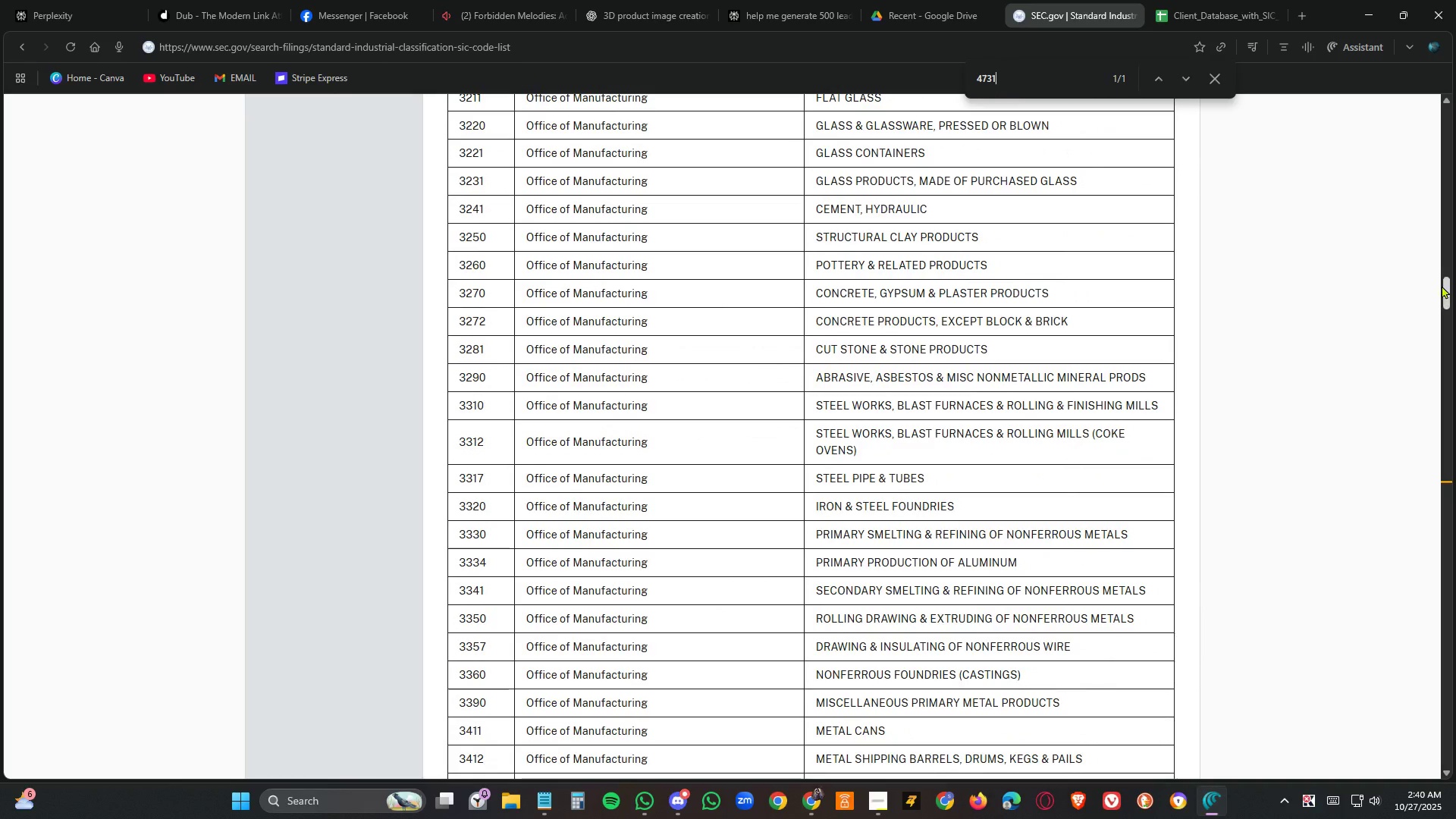 
left_click_drag(start_coordinate=[1445, 293], to_coordinate=[1442, 98])
 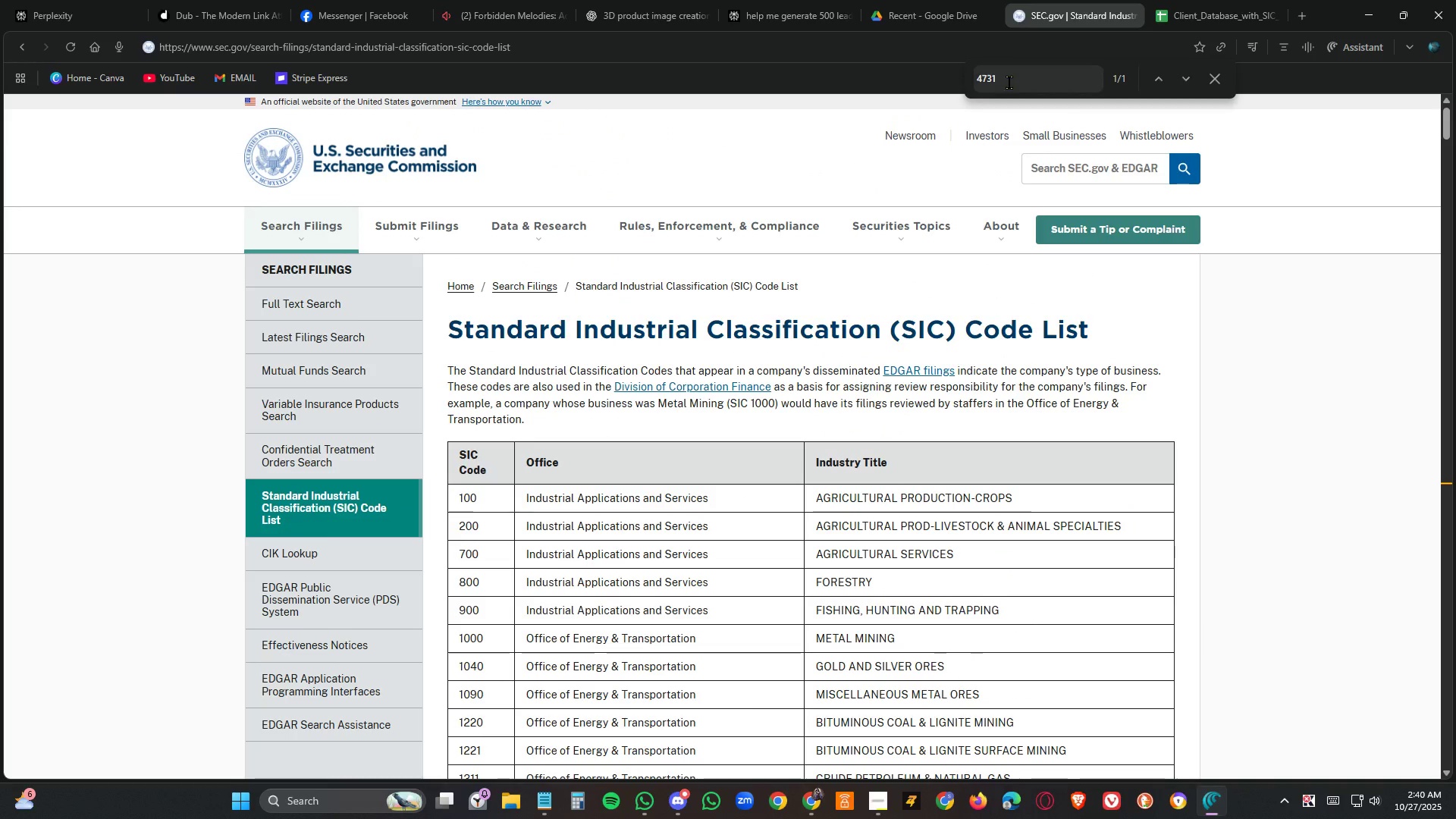 
left_click([1009, 83])
 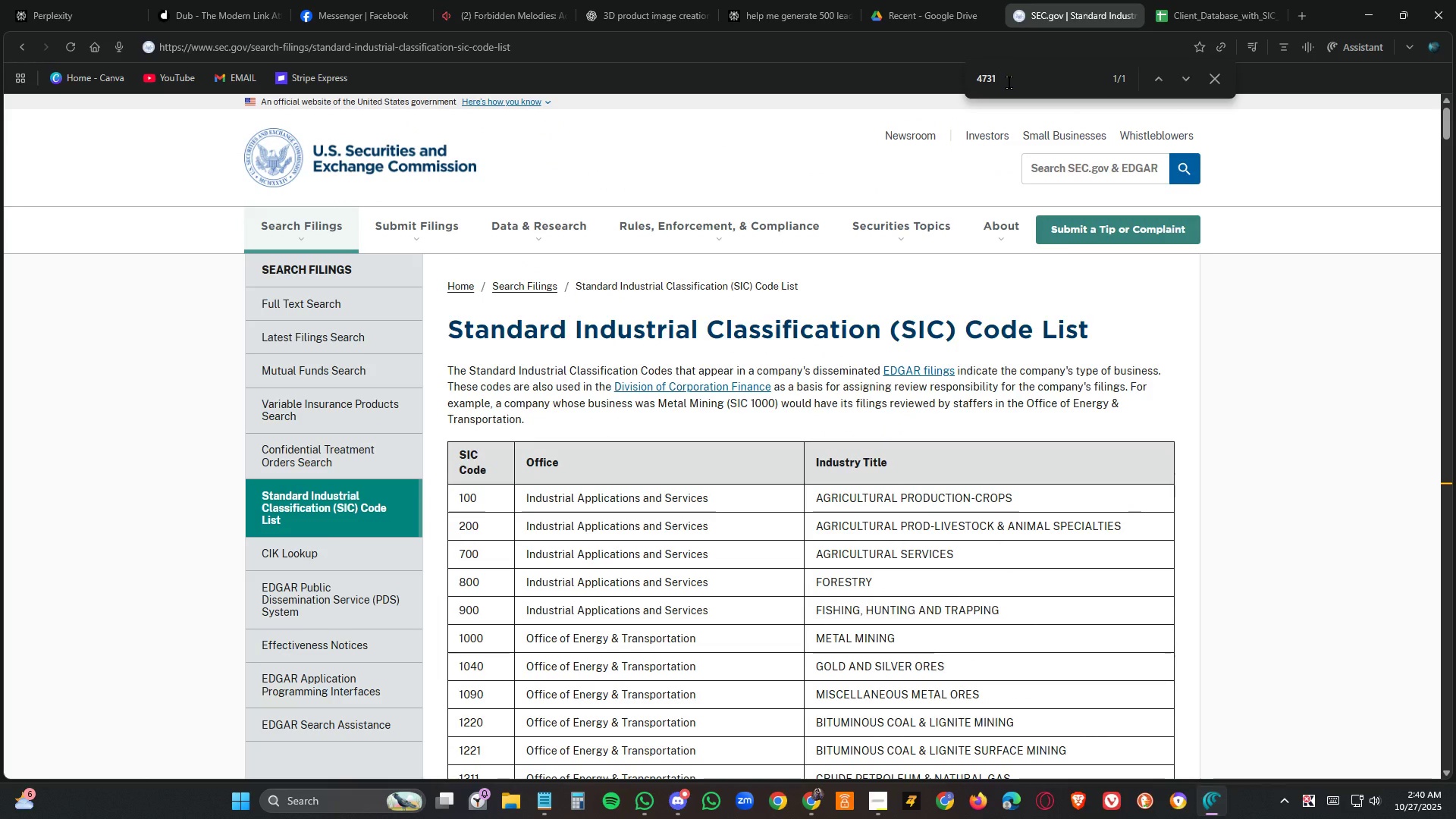 
key(NumpadEnter)
 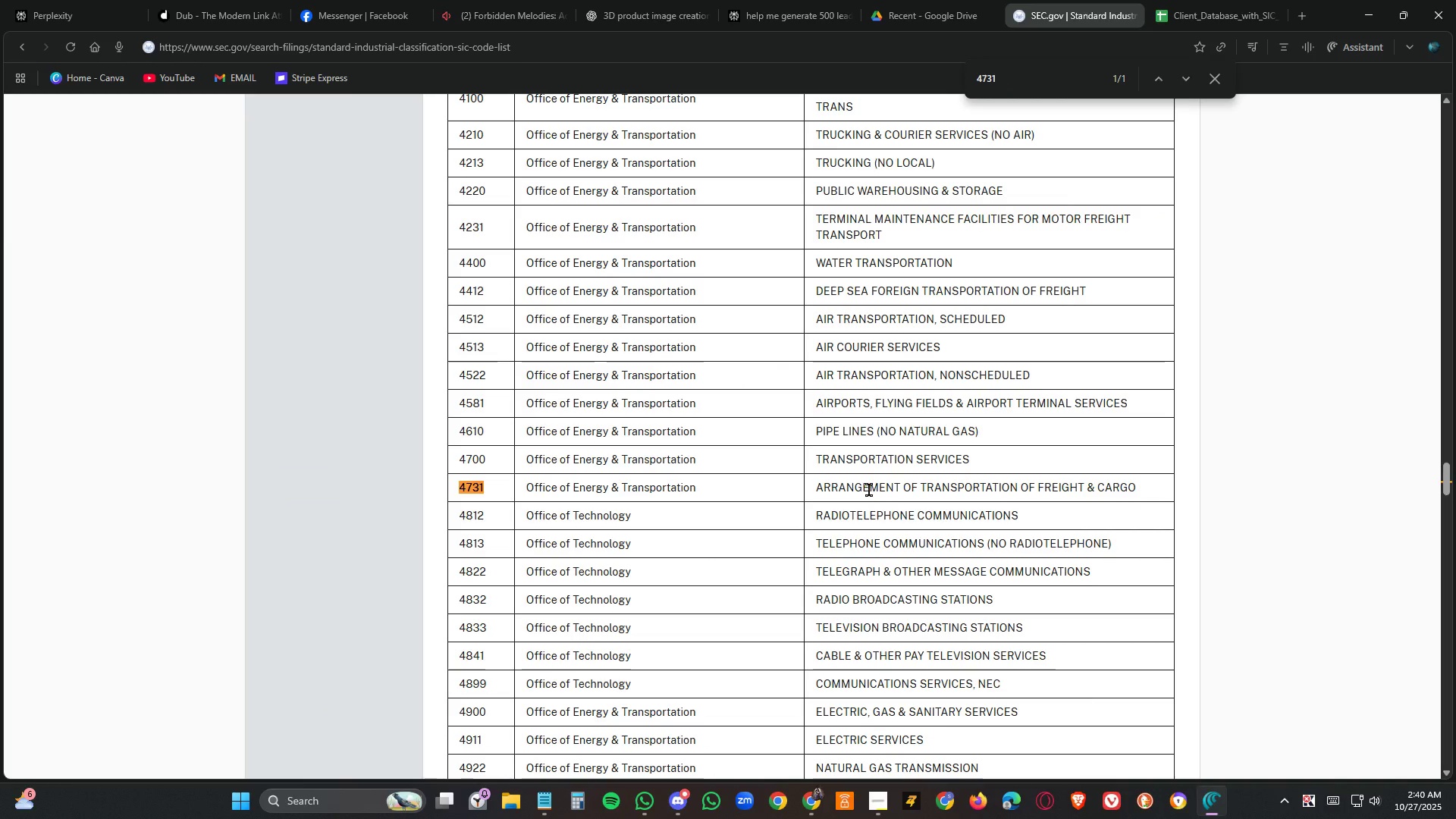 
double_click([871, 488])
 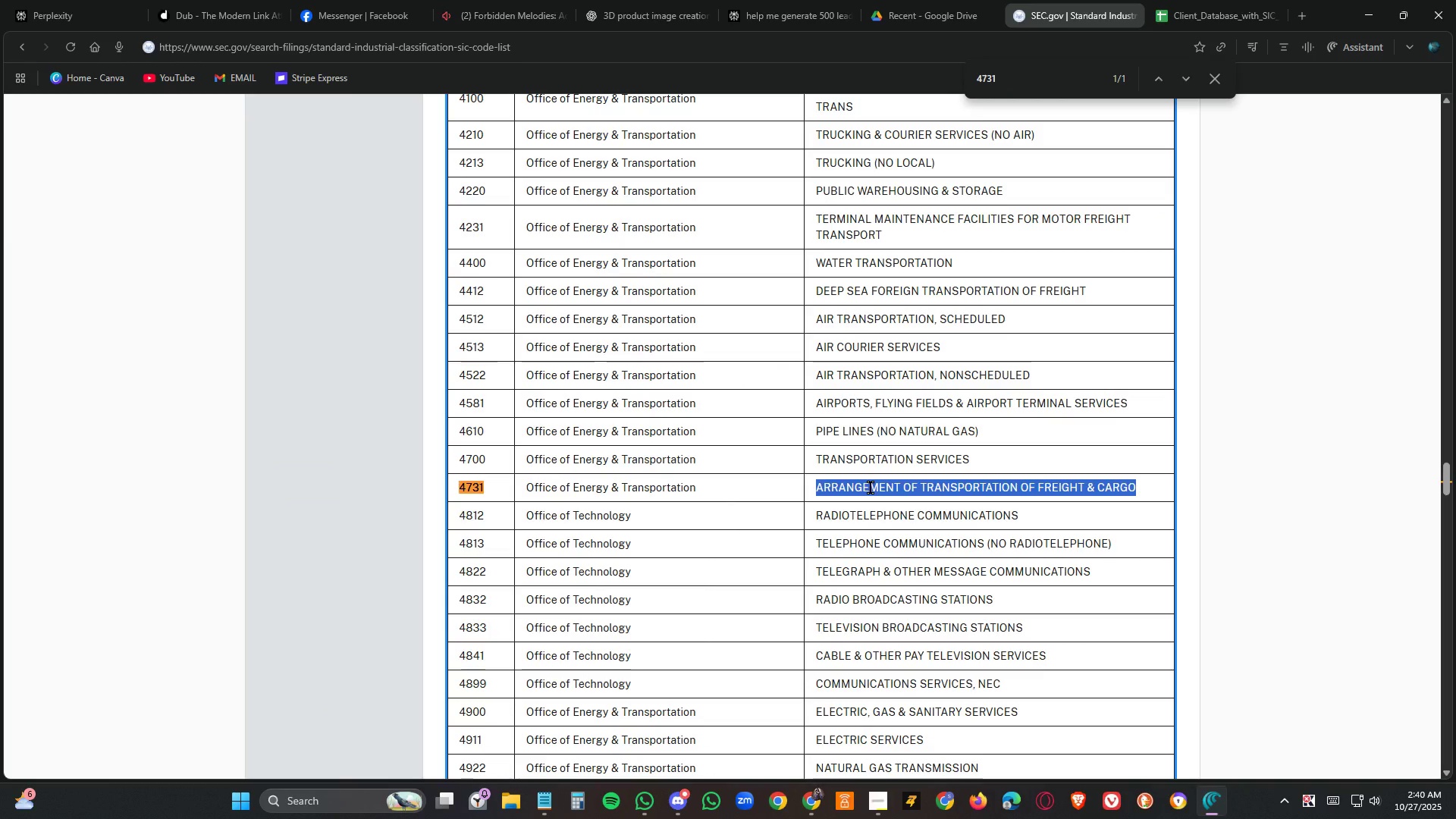 
triple_click([871, 488])
 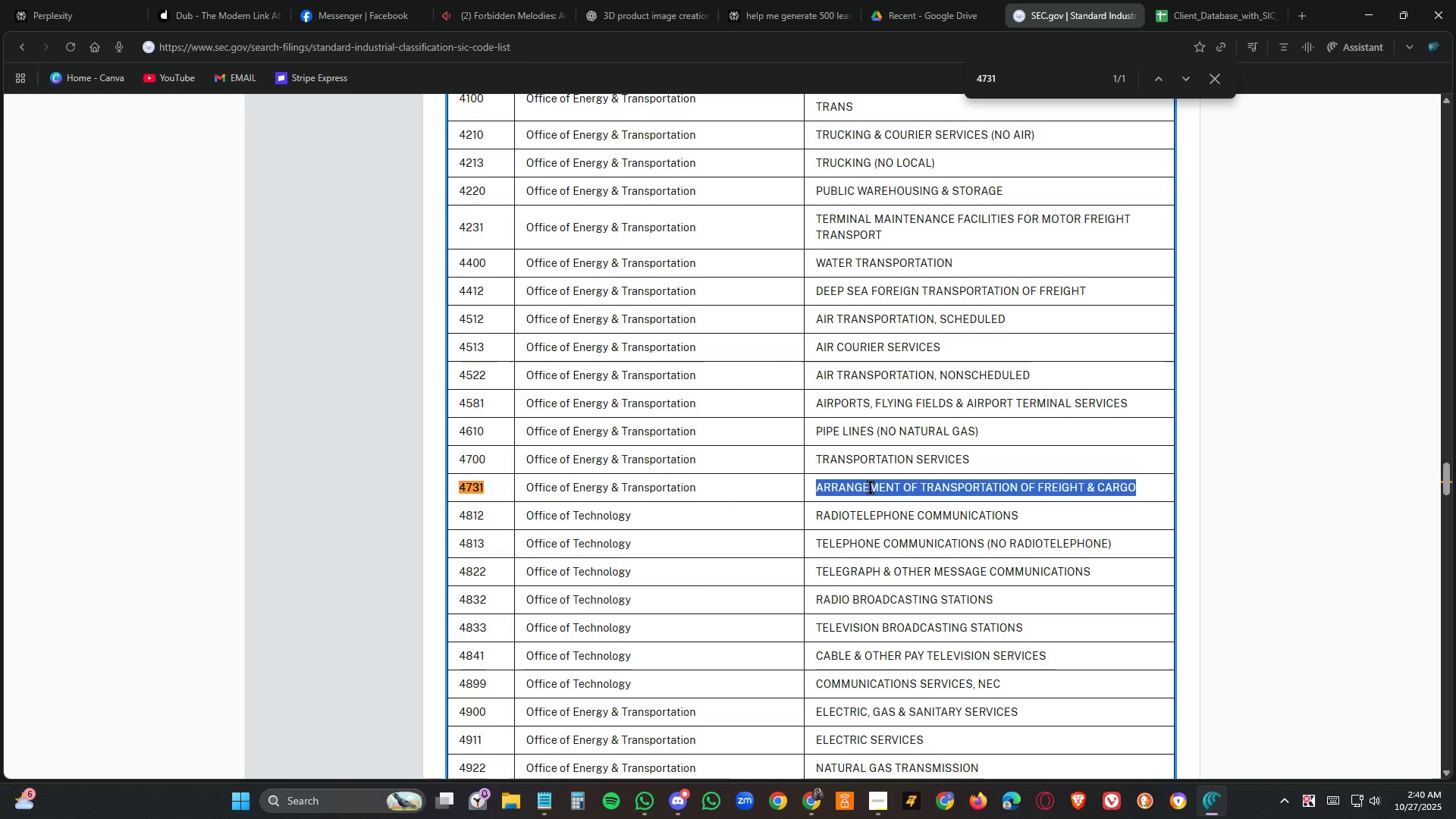 
key(Control+C)
 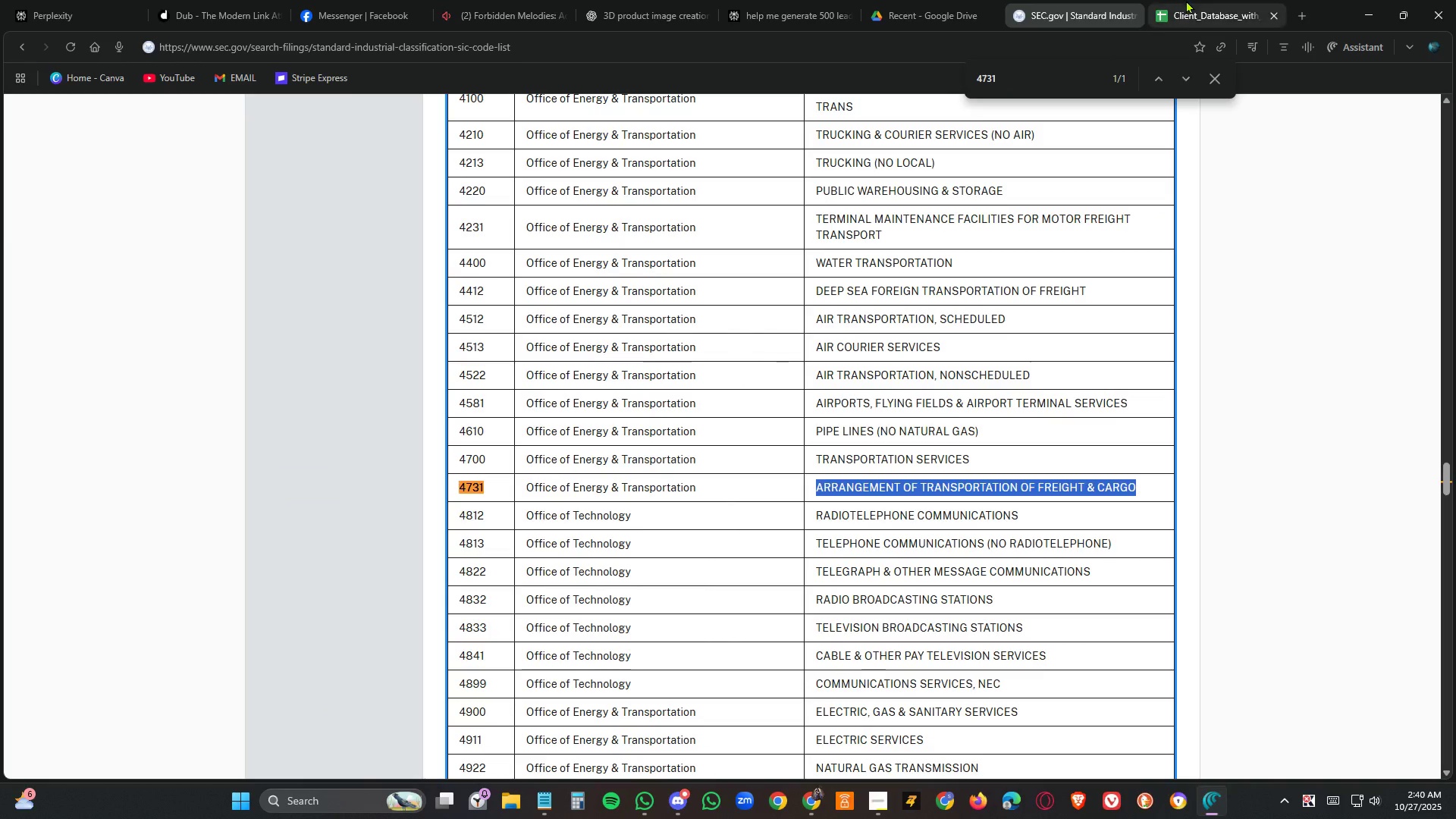 
left_click([1186, 0])
 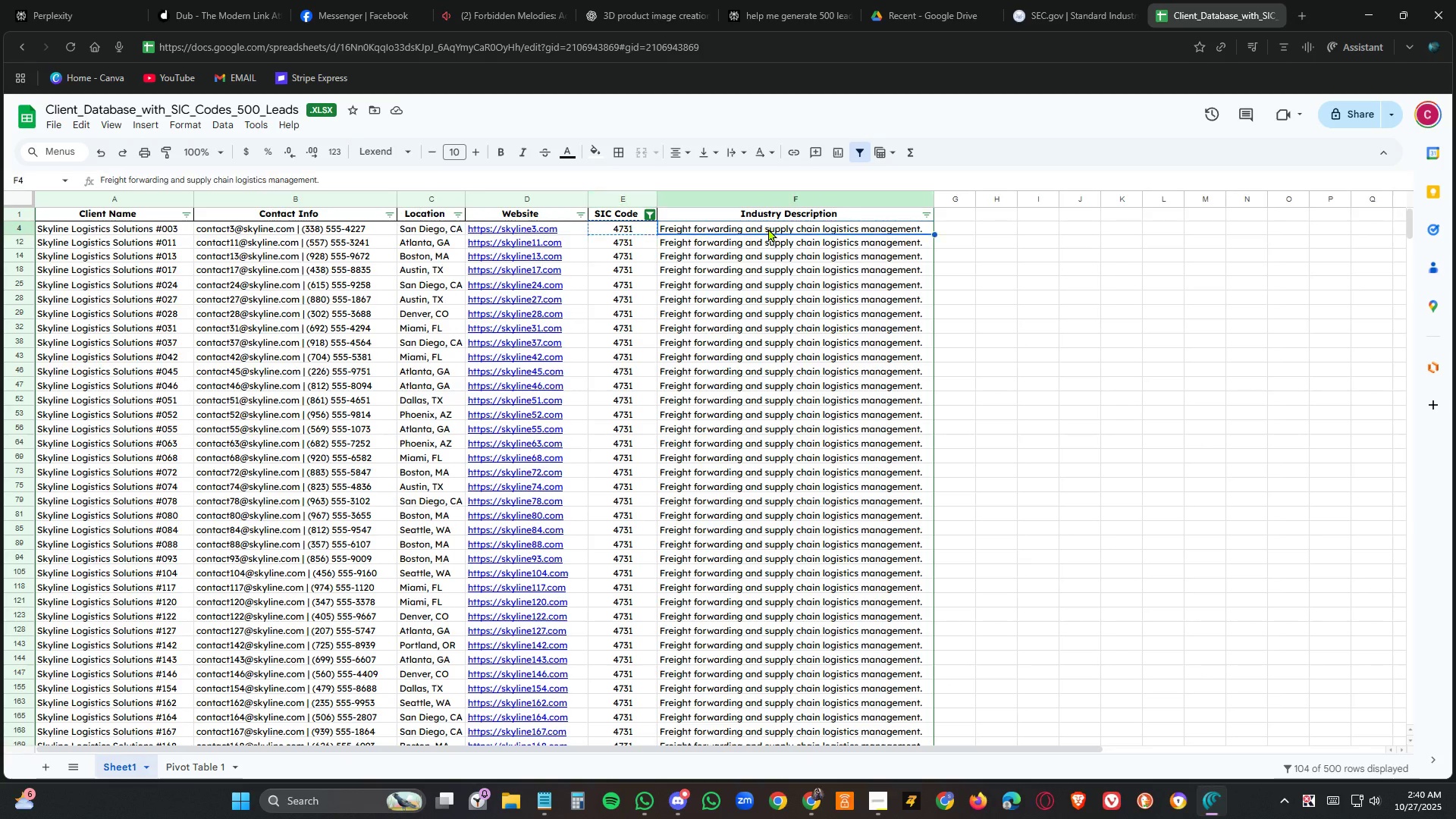 
double_click([768, 228])
 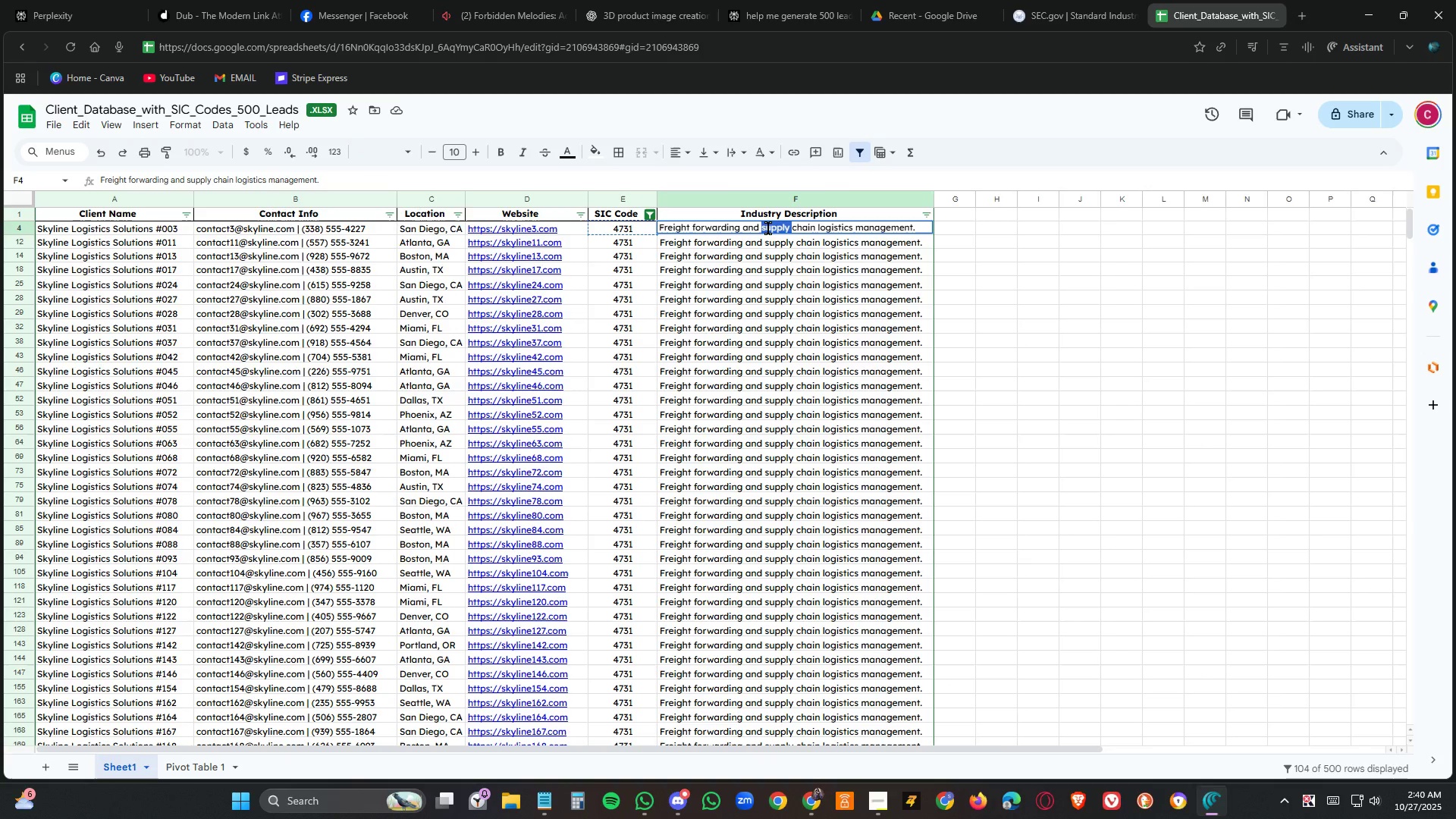 
double_click([768, 228])
 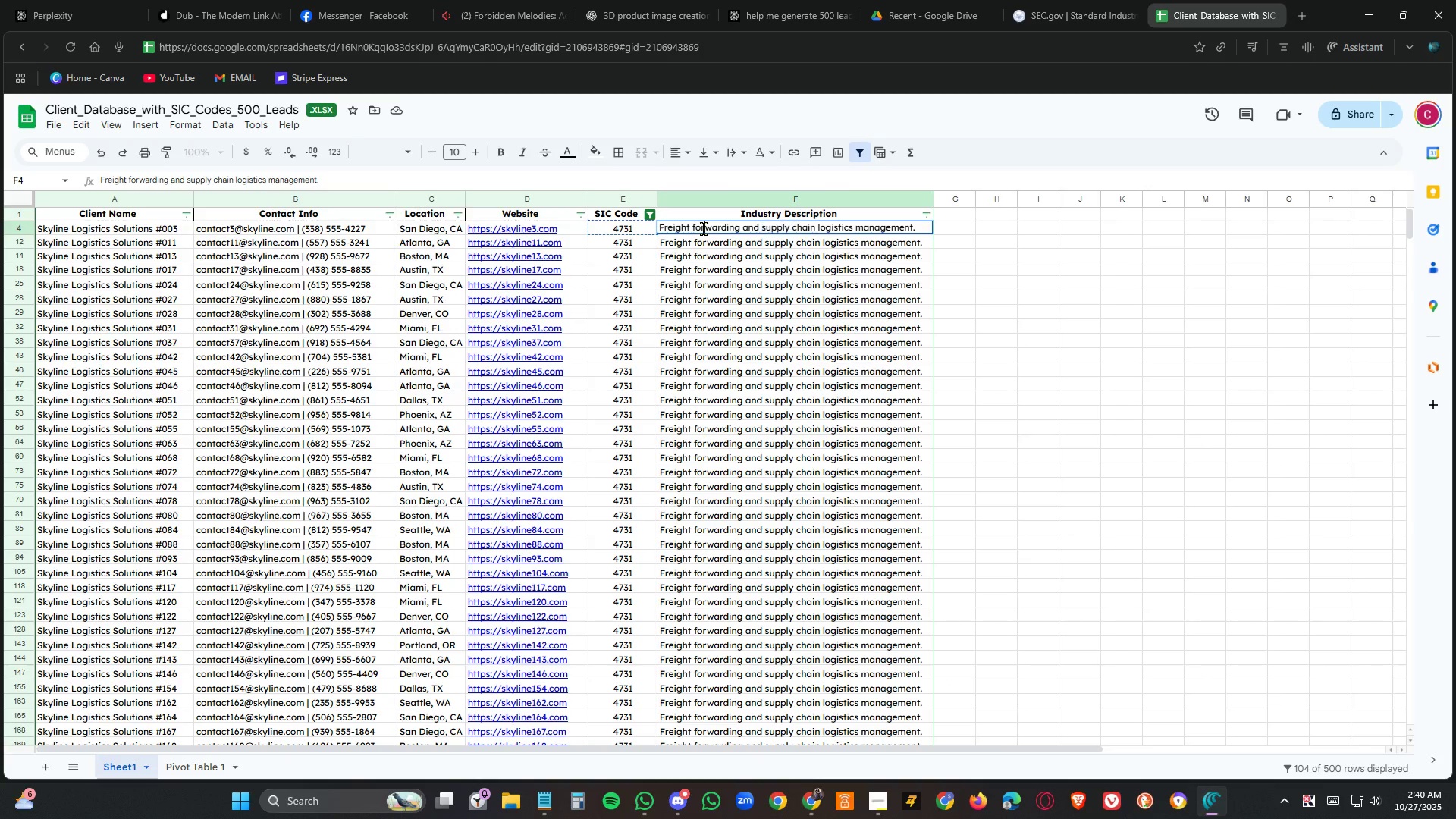 
double_click([704, 229])
 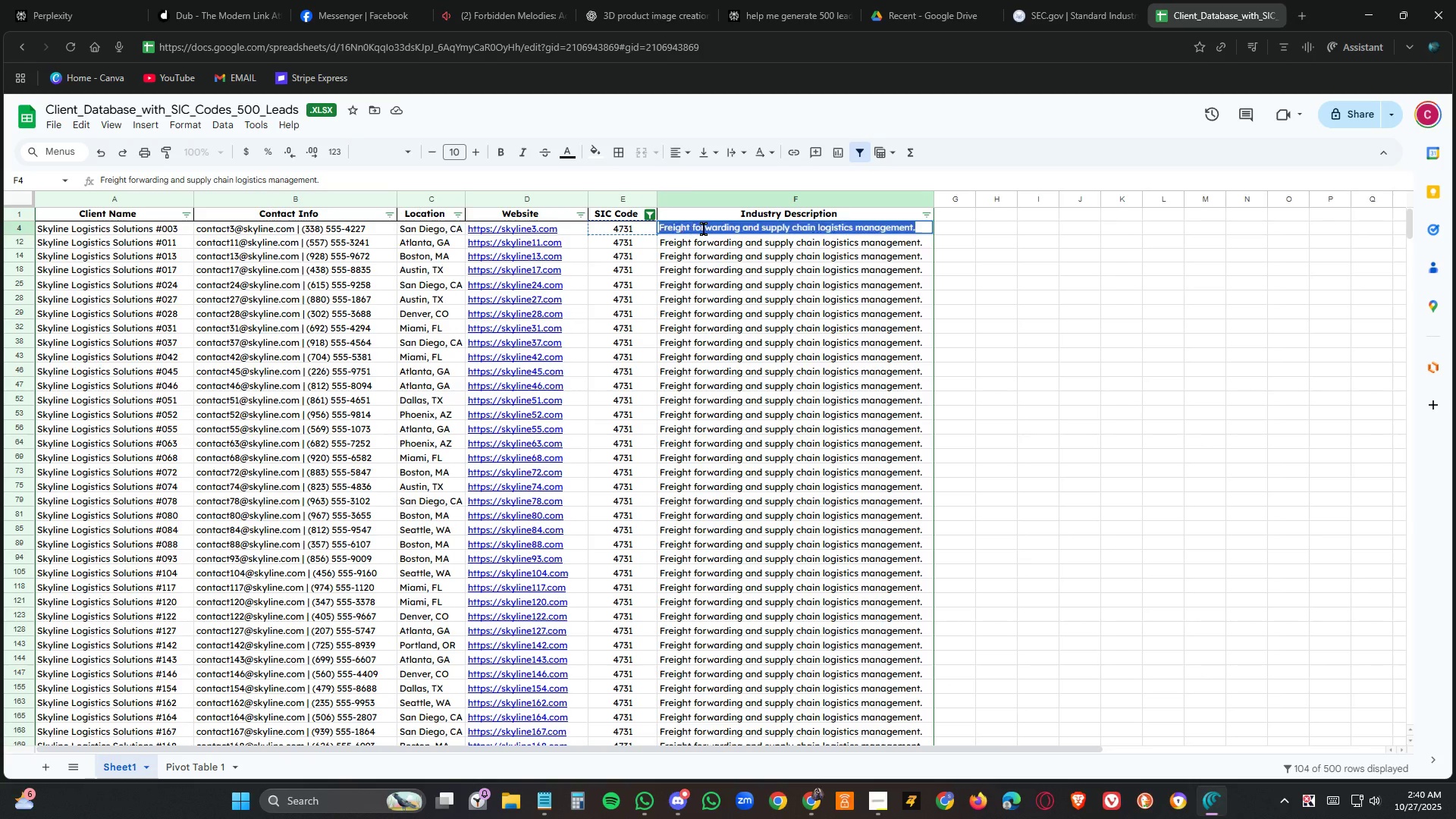 
triple_click([704, 229])
 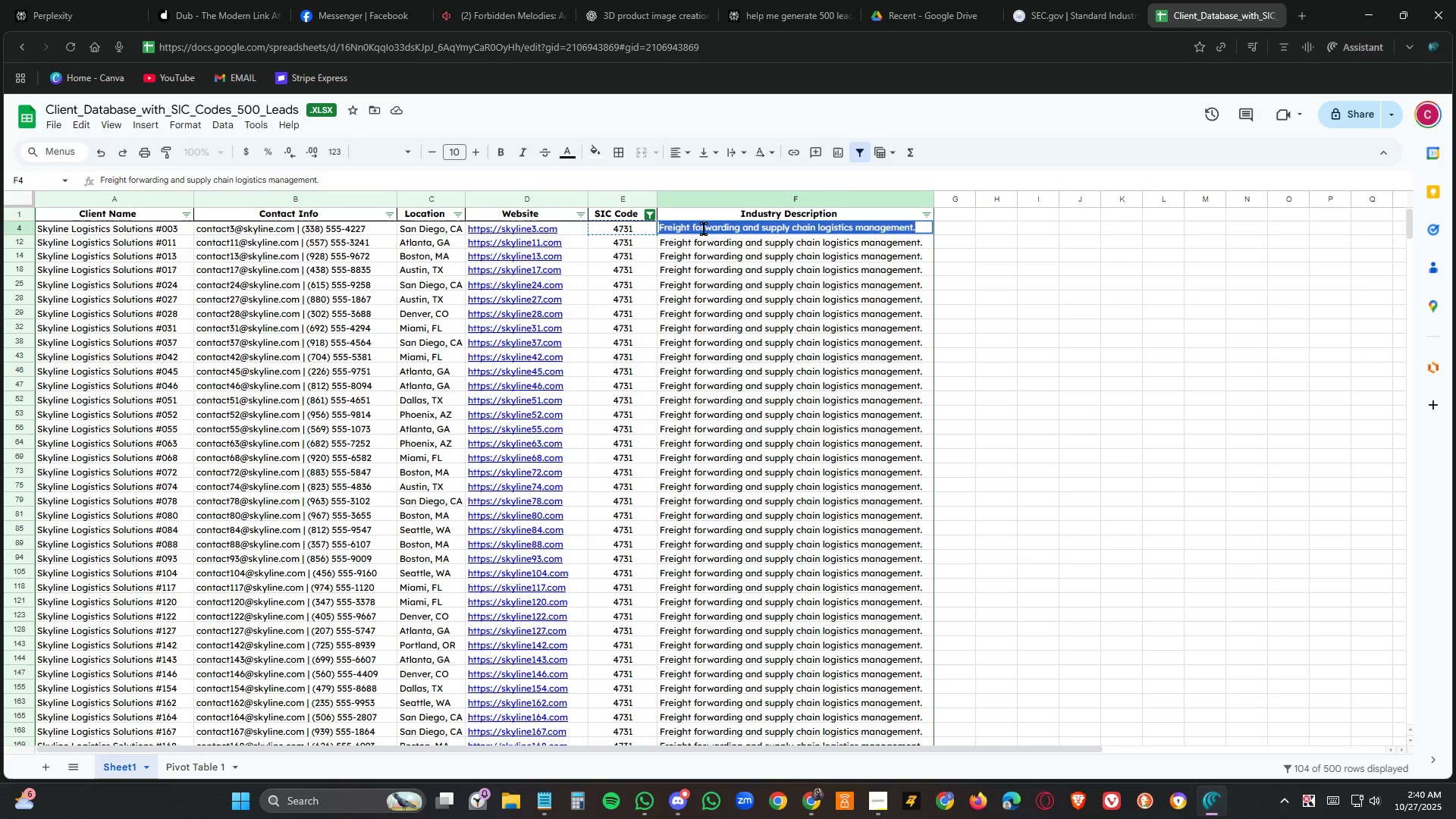 
key(Control+V)
 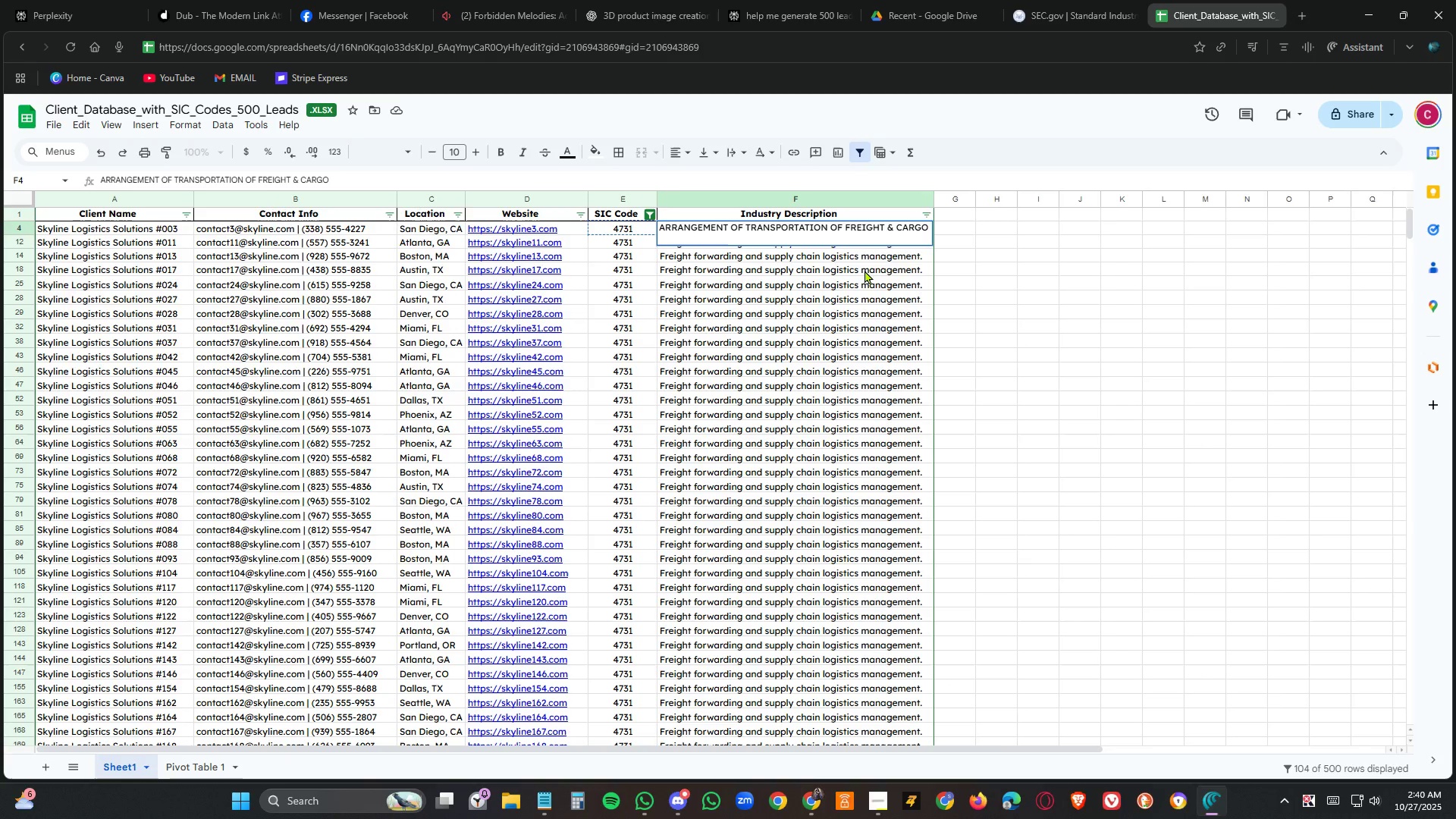 
left_click([859, 228])
 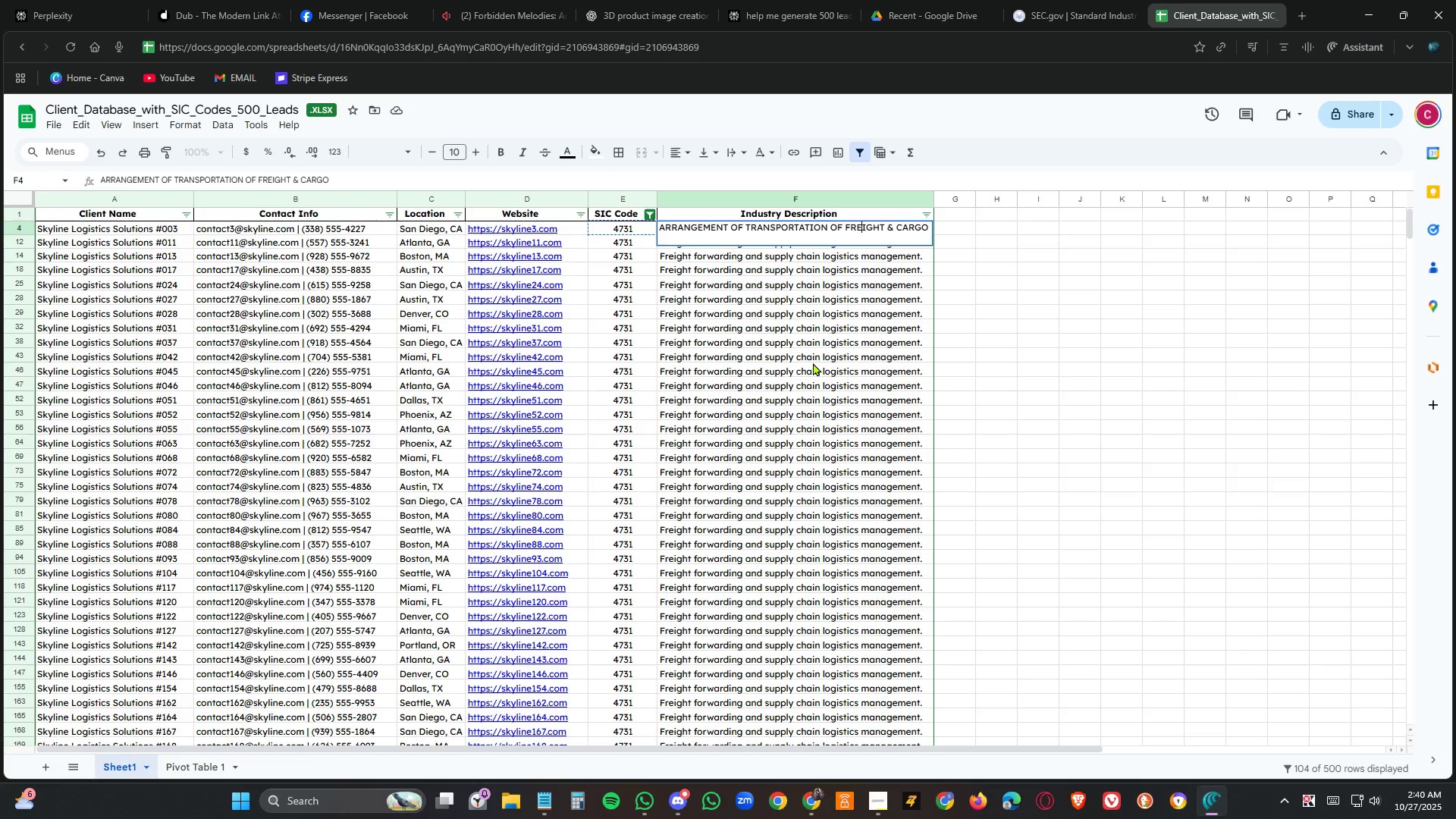 
double_click([813, 362])
 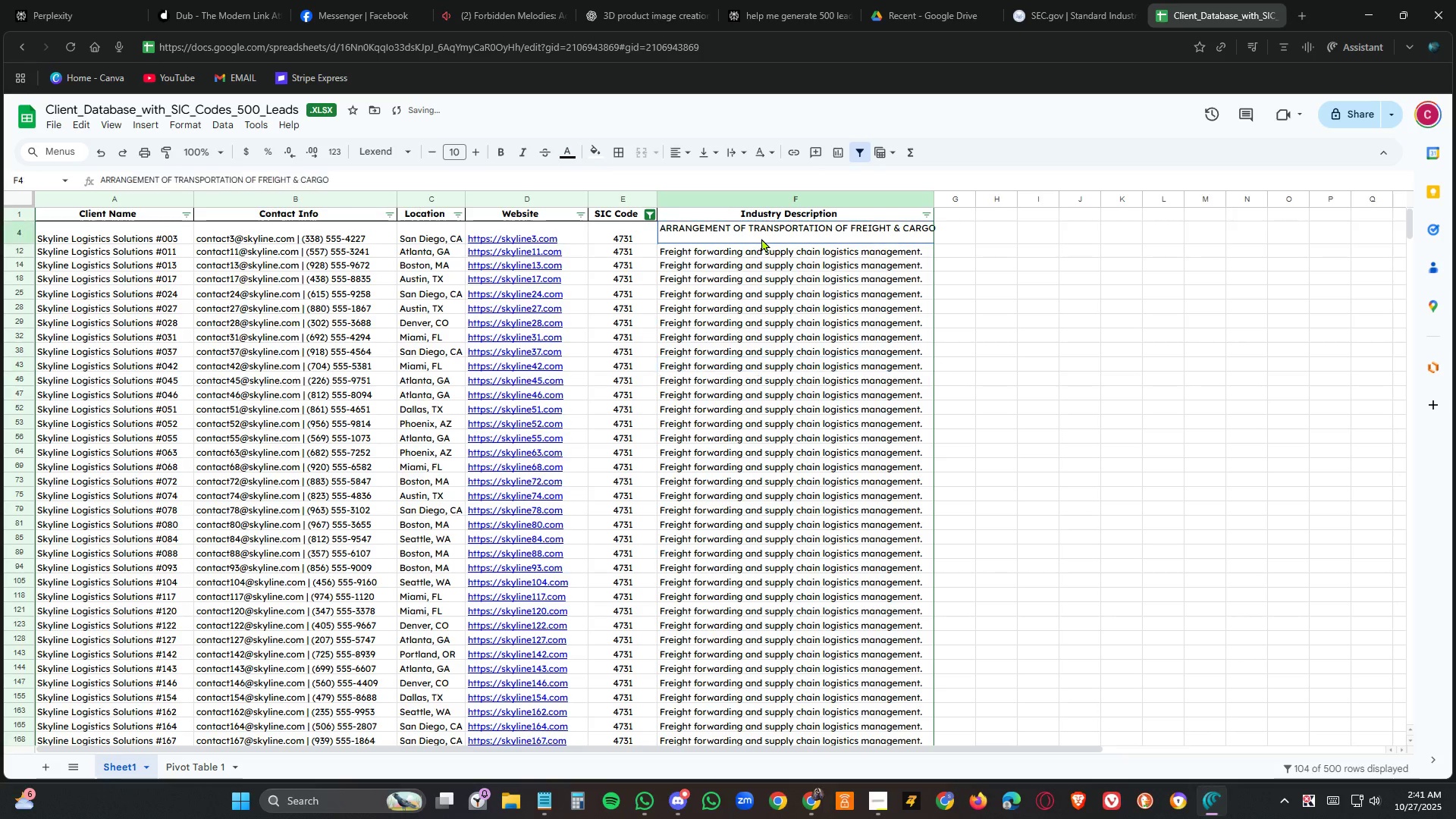 
double_click([761, 238])
 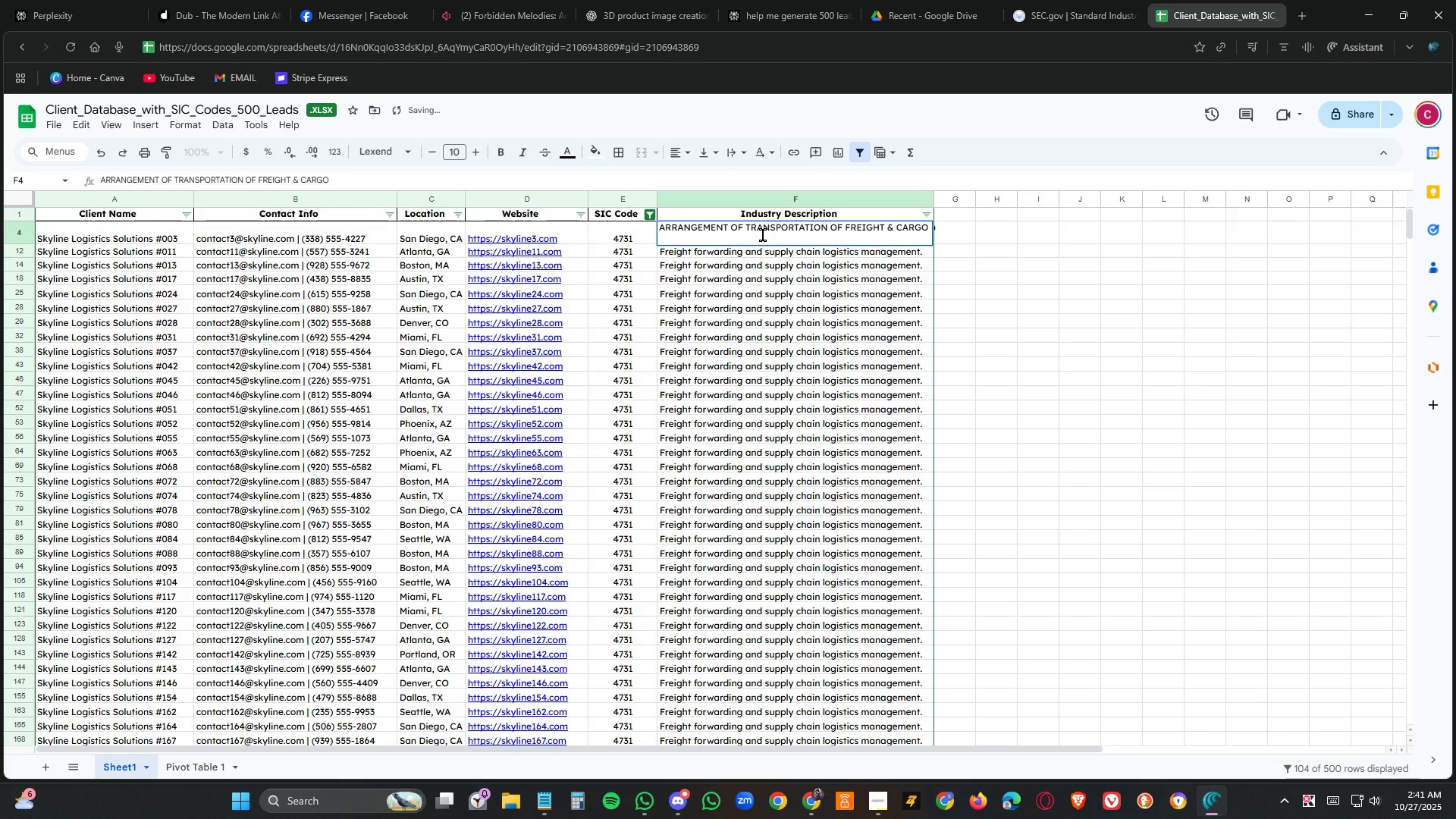 
key(Backspace)
 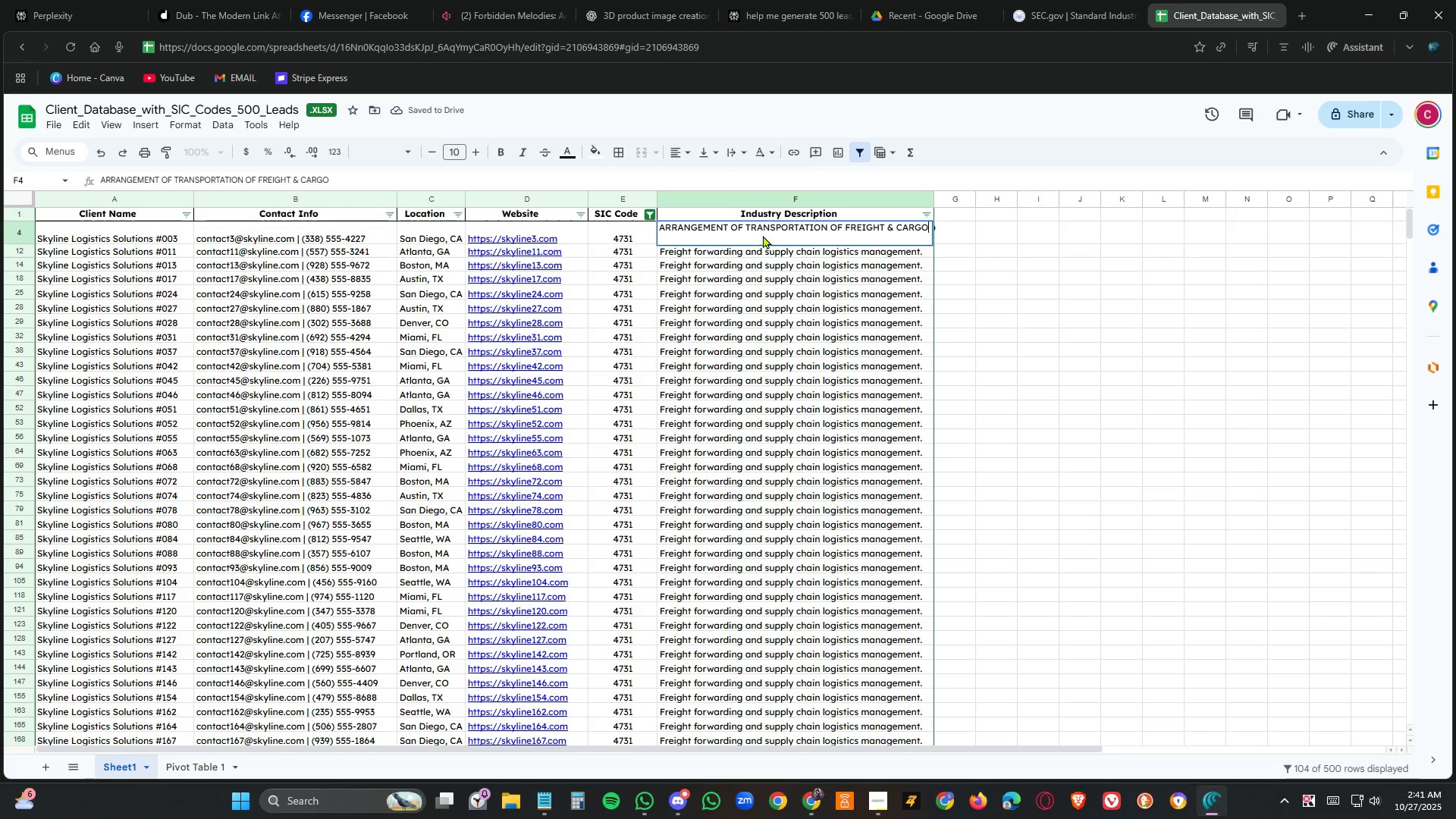 
key(NumpadEnter)
 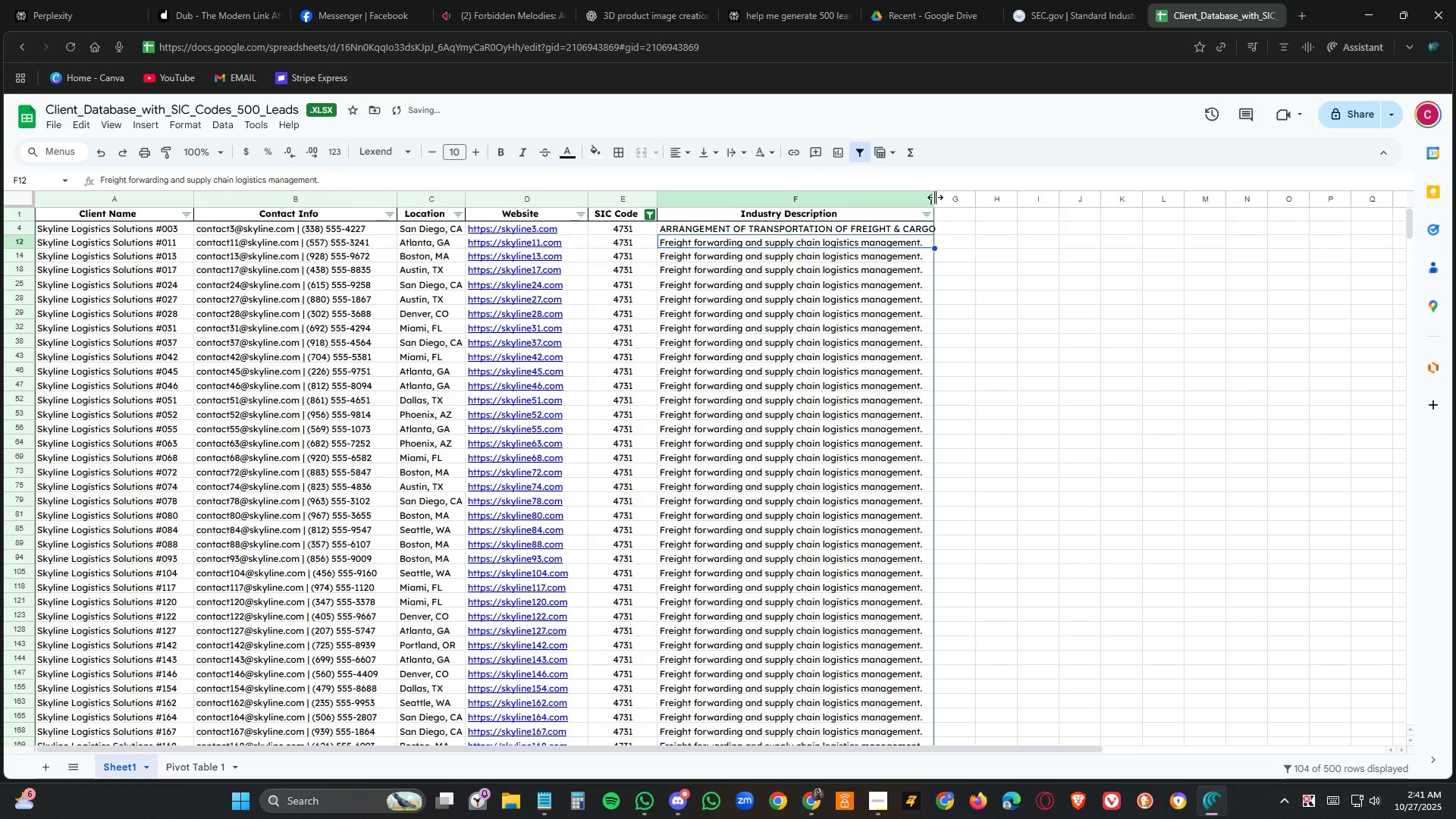 
double_click([935, 198])
 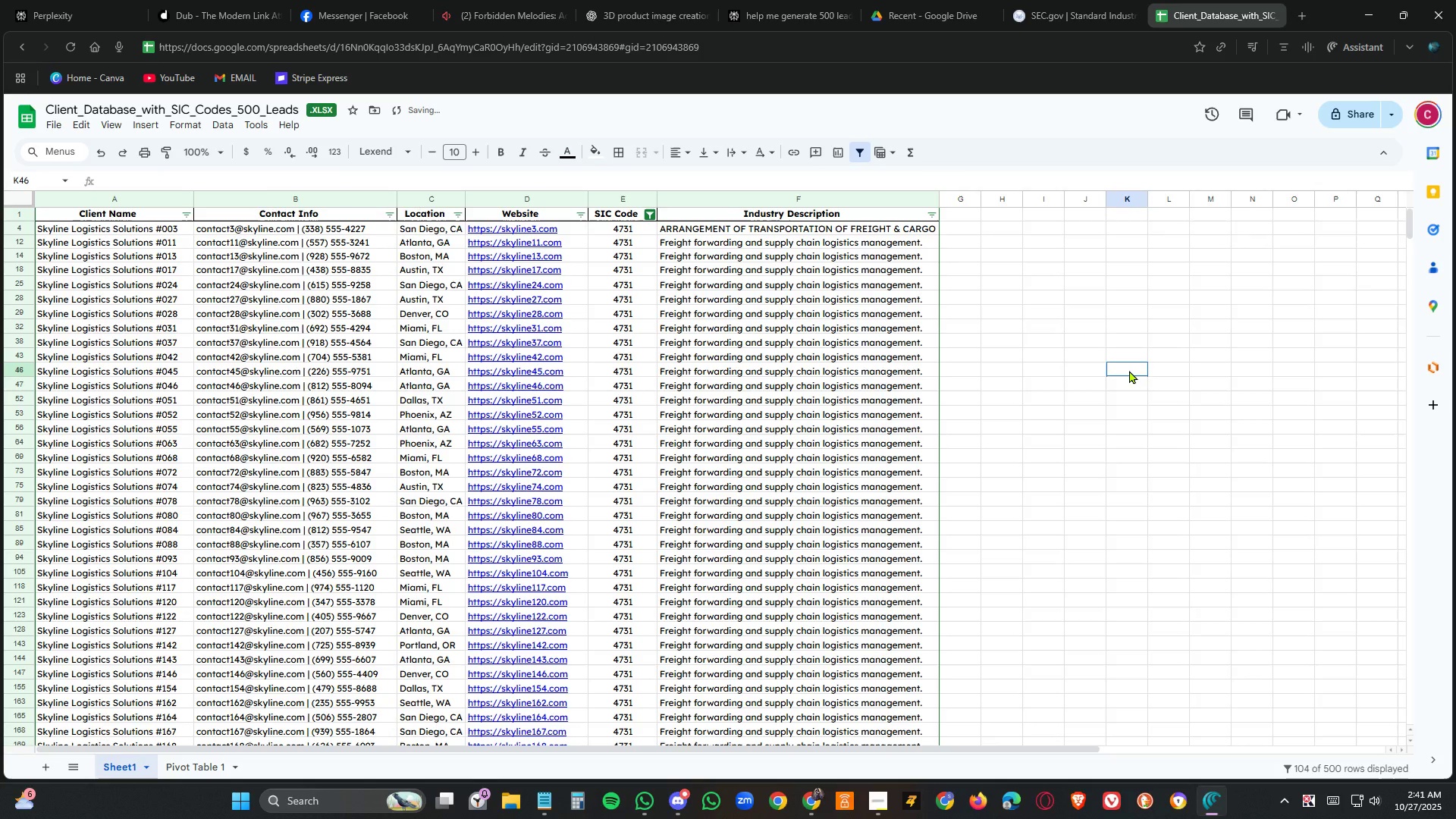 
left_click([1129, 370])
 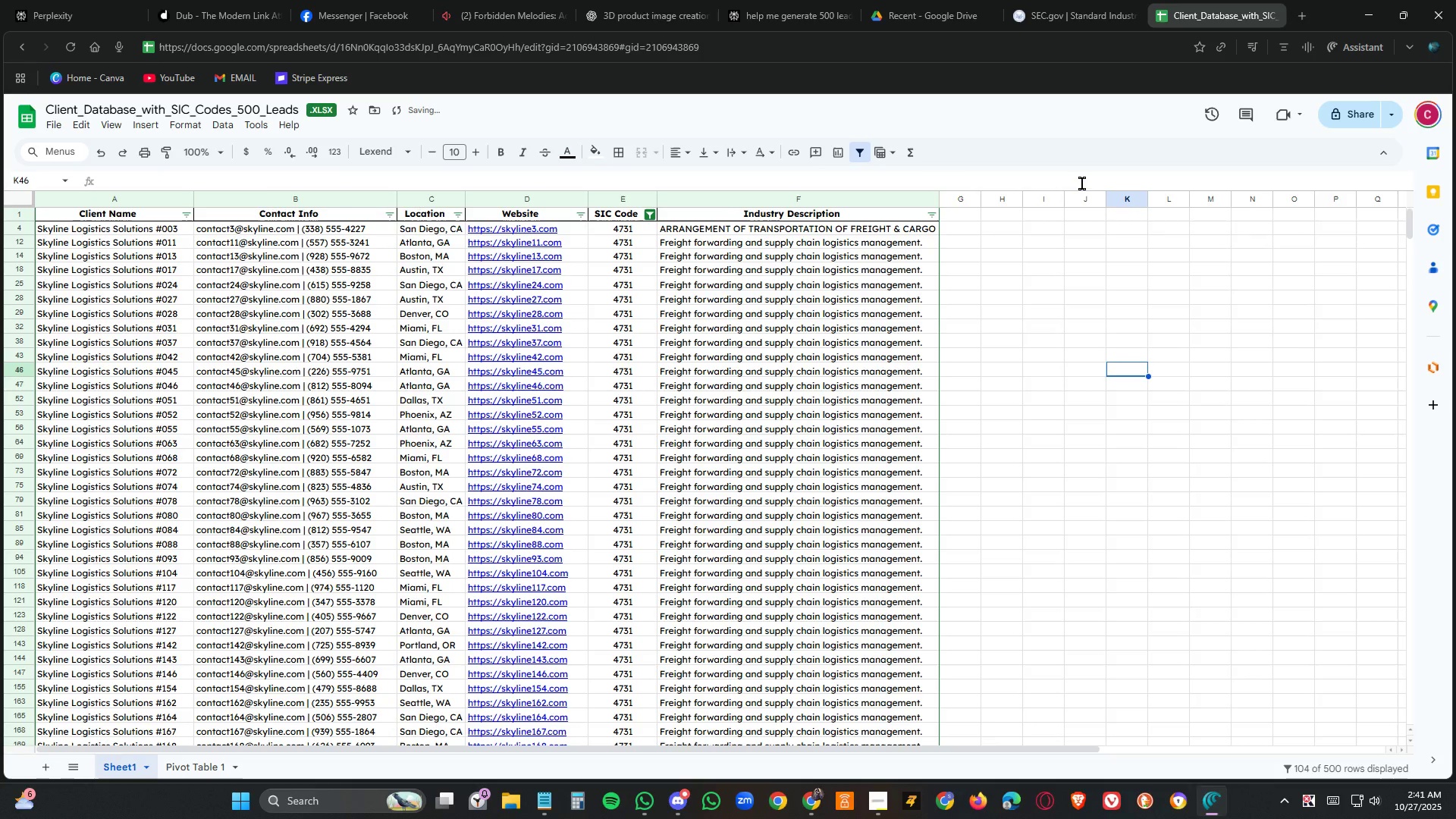 
left_click([1250, 361])
 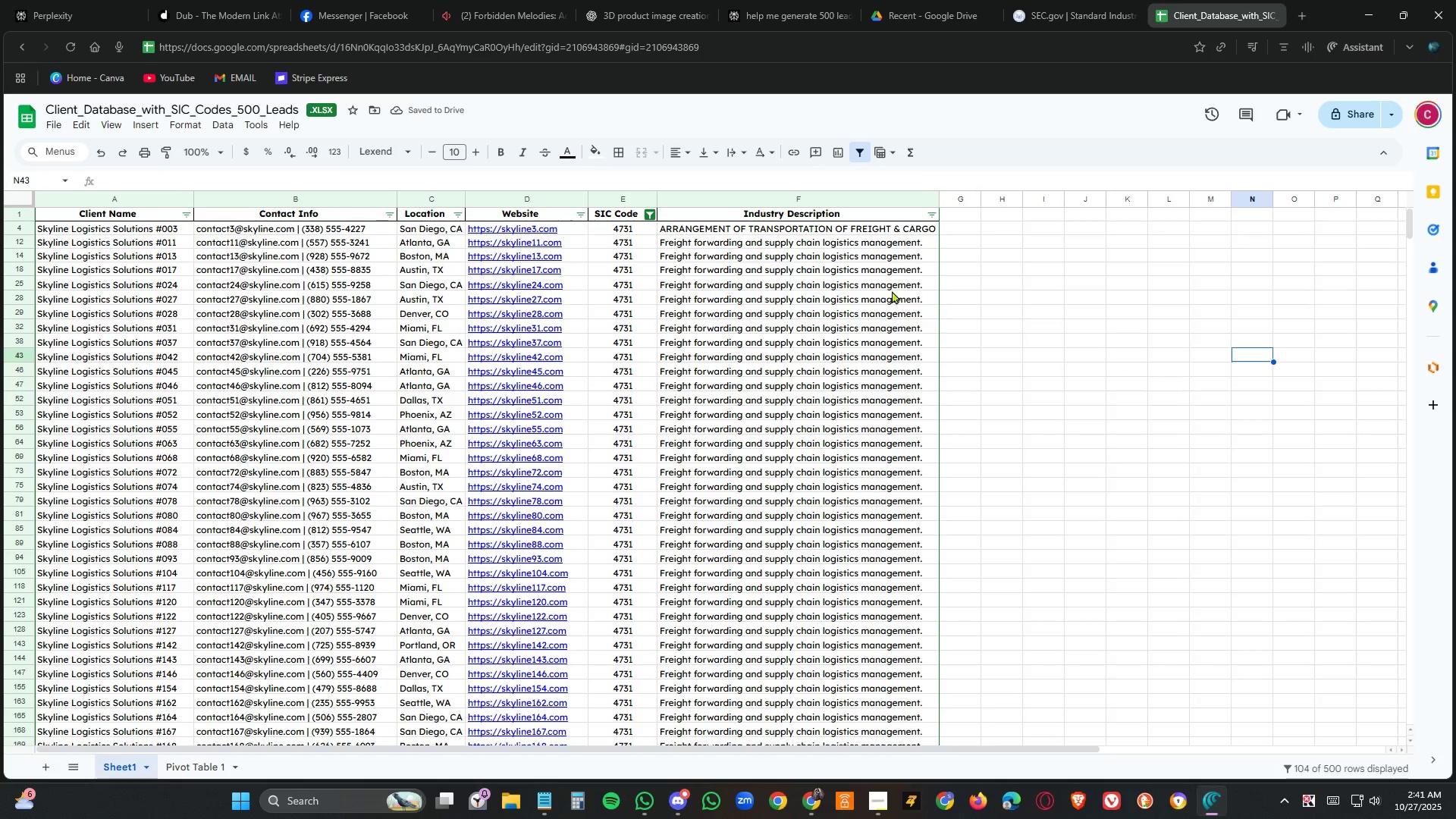 
left_click([841, 230])
 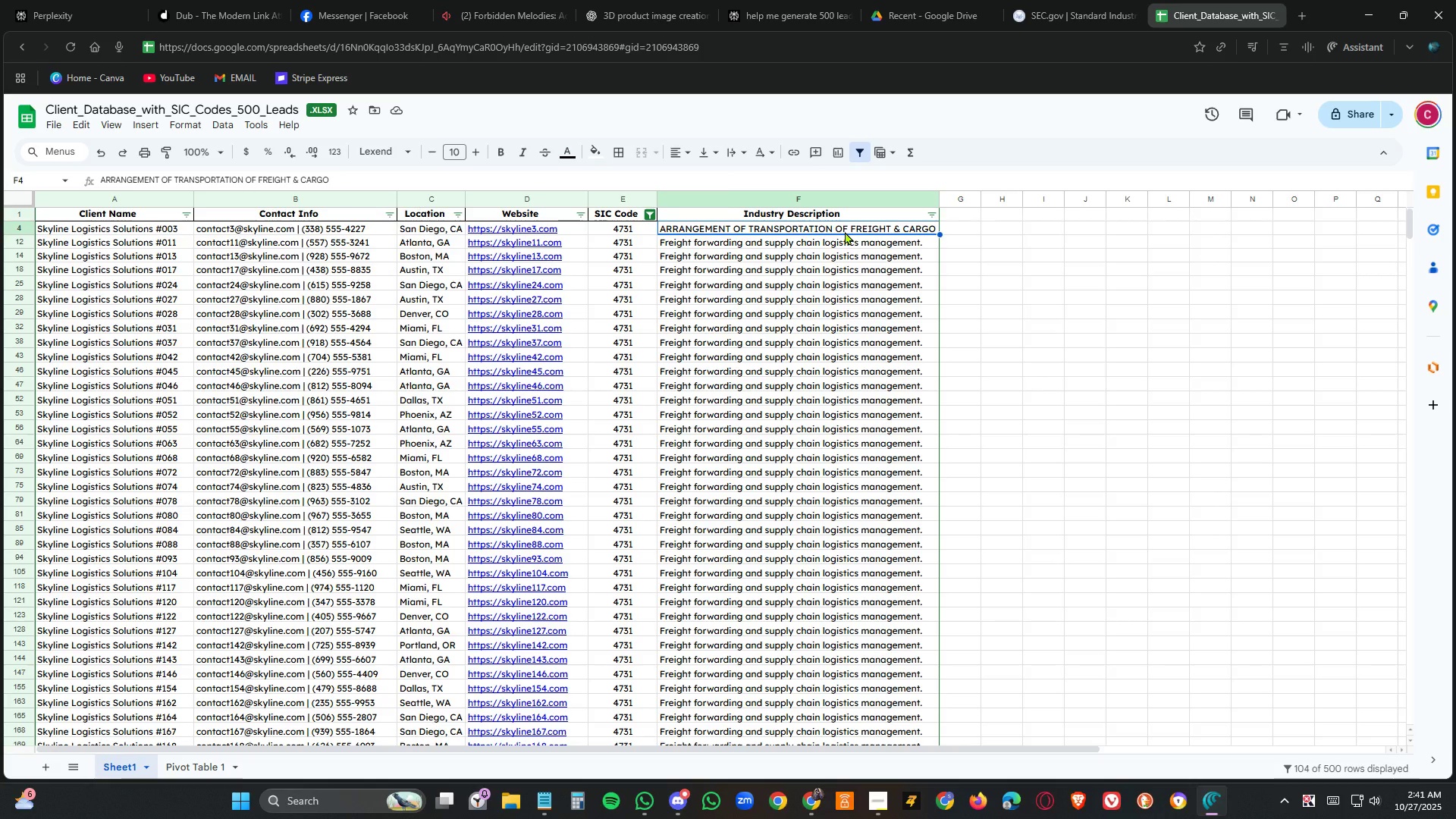 
key(Control+C)
 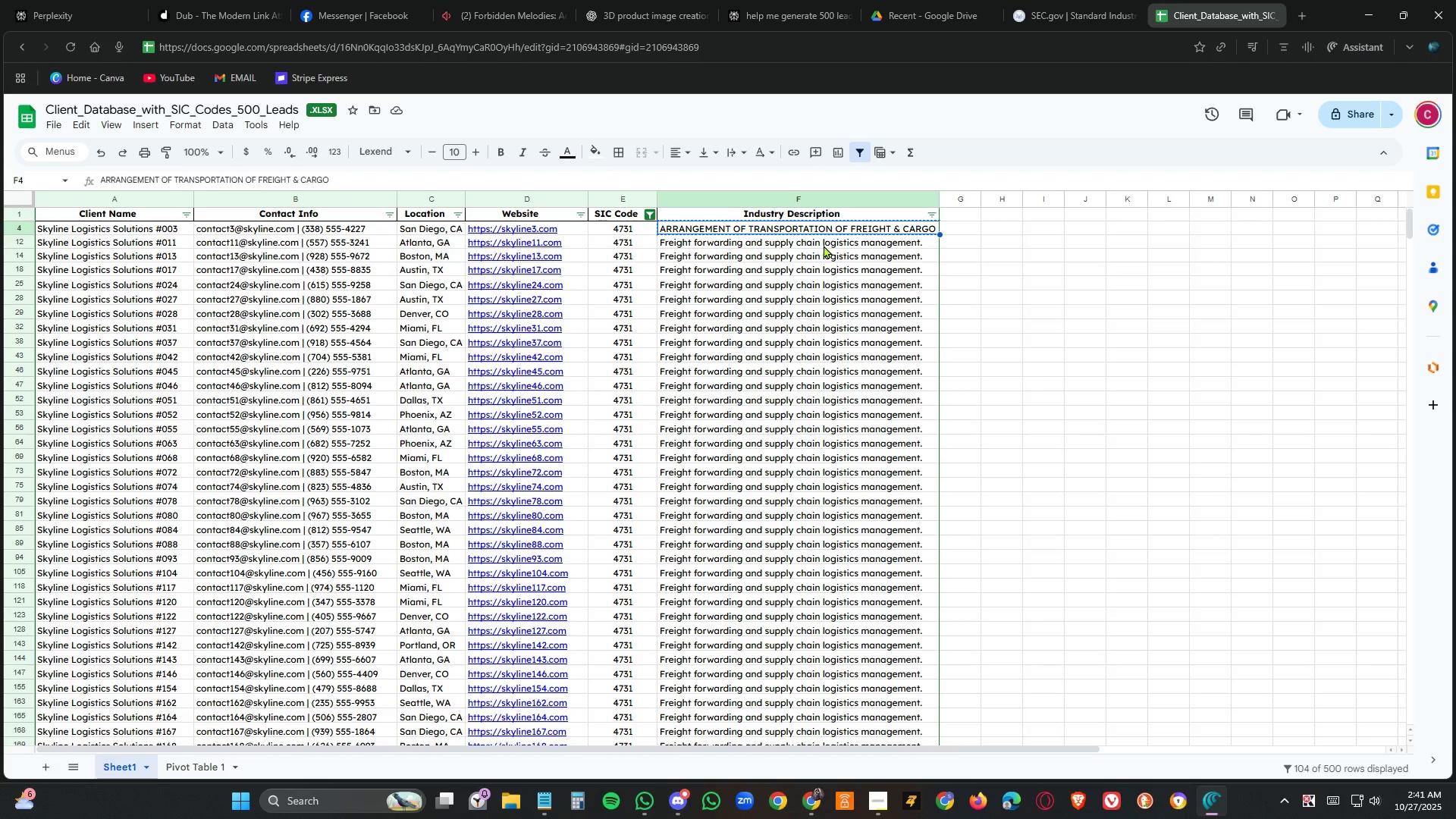 
left_click([824, 245])
 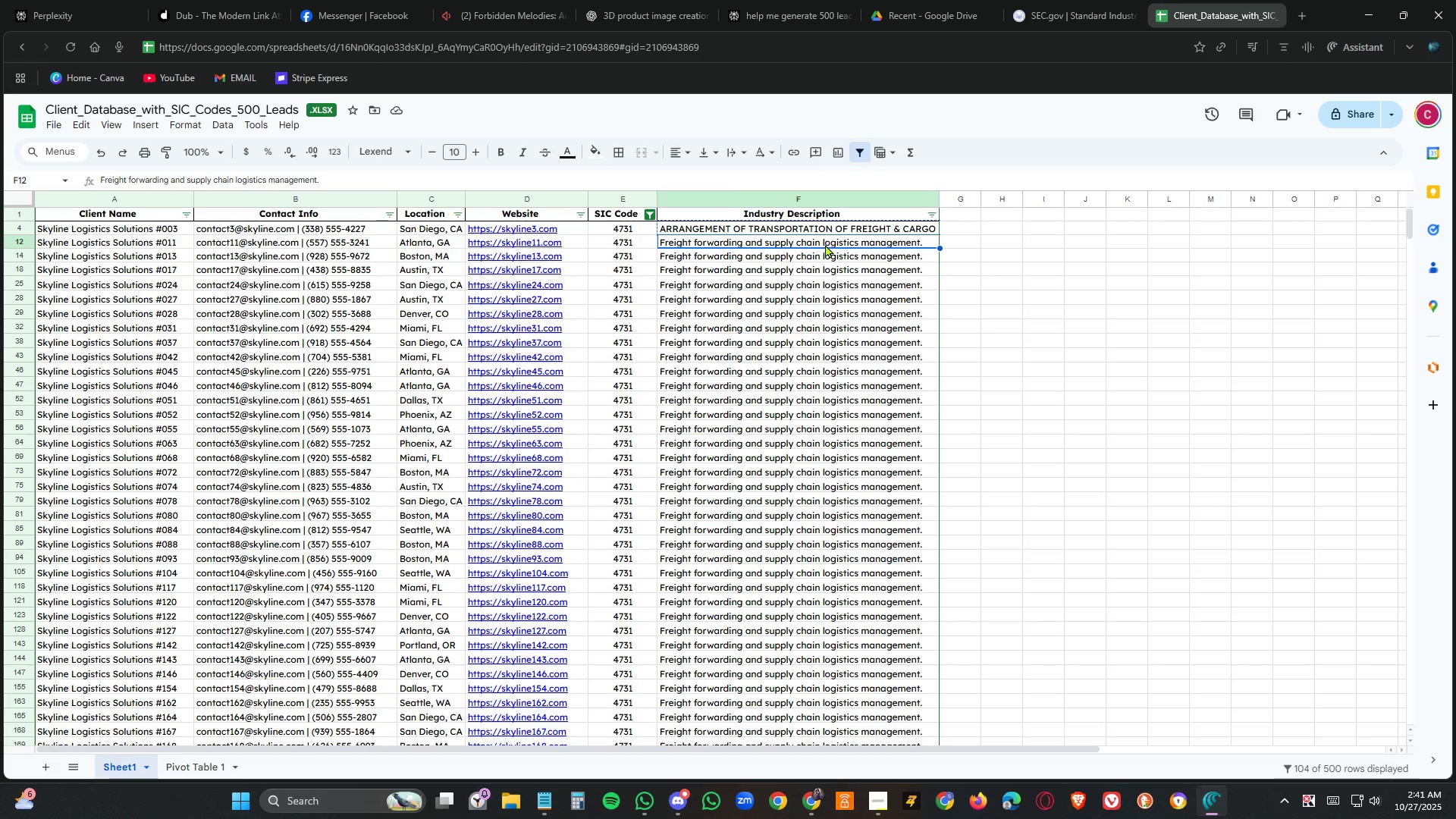 
key(Control+Shift+ArrowDown)
 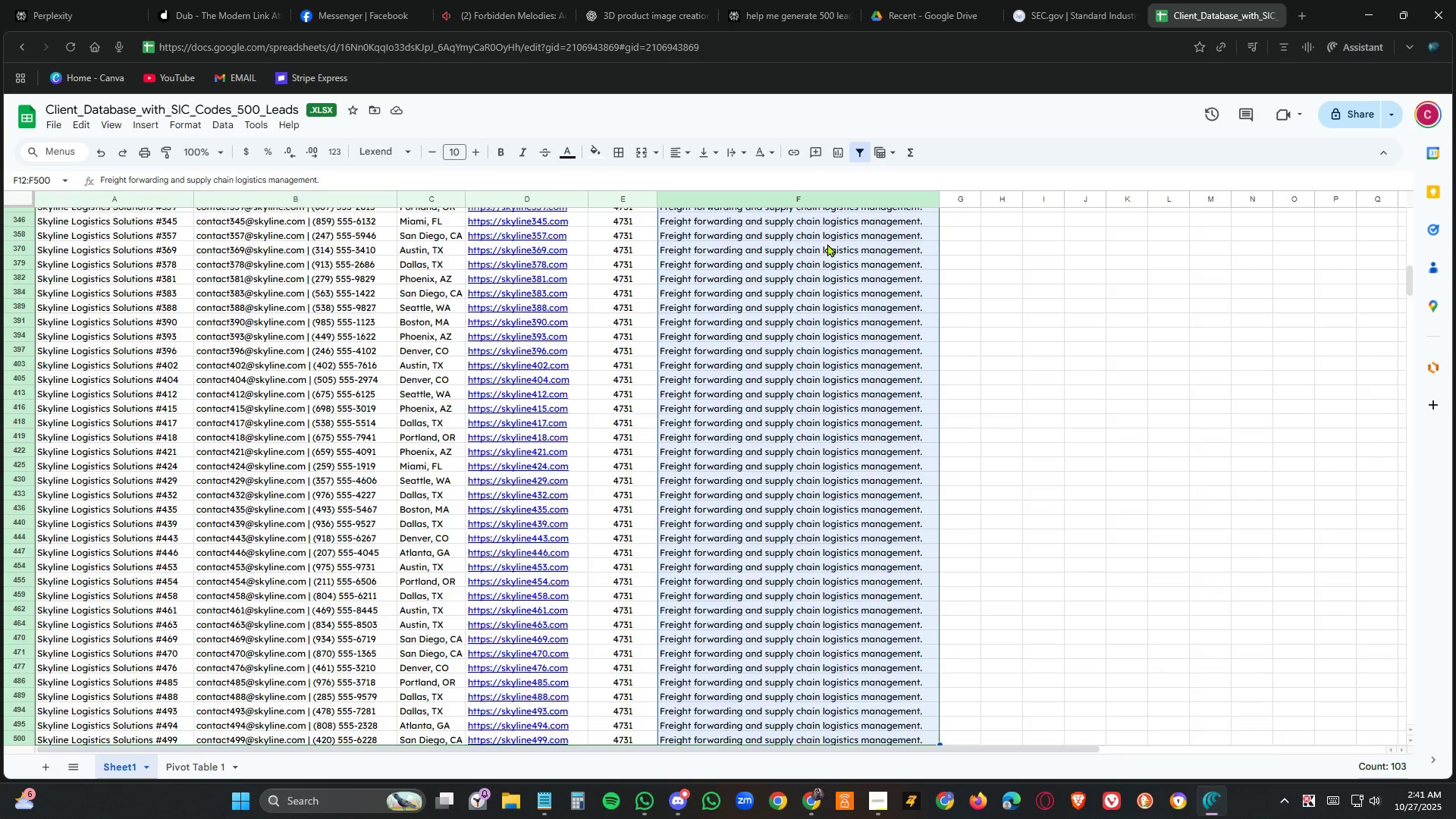 
scroll: coordinate [827, 250], scroll_direction: down, amount: 3.0
 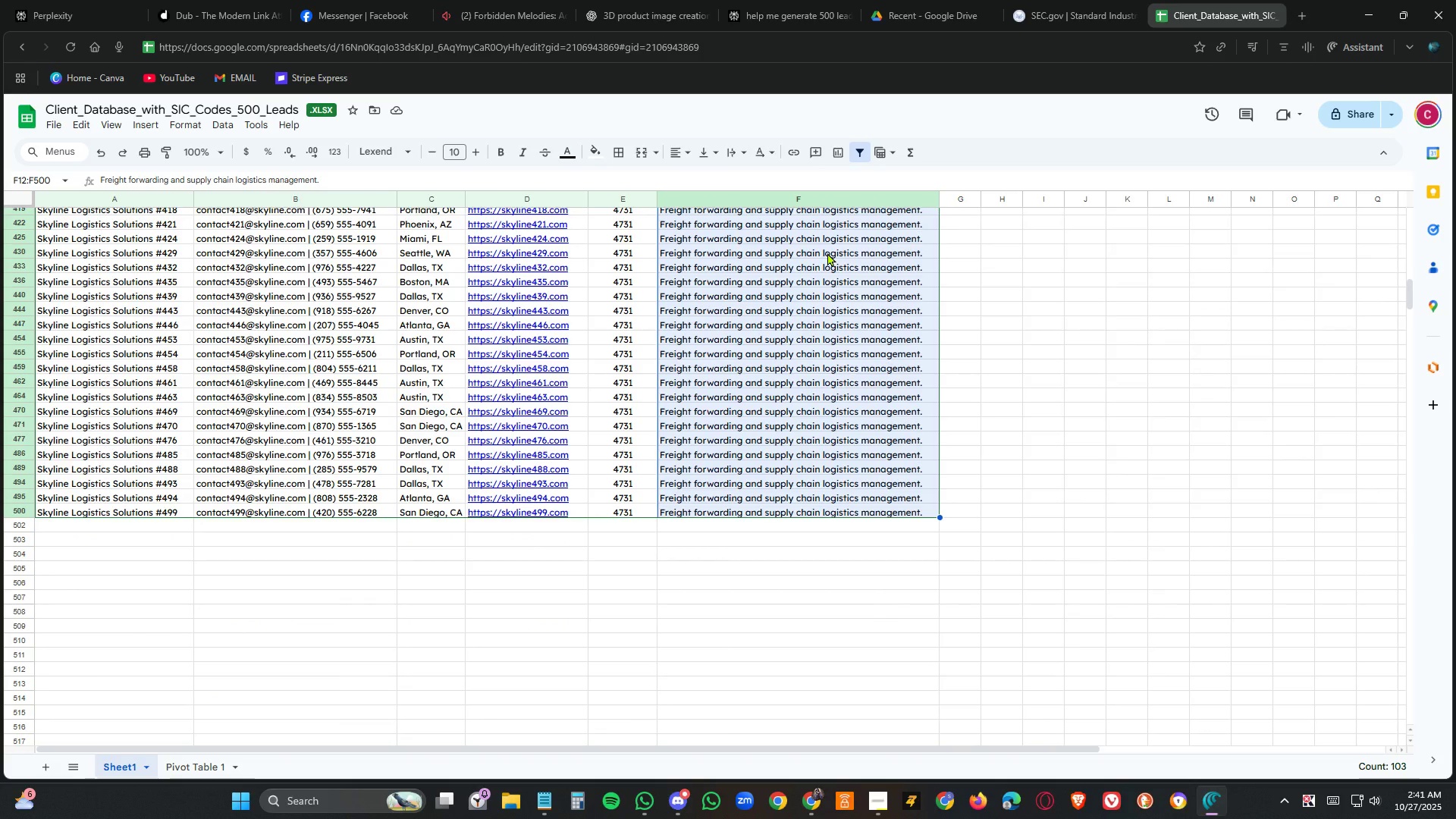 
key(Control+V)
 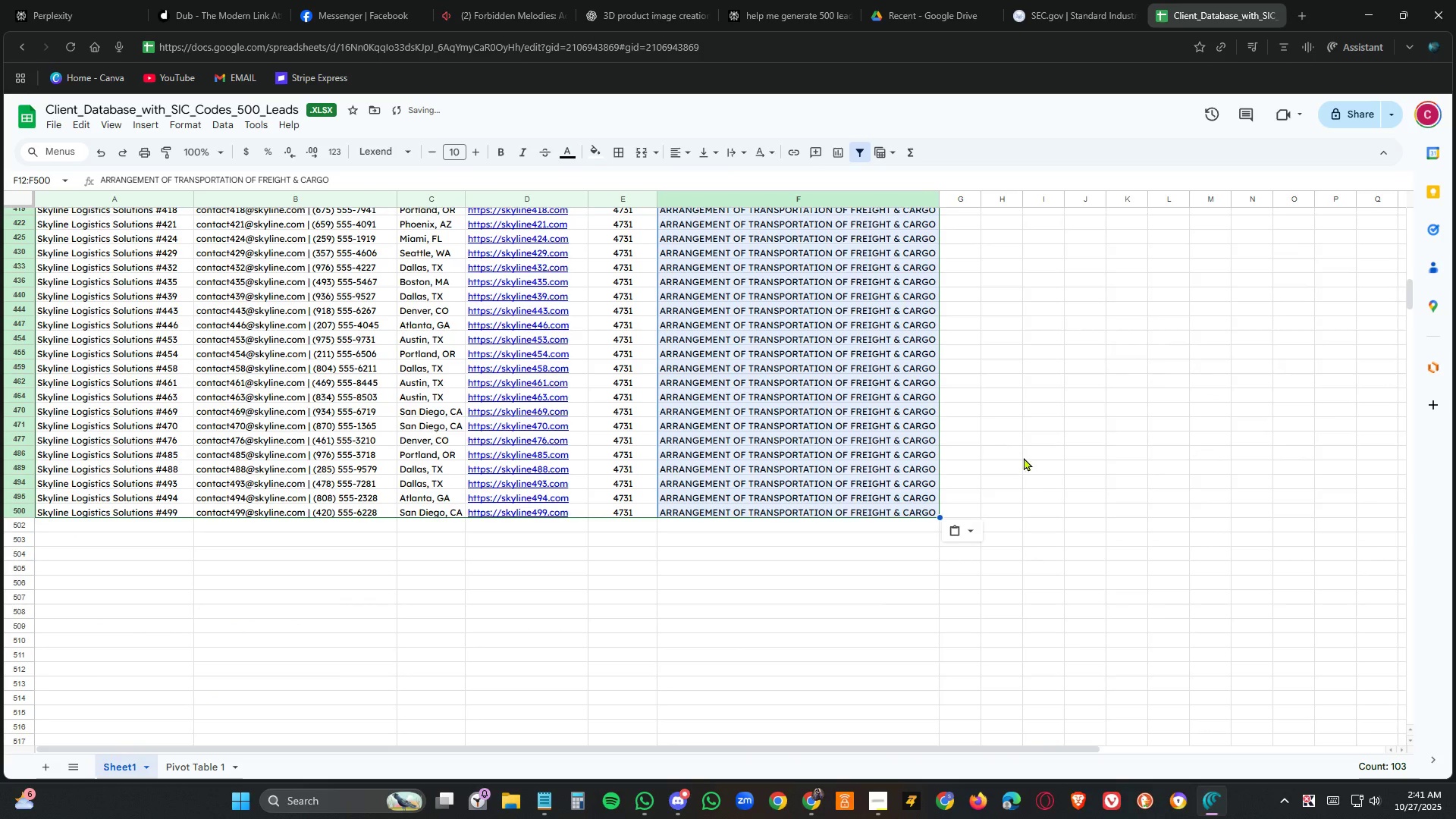 
left_click([1040, 460])
 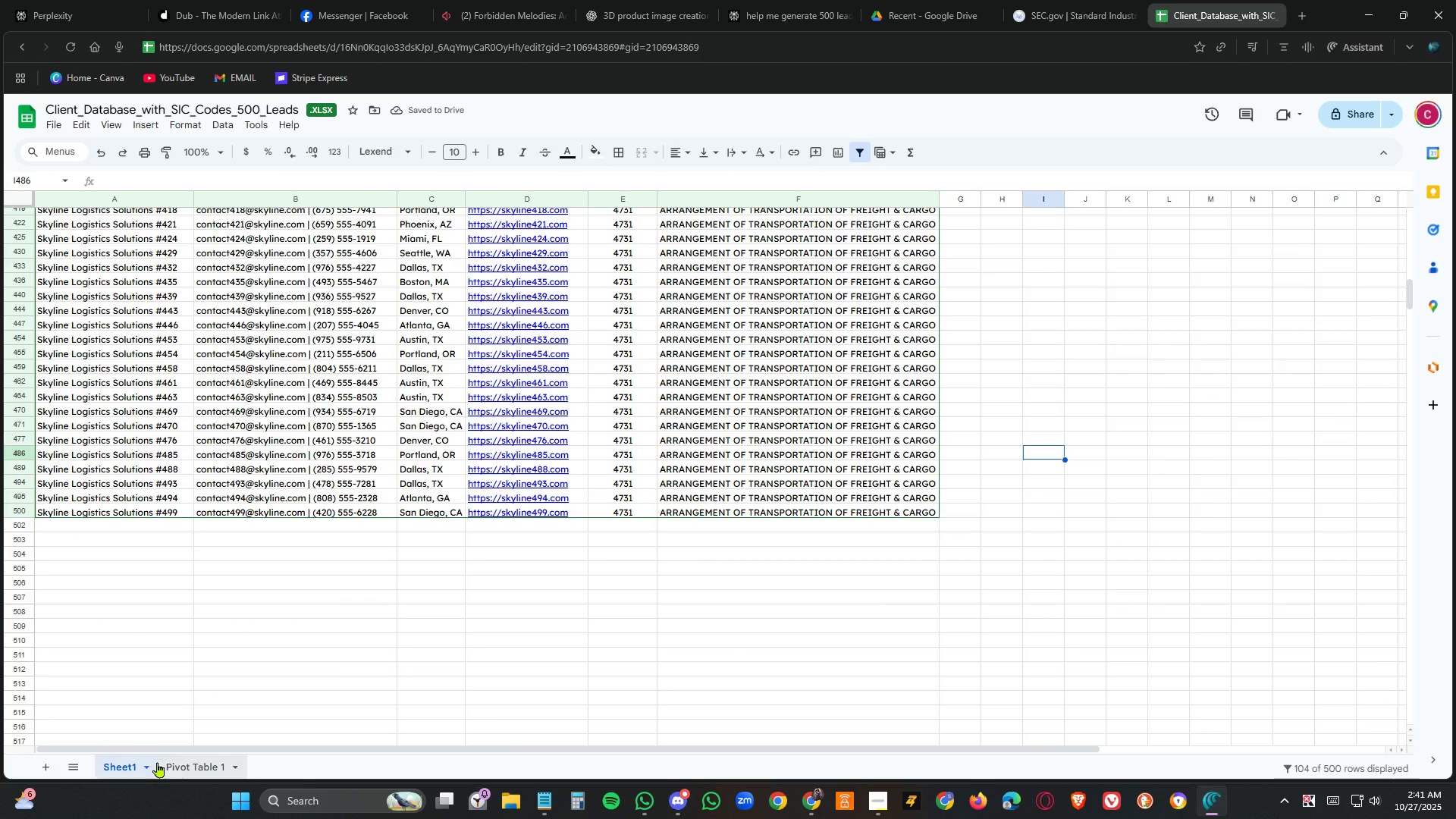 
left_click([182, 764])
 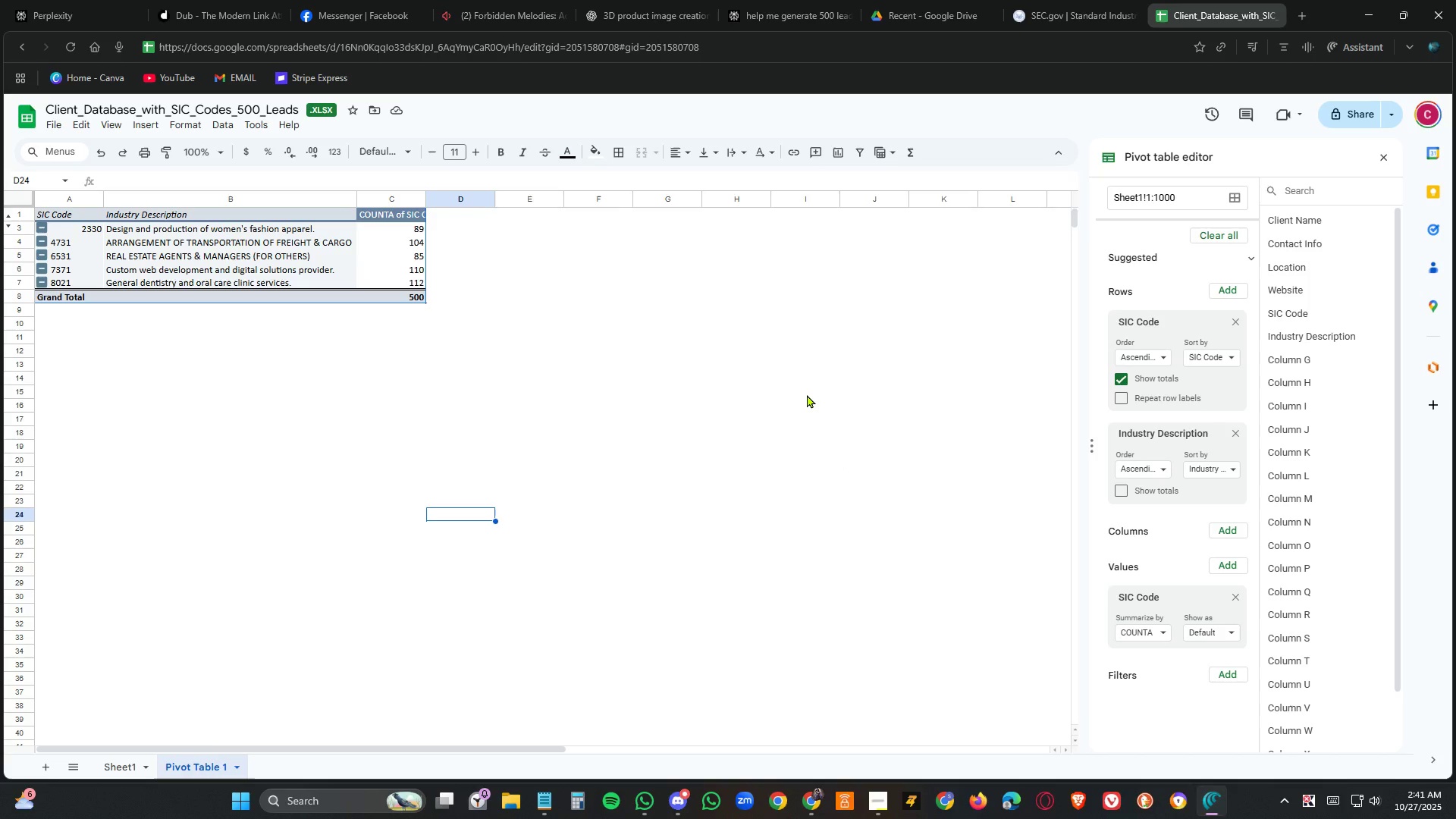 
wait(7.71)
 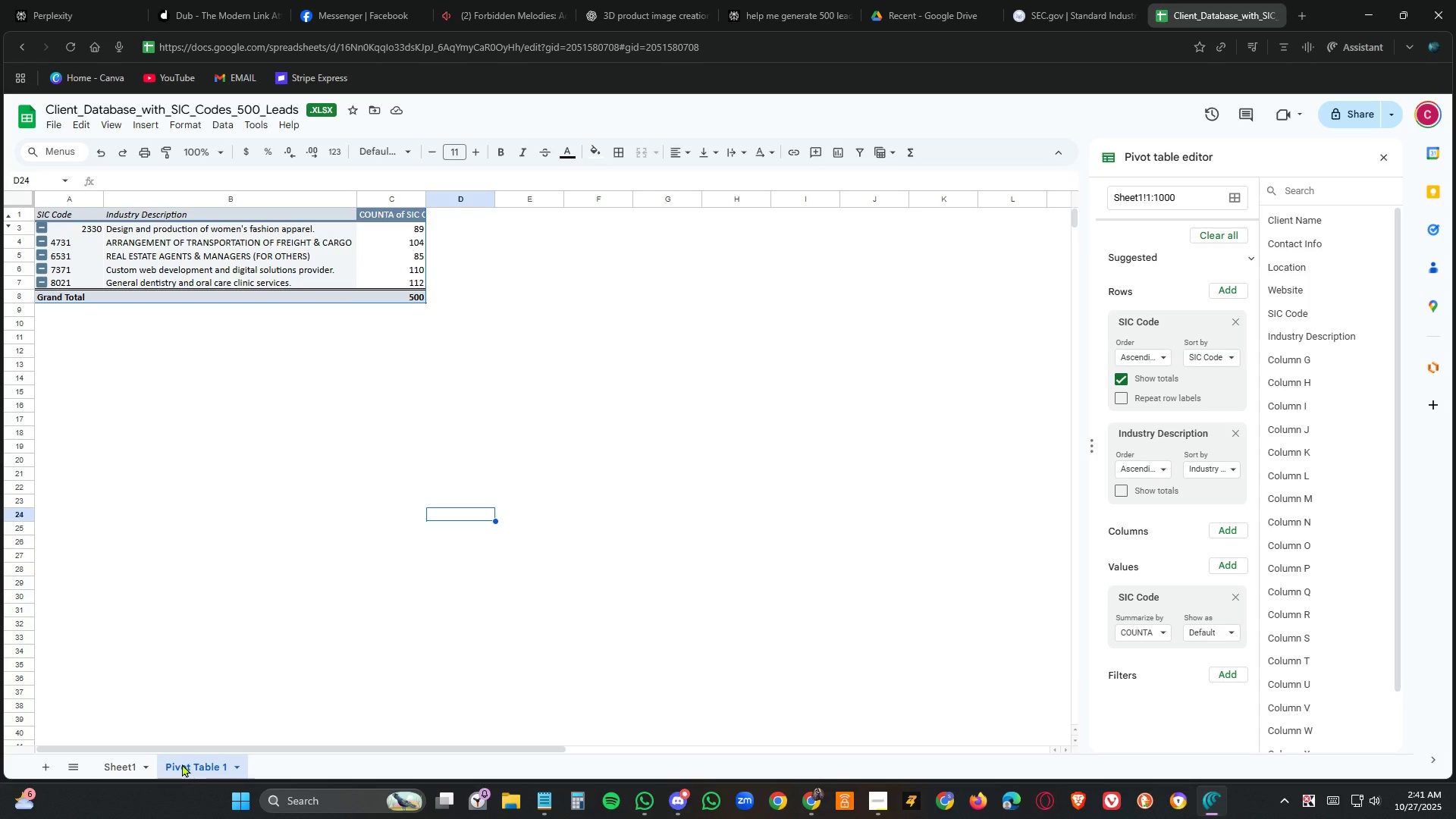 
left_click([1094, 0])
 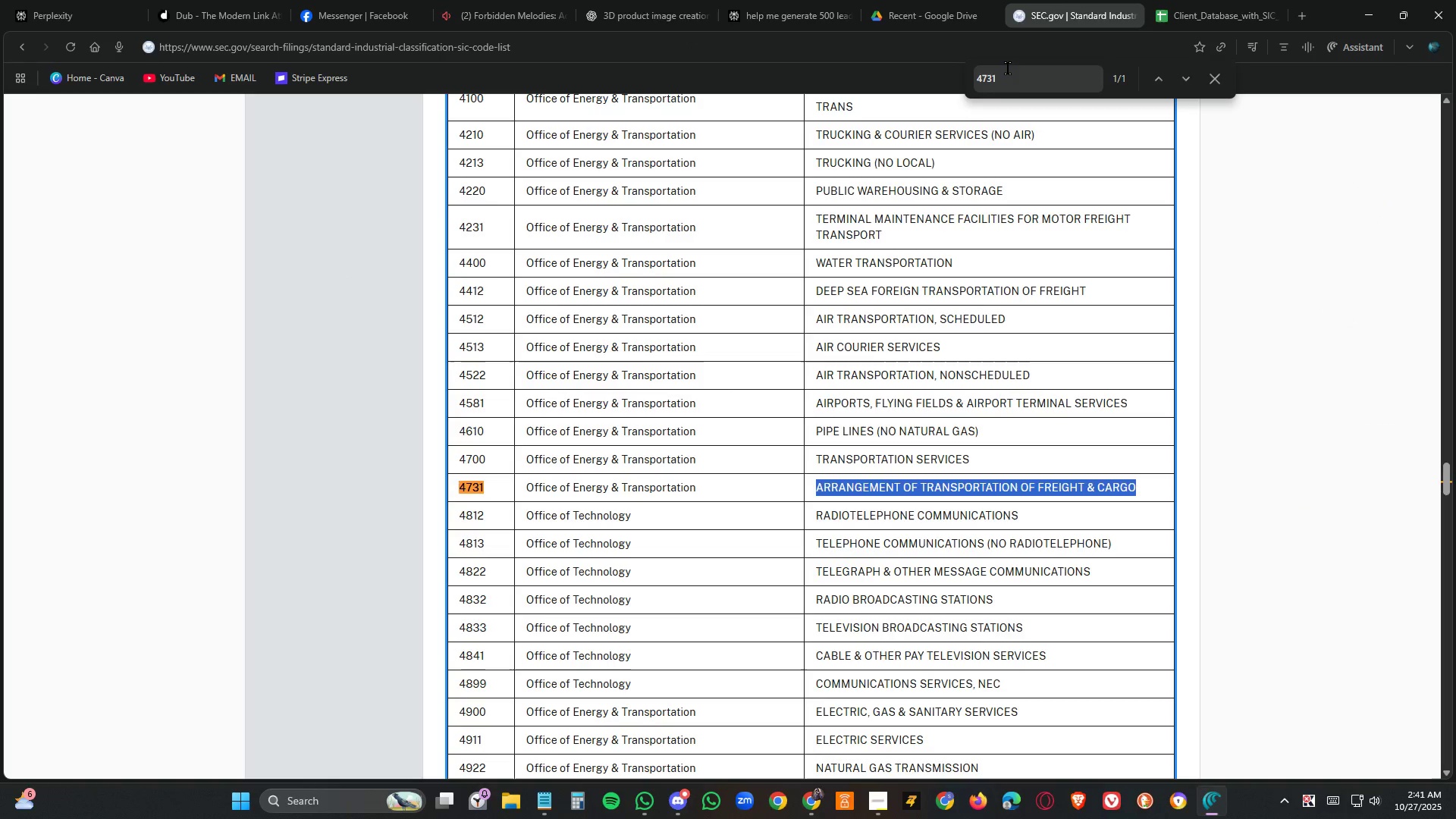 
left_click_drag(start_coordinate=[1017, 80], to_coordinate=[861, 73])
 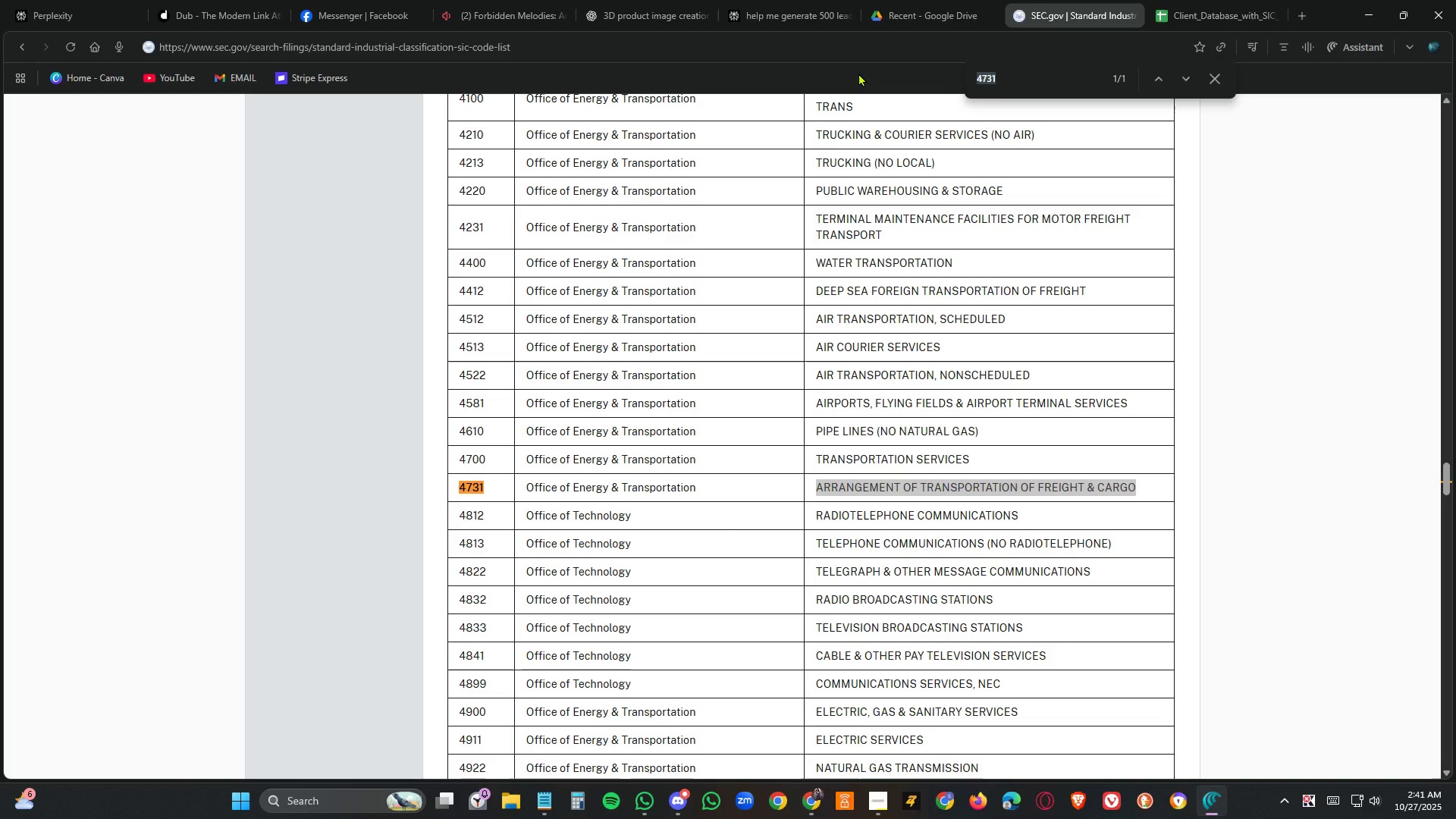 
key(Numpad2)
 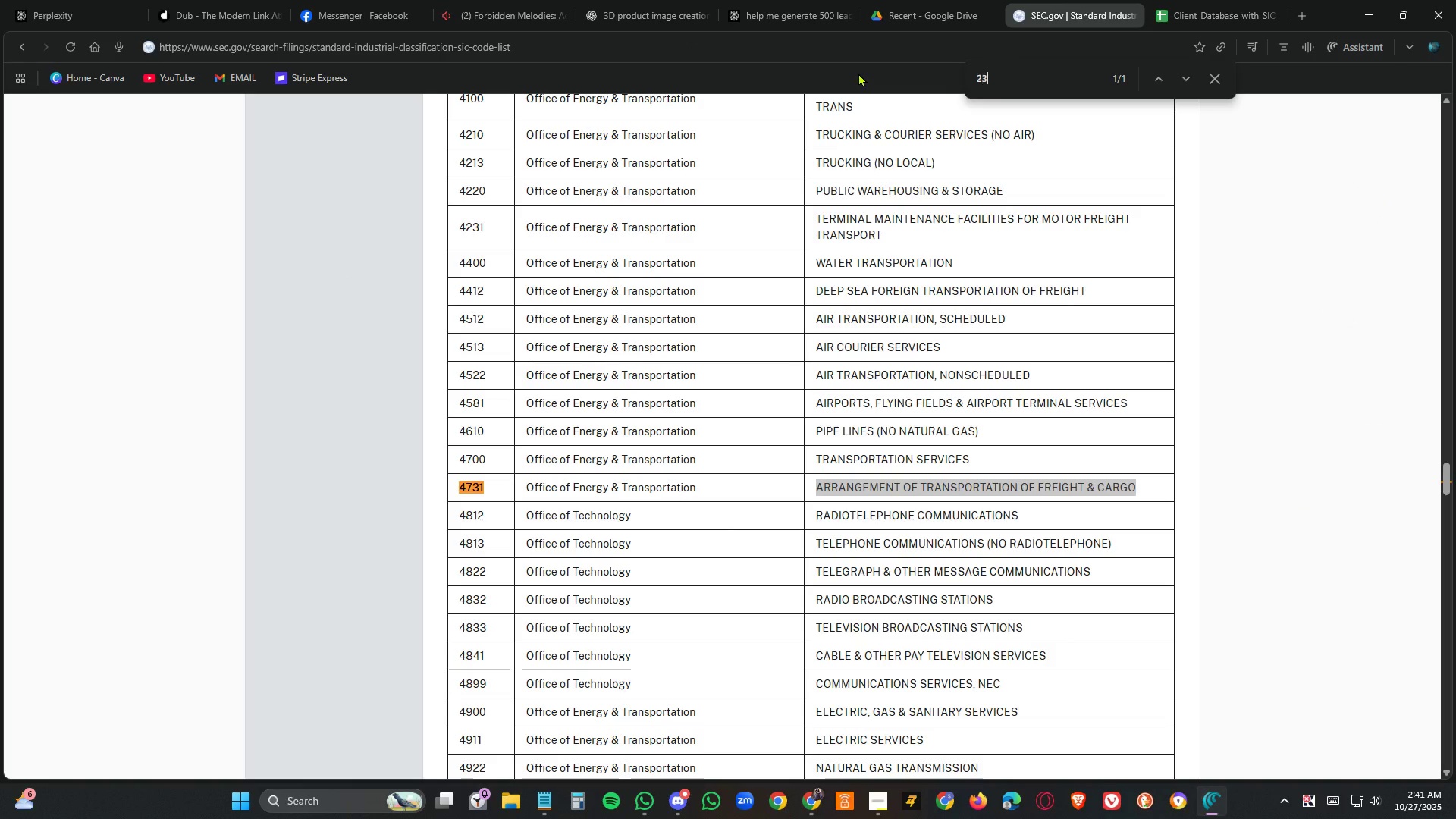 
key(Numpad3)
 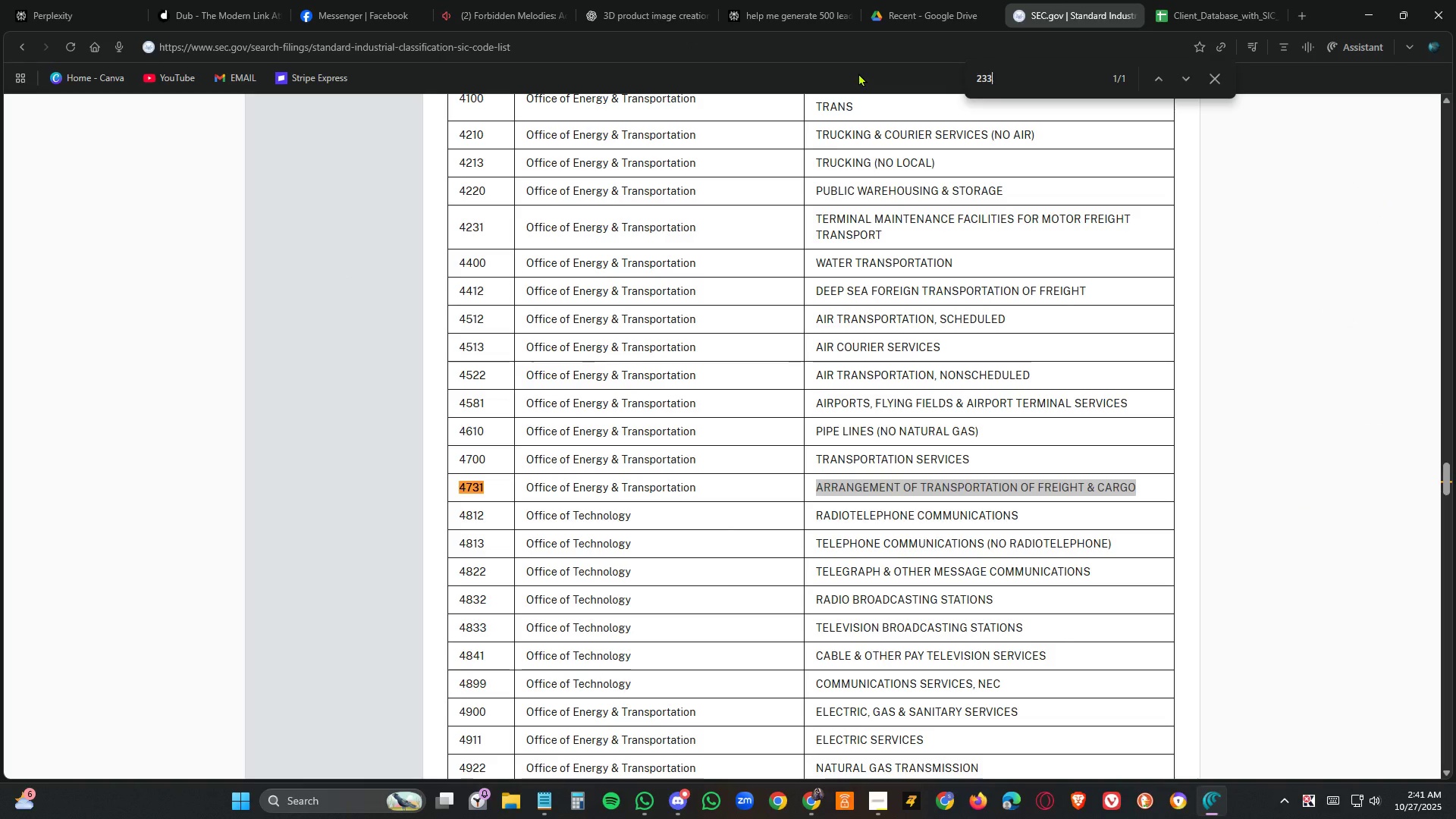 
key(Numpad3)
 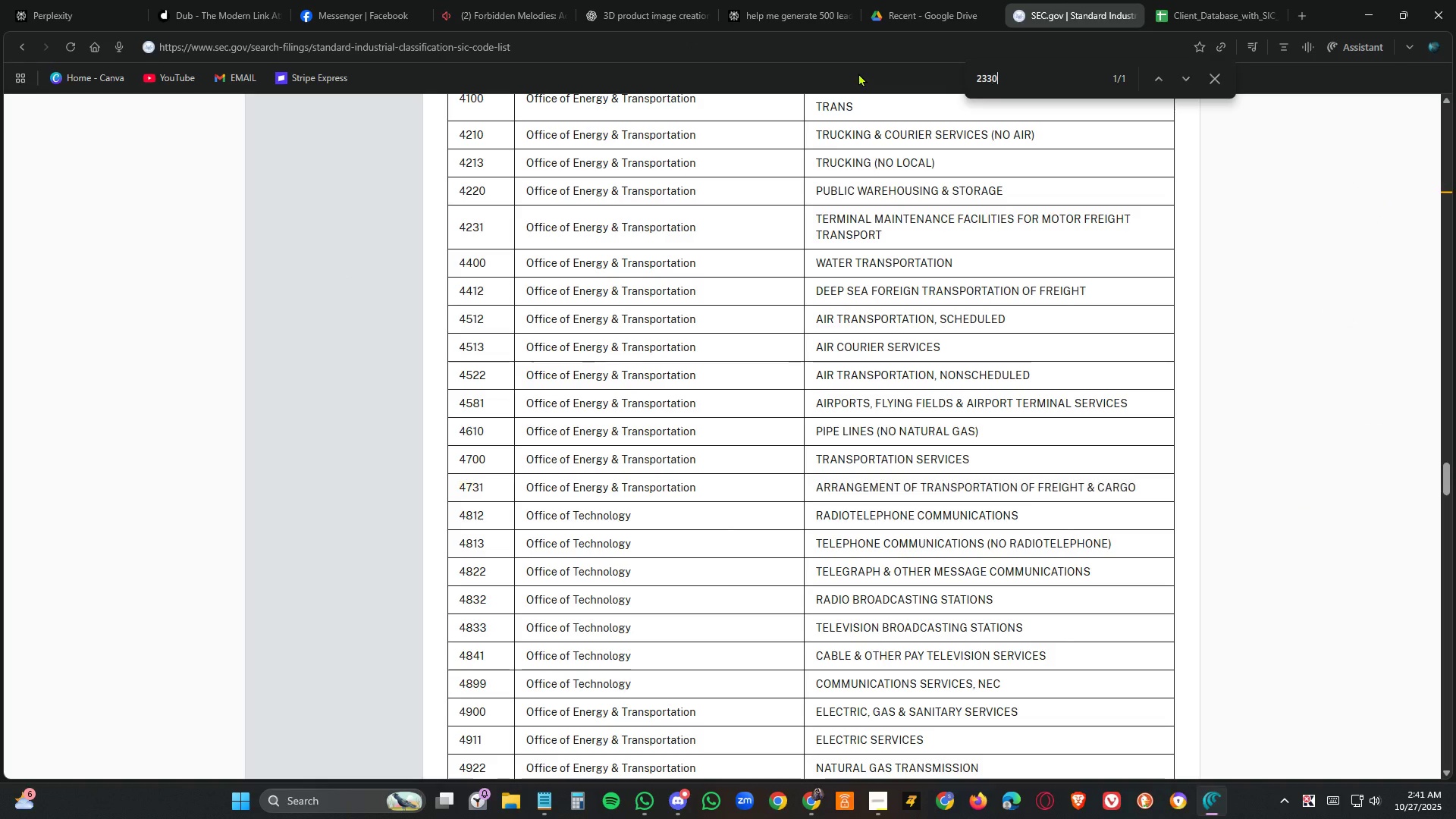 
key(Numpad0)
 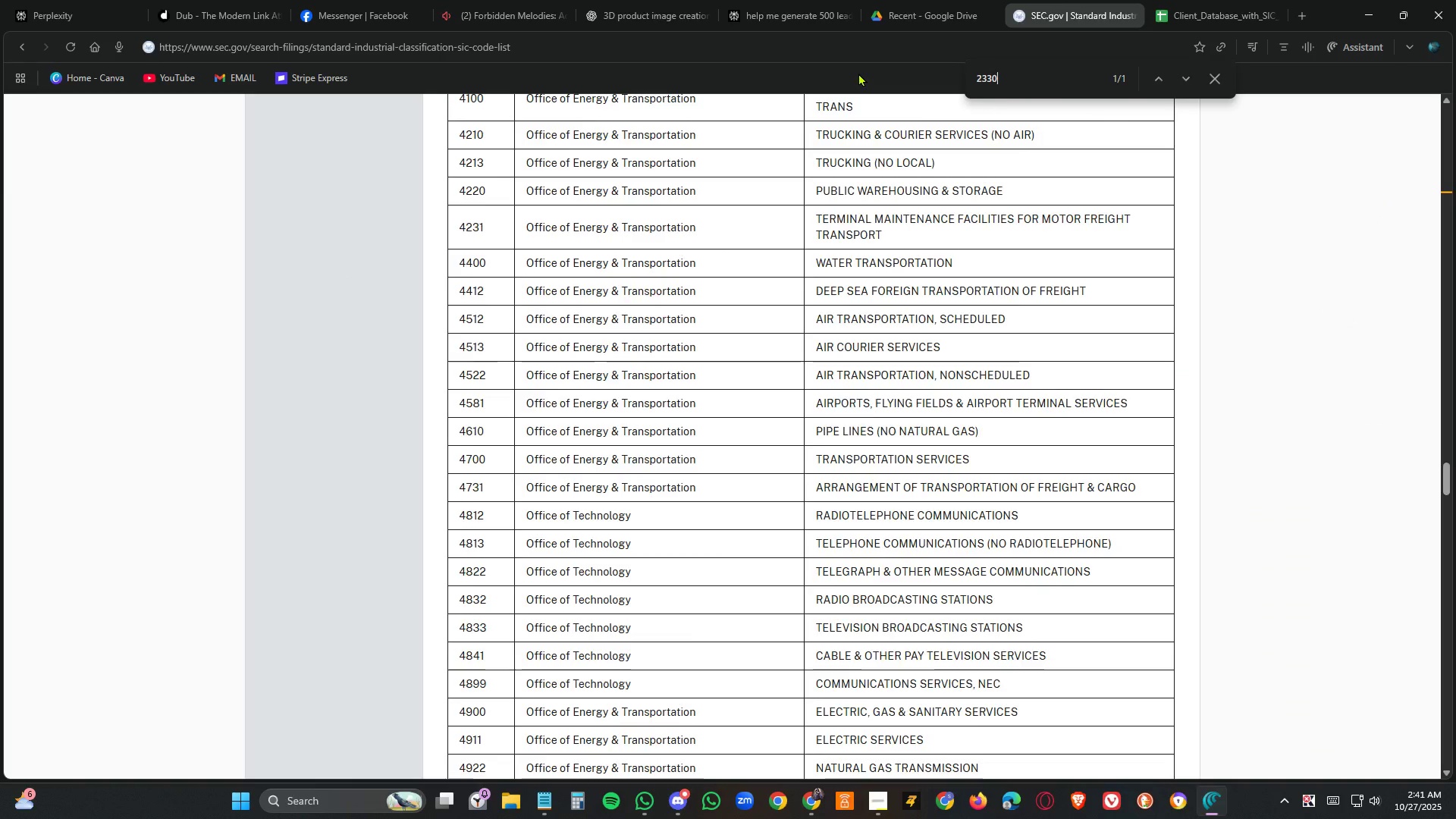 
key(NumpadEnter)
 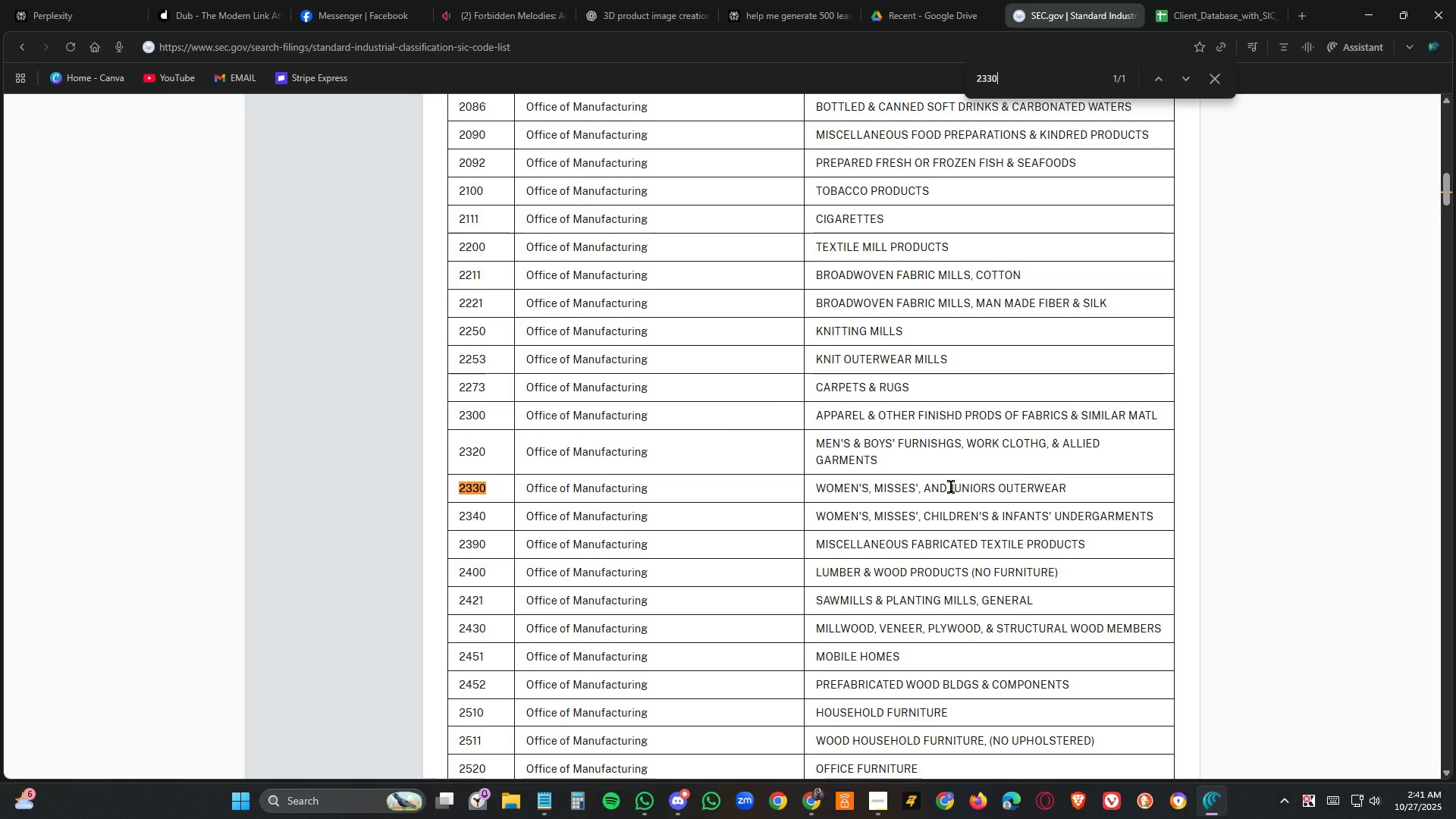 
double_click([952, 486])
 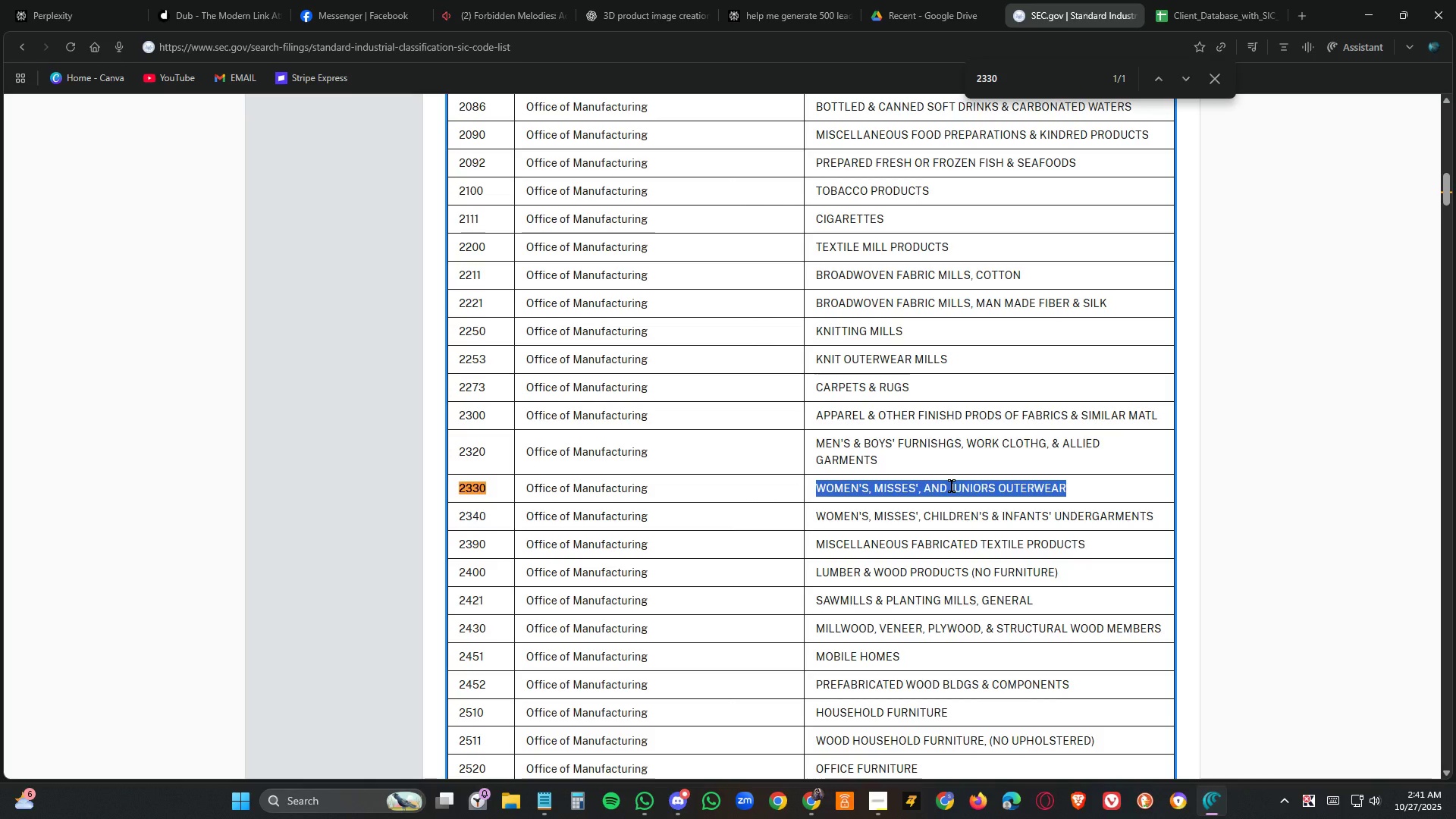 
triple_click([952, 486])
 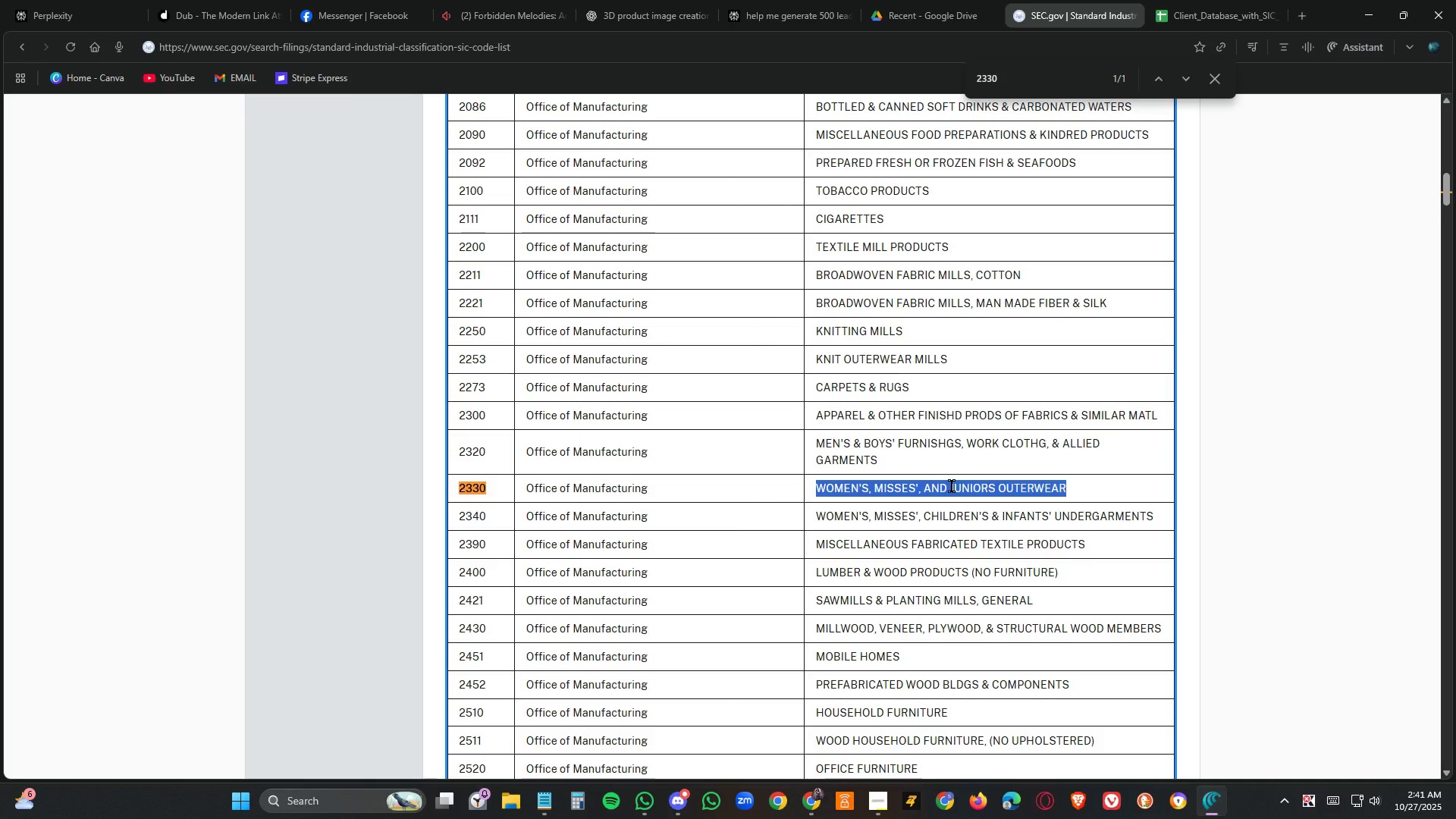 
key(Control+C)
 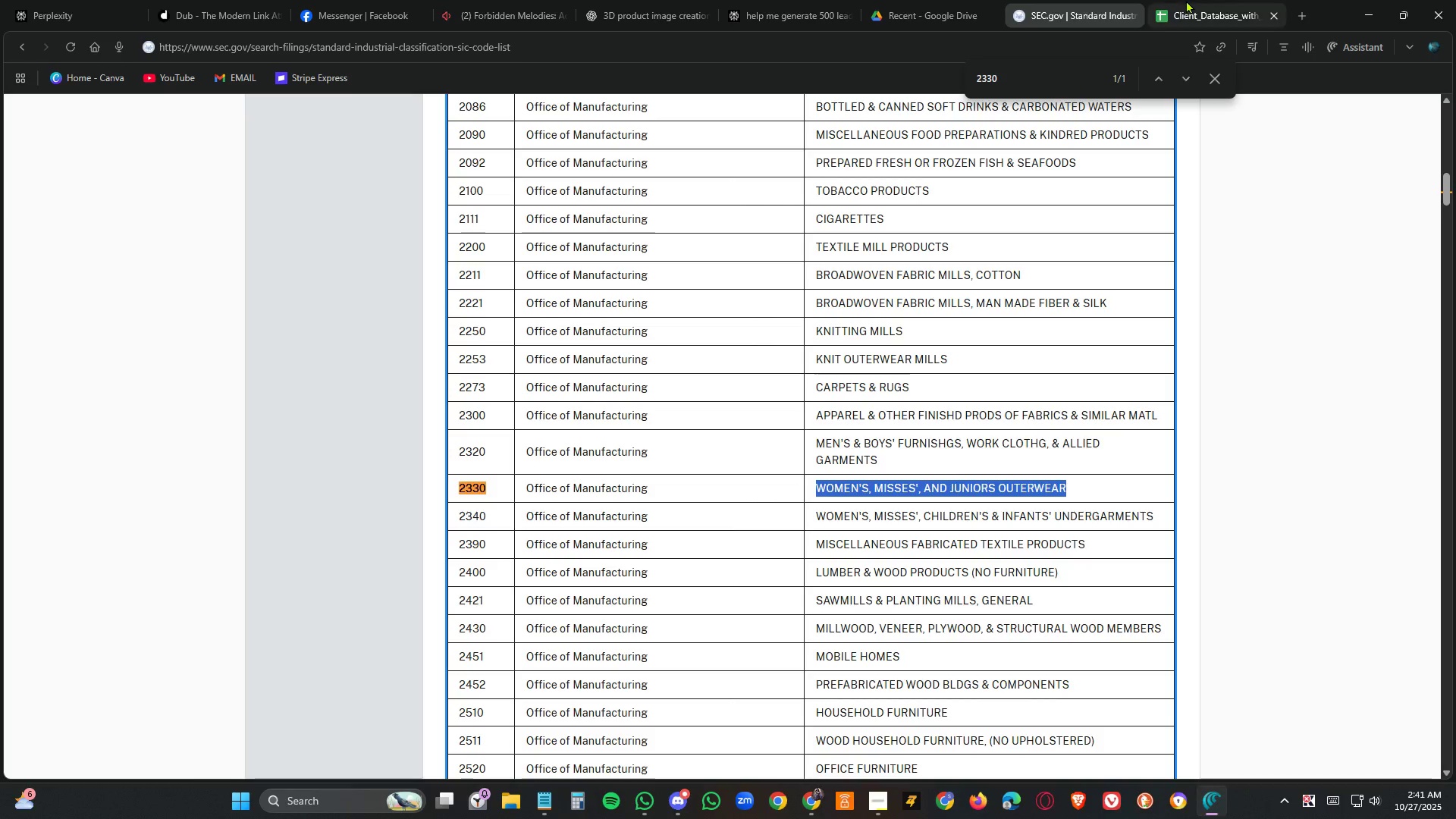 
left_click([1195, 0])
 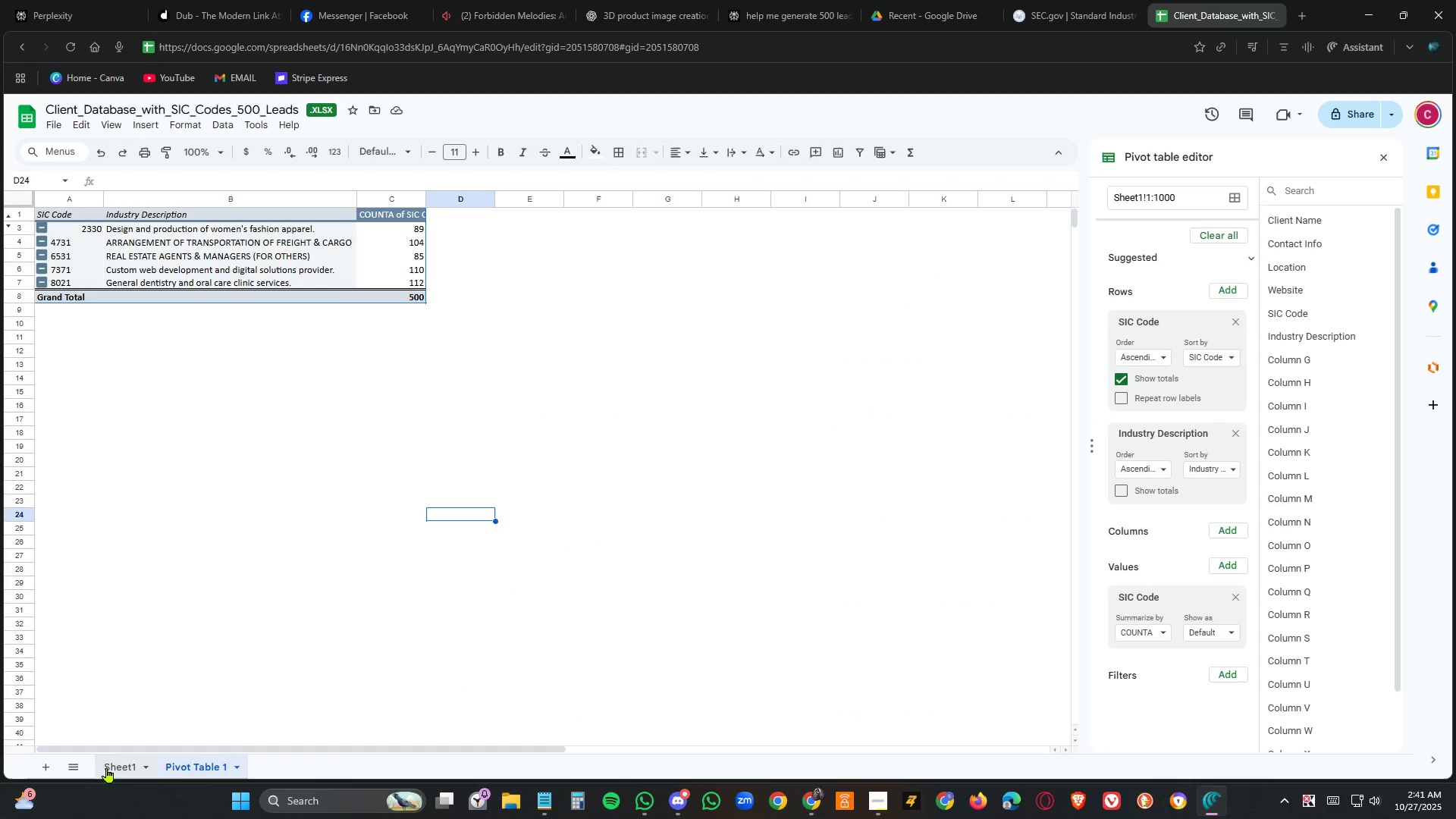 
left_click([108, 768])
 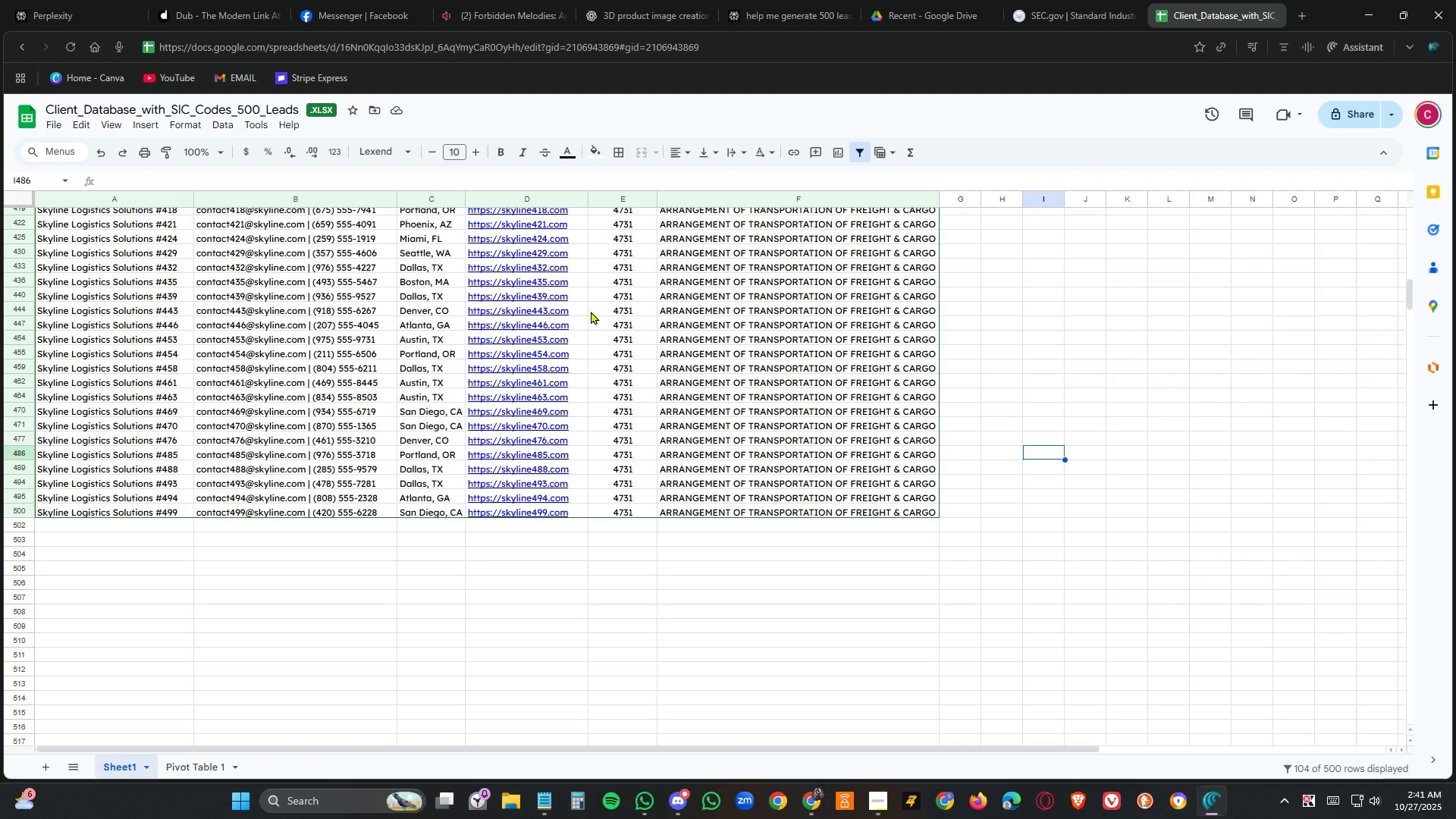 
scroll: coordinate [670, 355], scroll_direction: up, amount: 22.0
 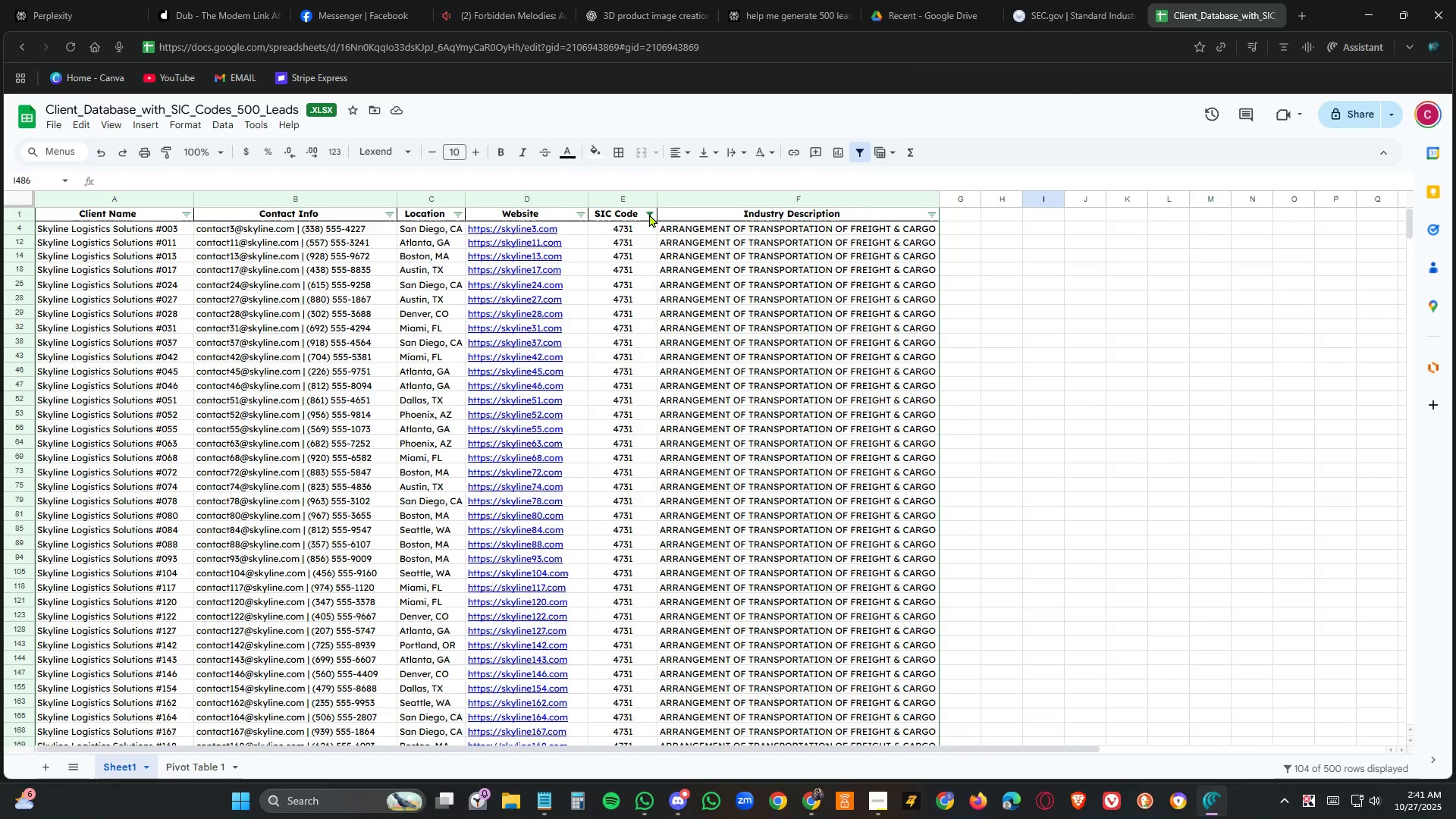 
left_click([649, 214])
 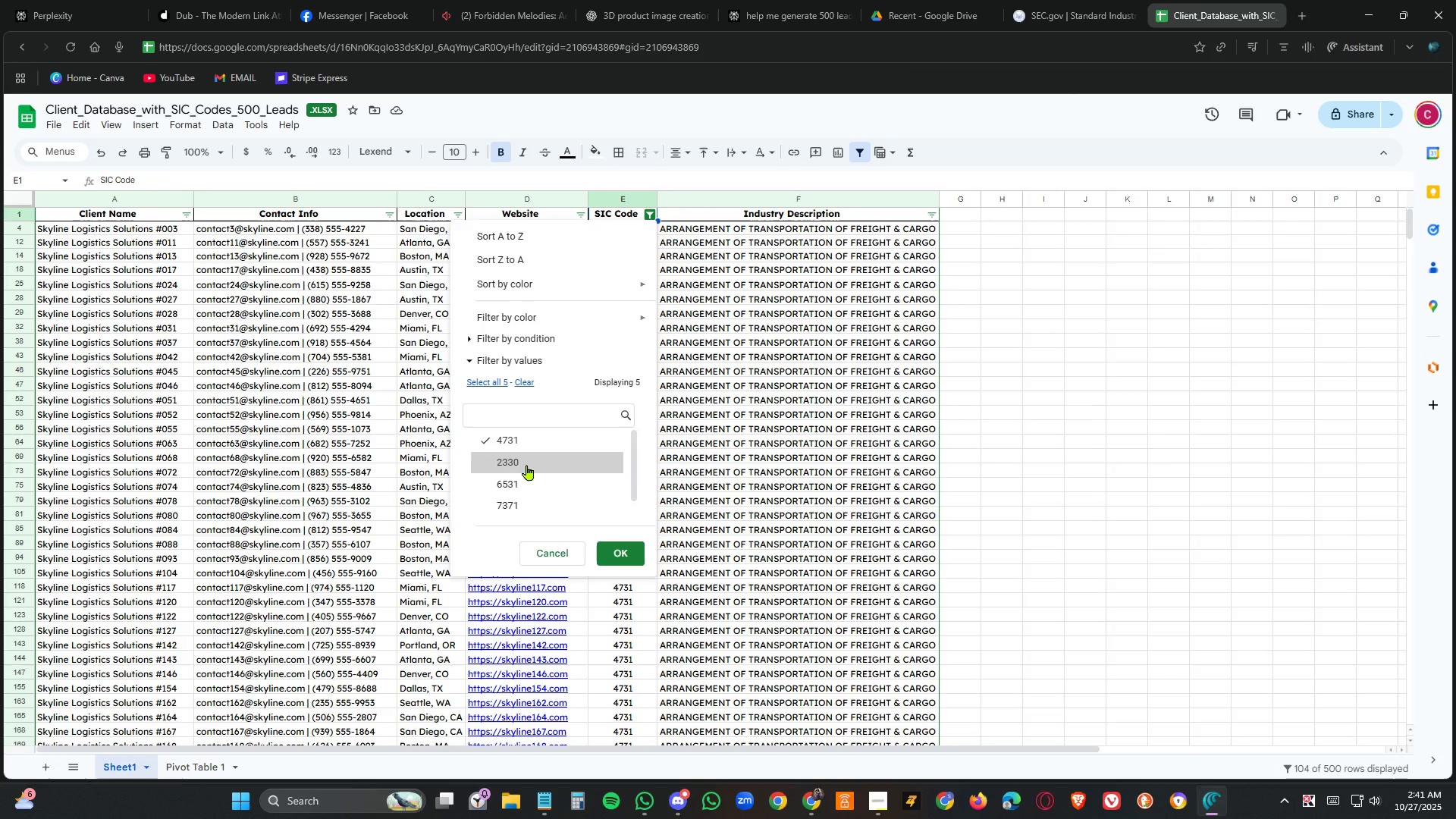 
left_click([528, 464])
 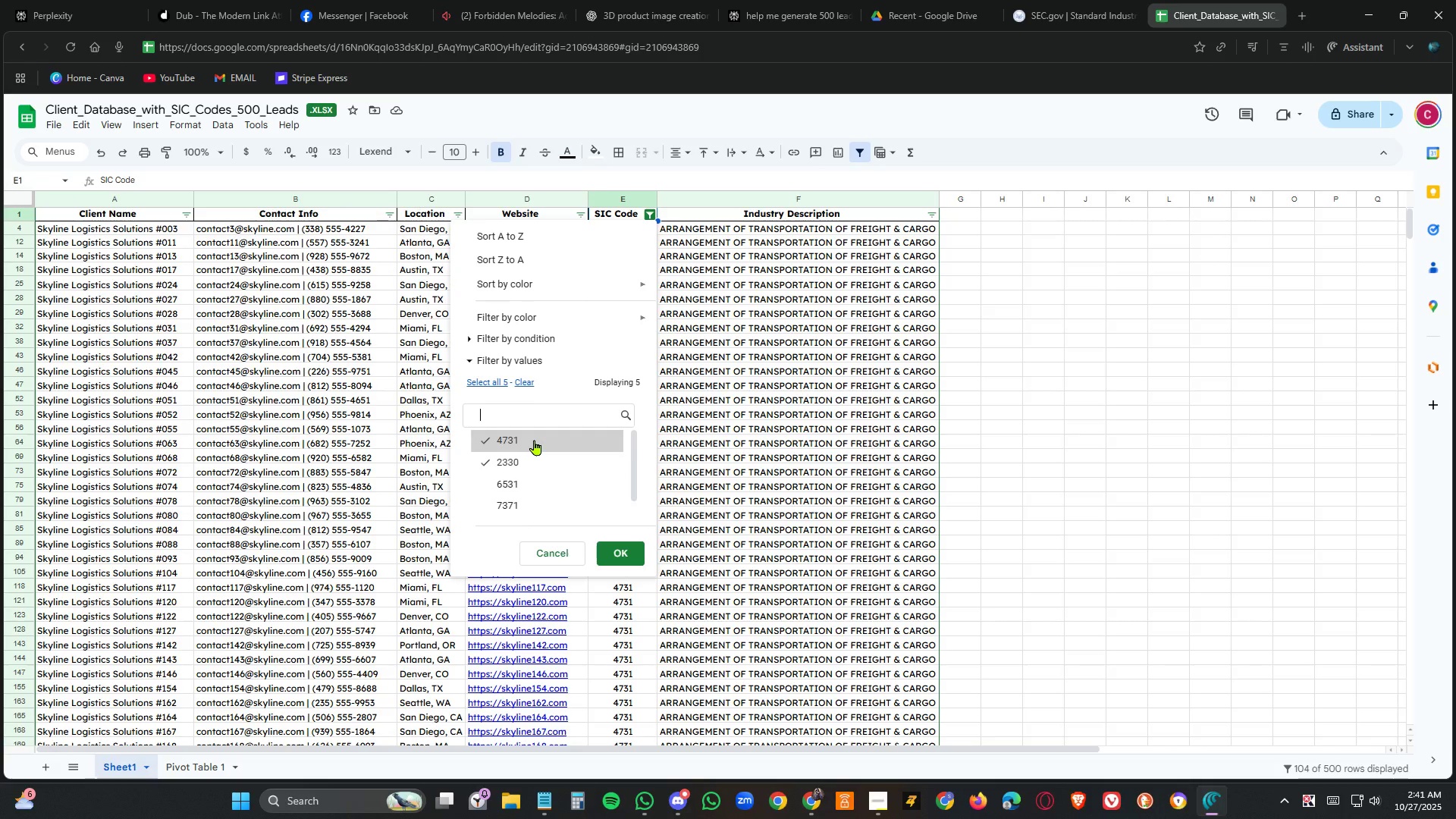 
left_click([535, 440])
 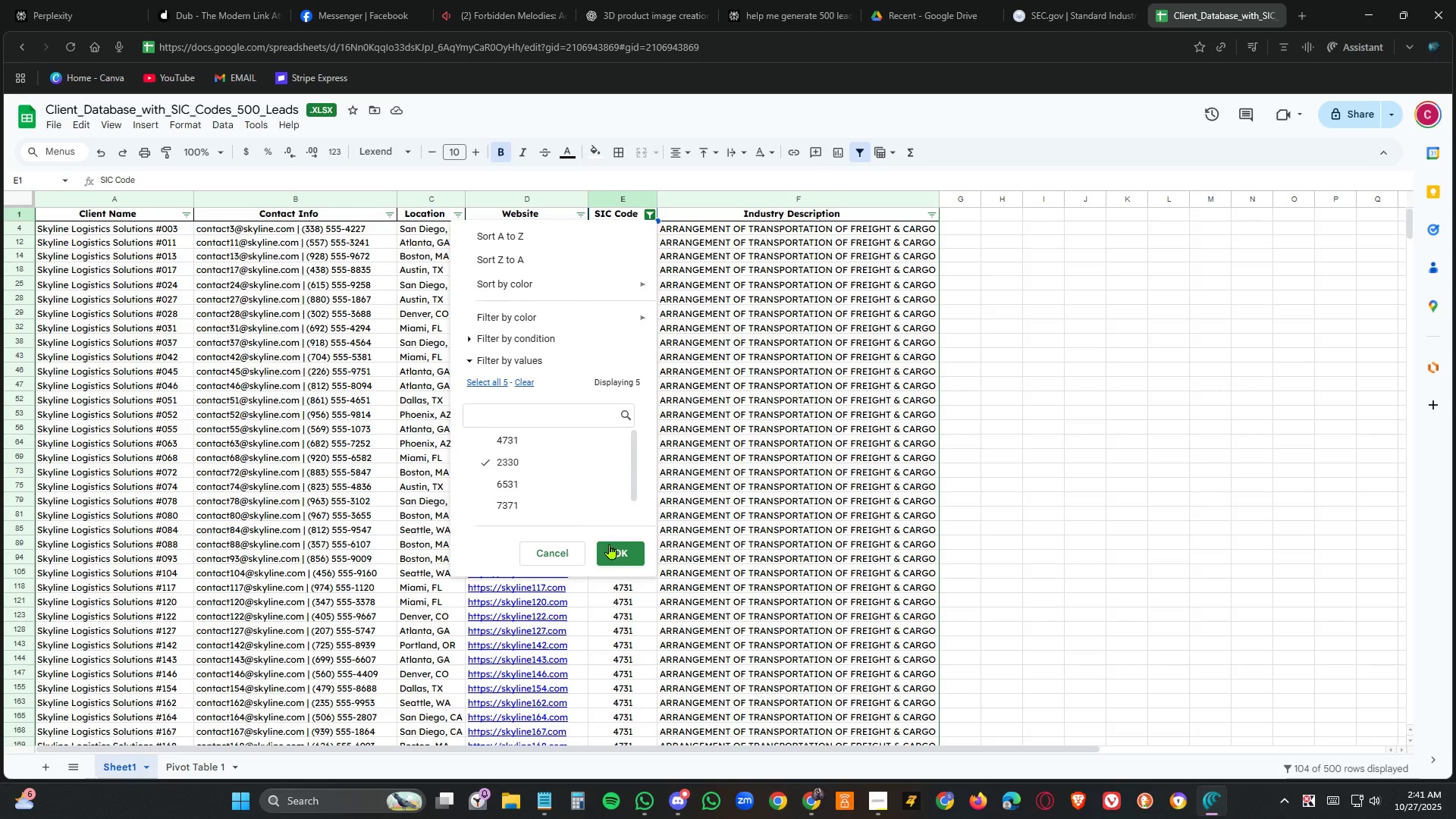 
left_click([610, 544])
 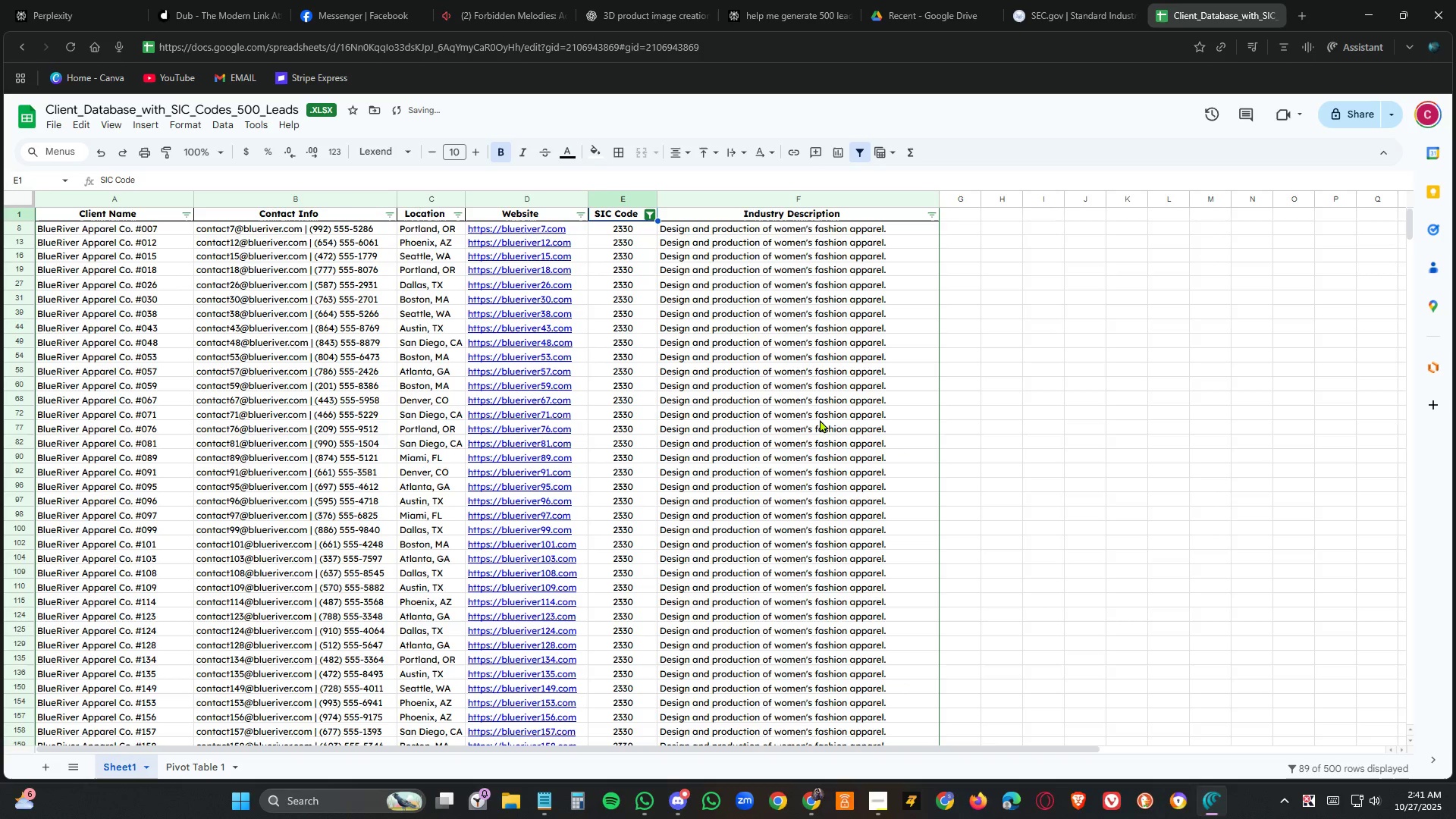 
scroll: coordinate [852, 374], scroll_direction: up, amount: 3.0
 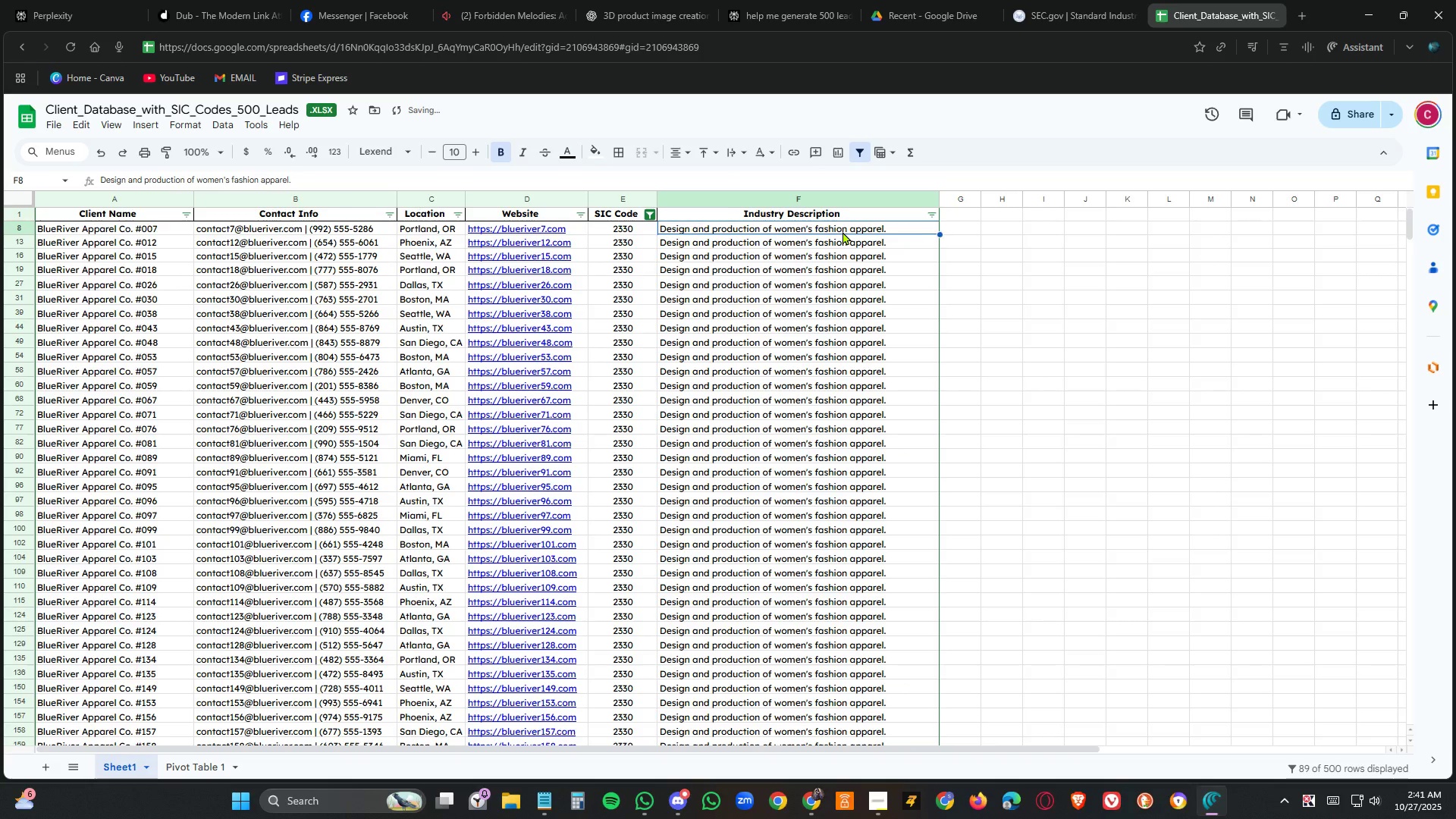 
double_click([843, 231])
 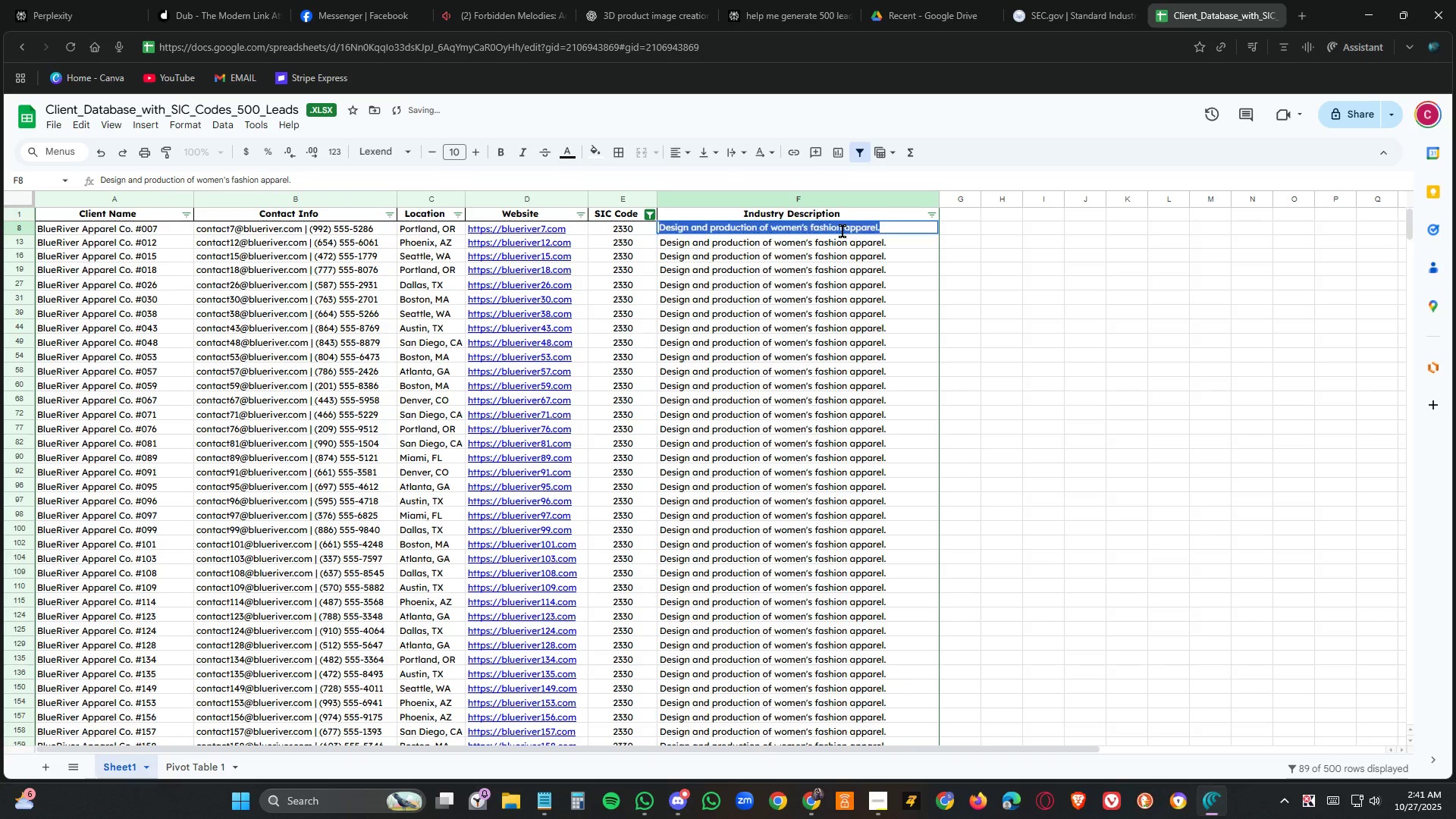 
triple_click([843, 231])
 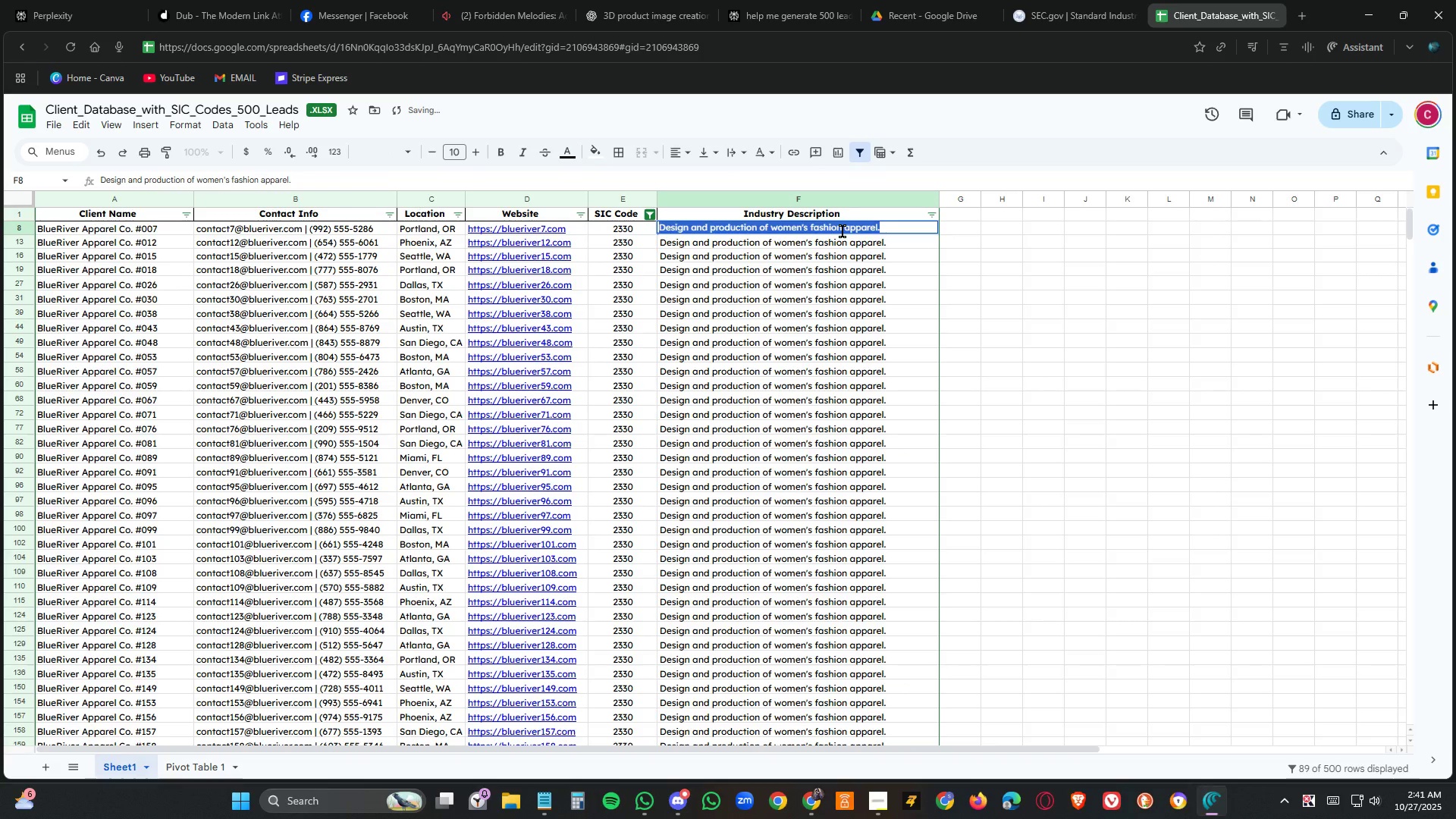 
key(Control+V)
 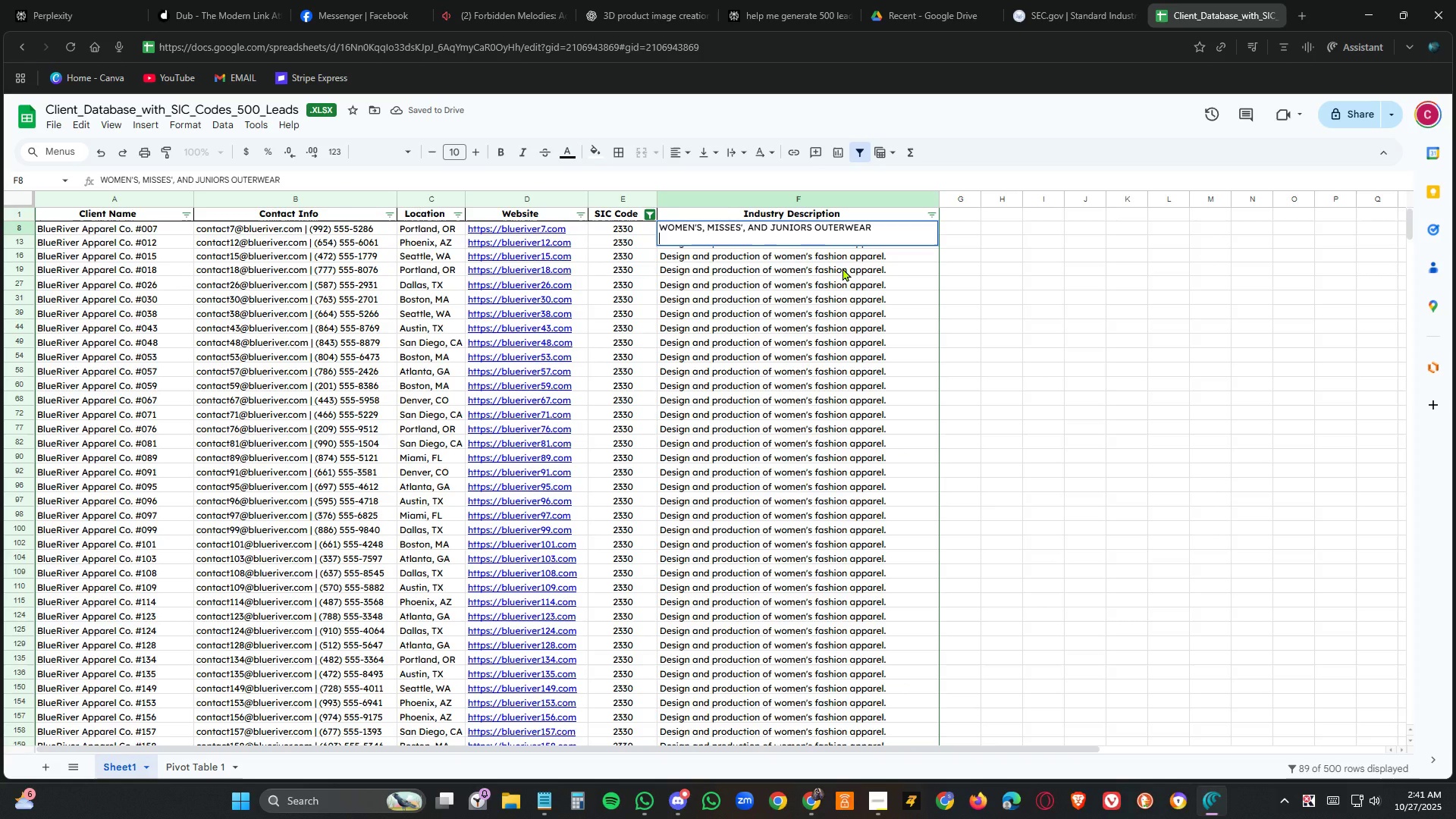 
key(Backspace)
 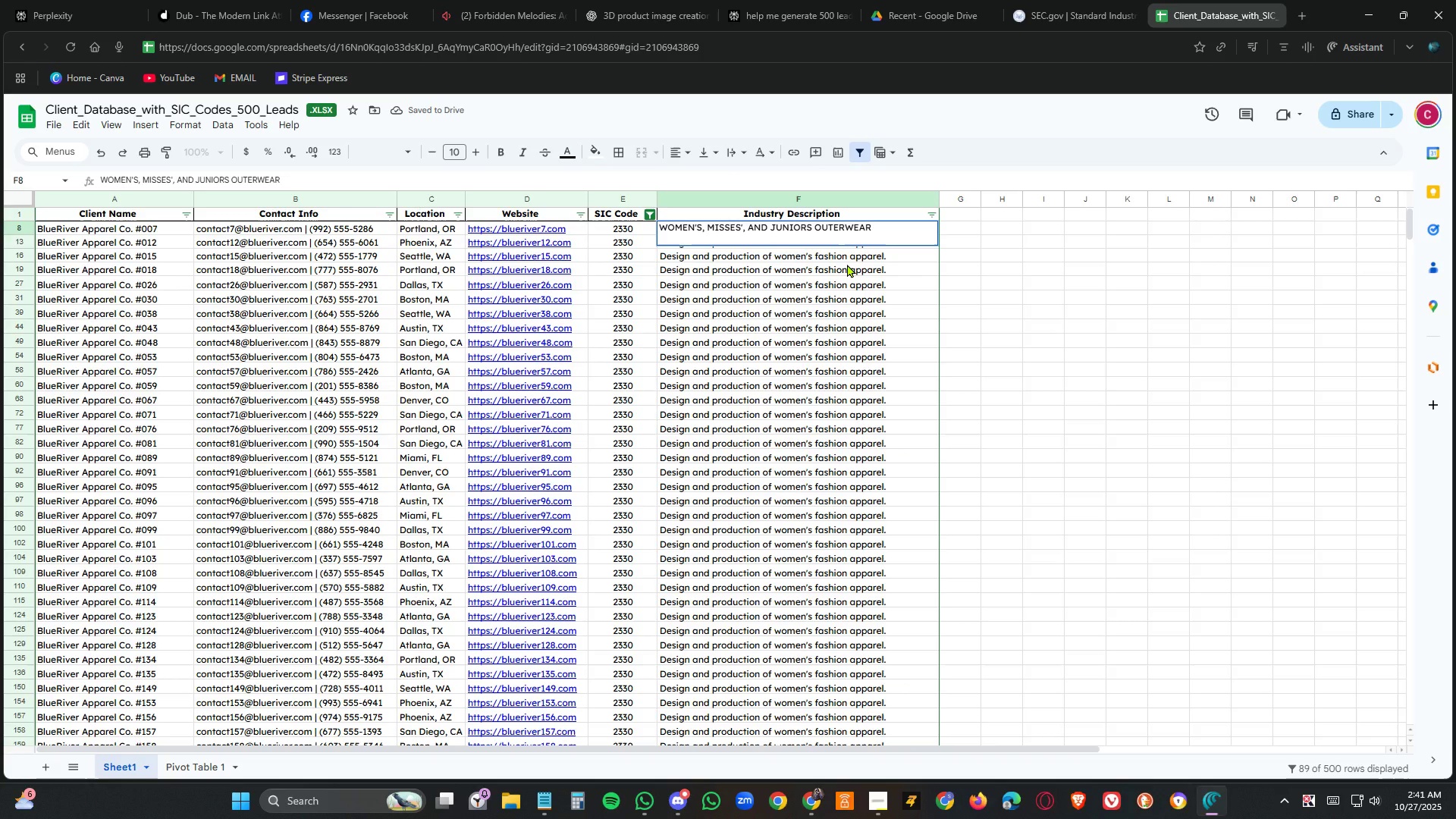 
key(NumpadEnter)
 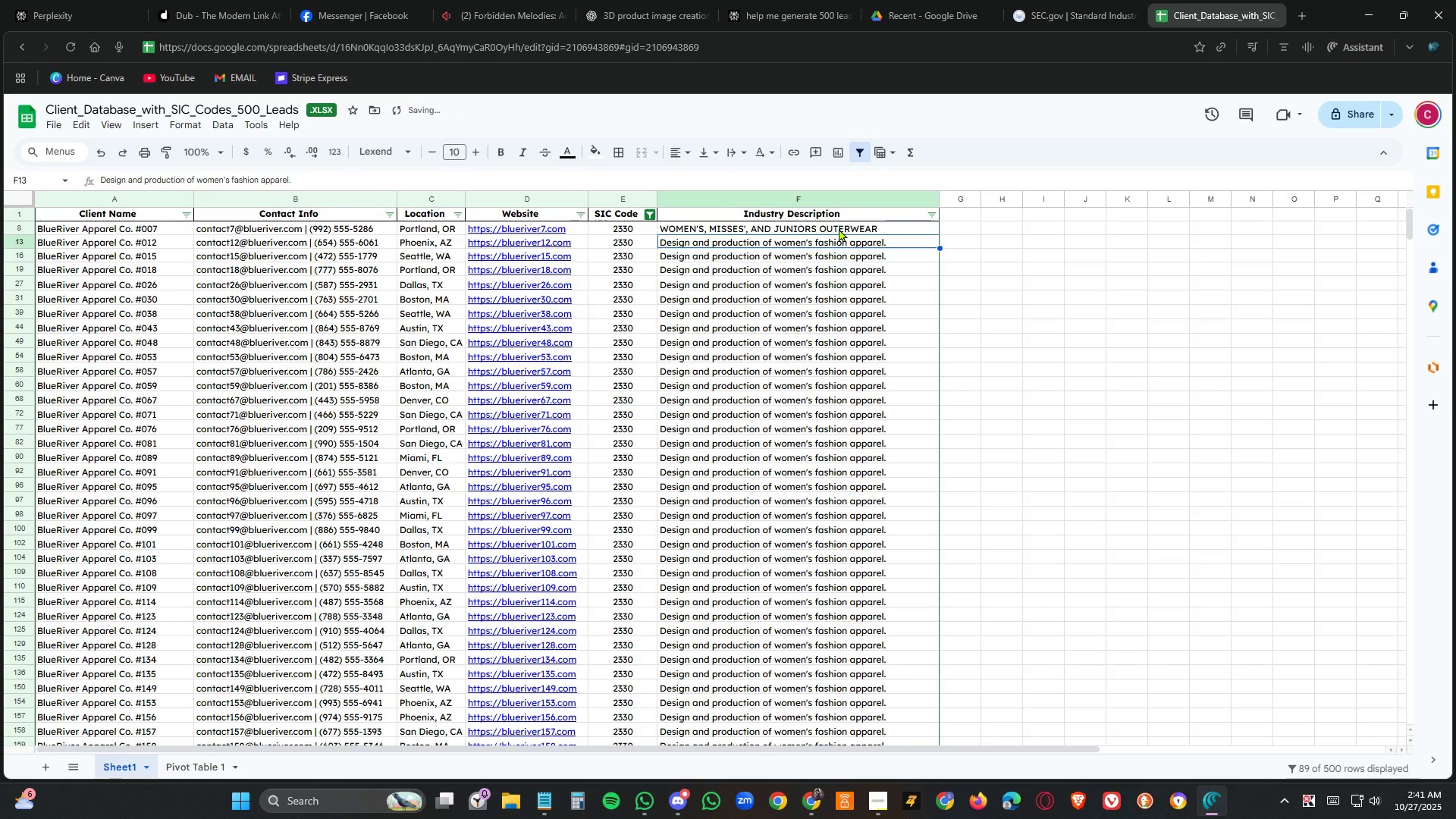 
left_click([839, 228])
 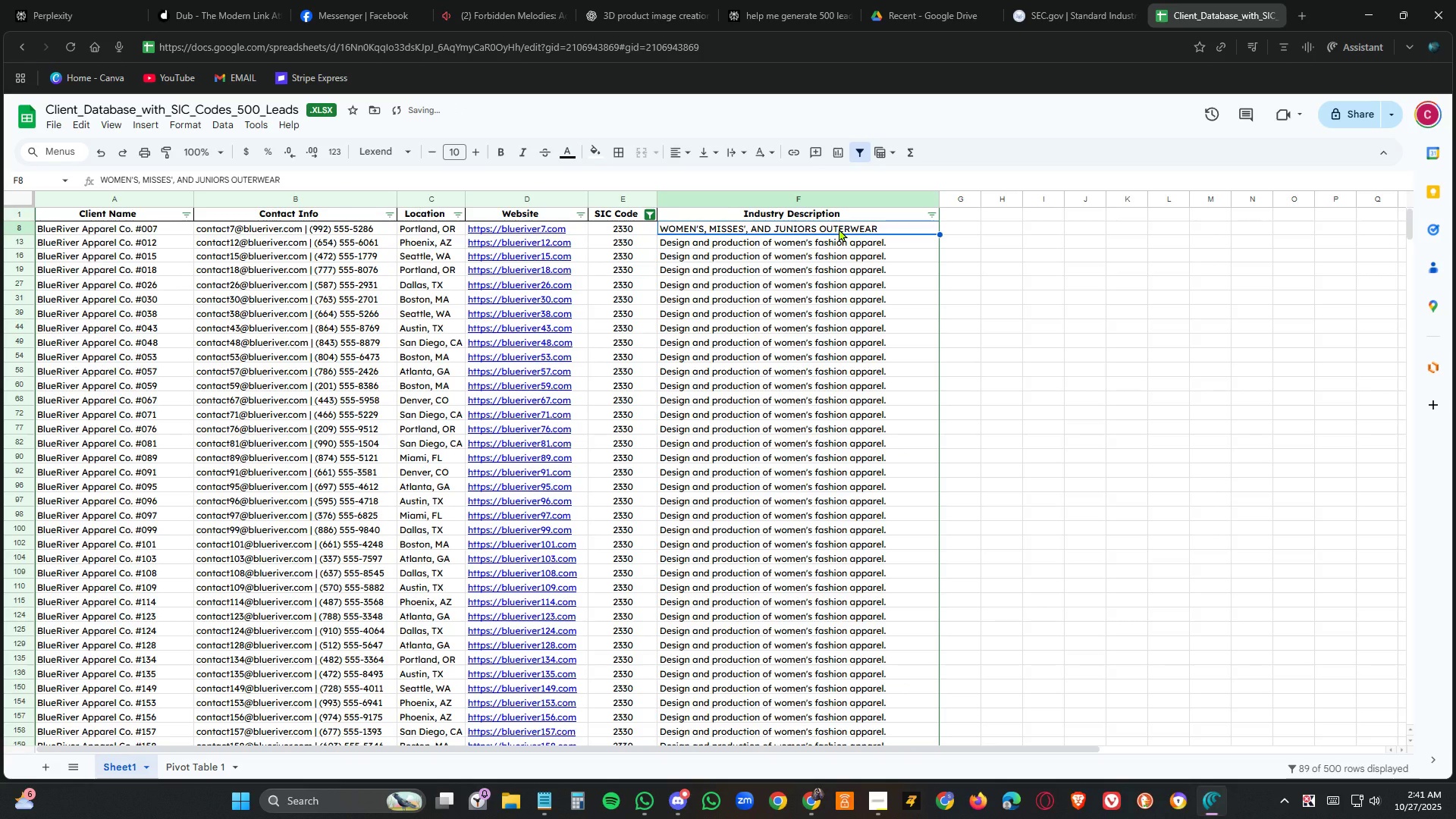 
key(Control+C)
 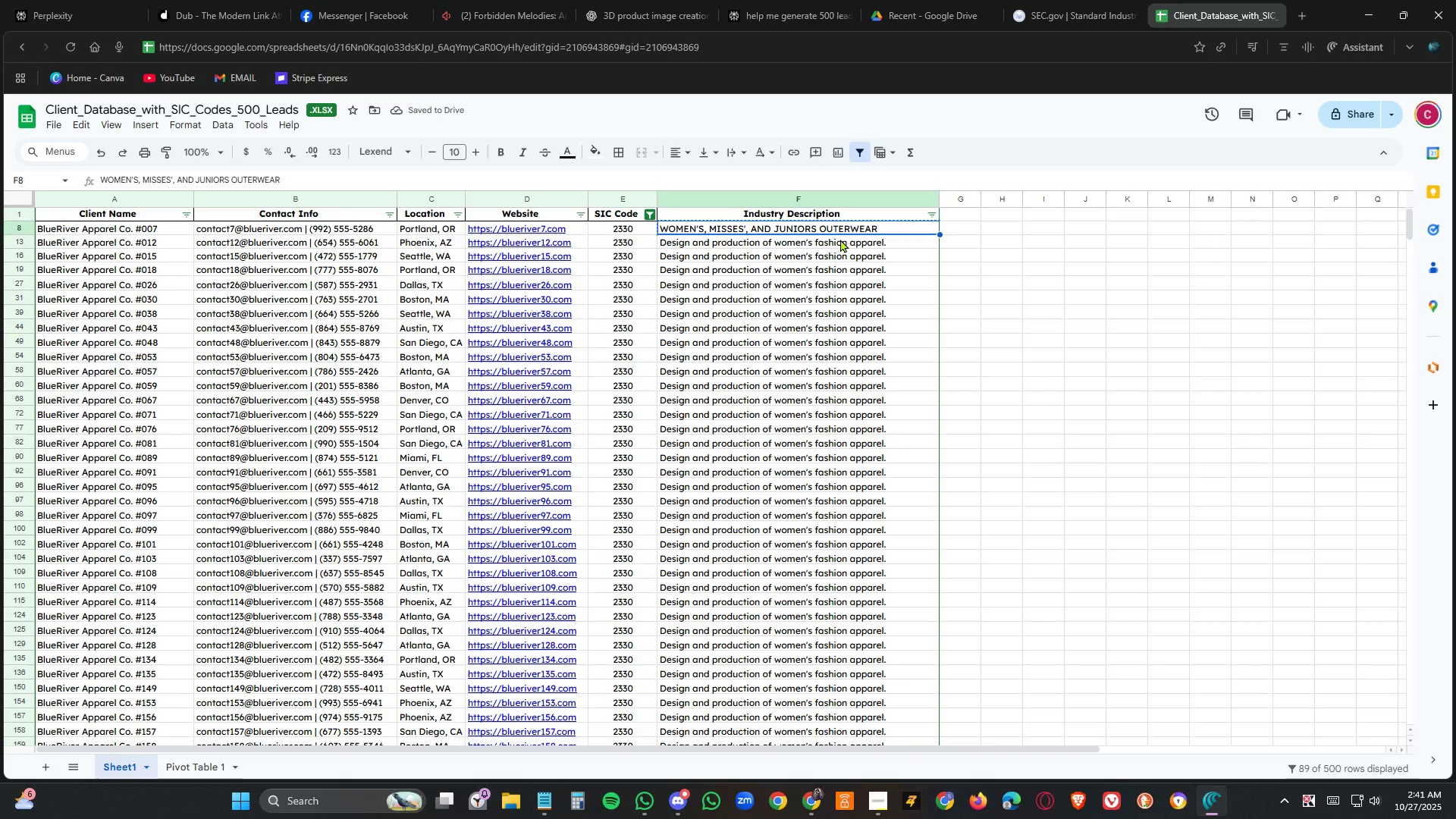 
left_click([840, 239])
 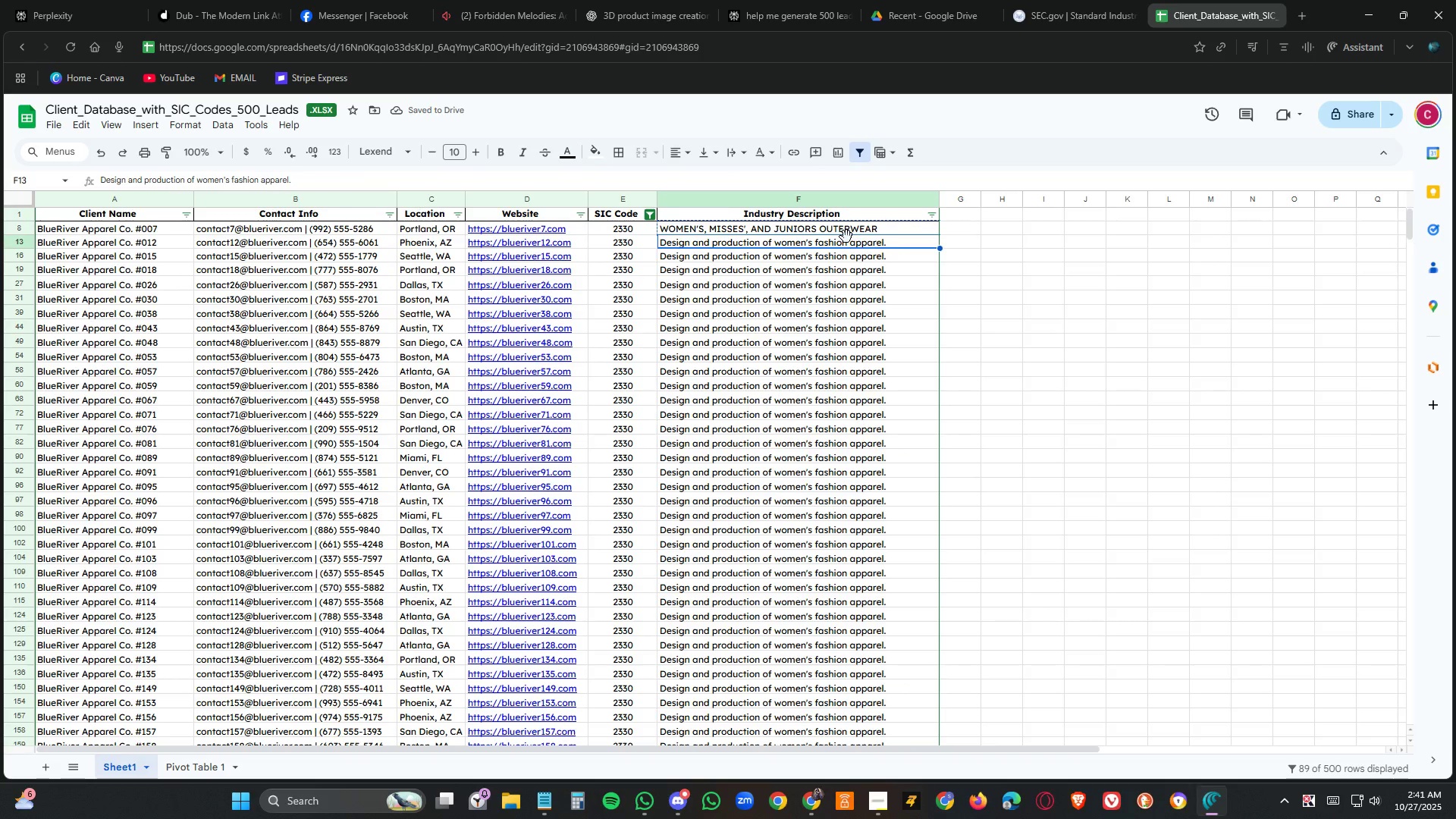 
key(Control+Shift+ArrowDown)
 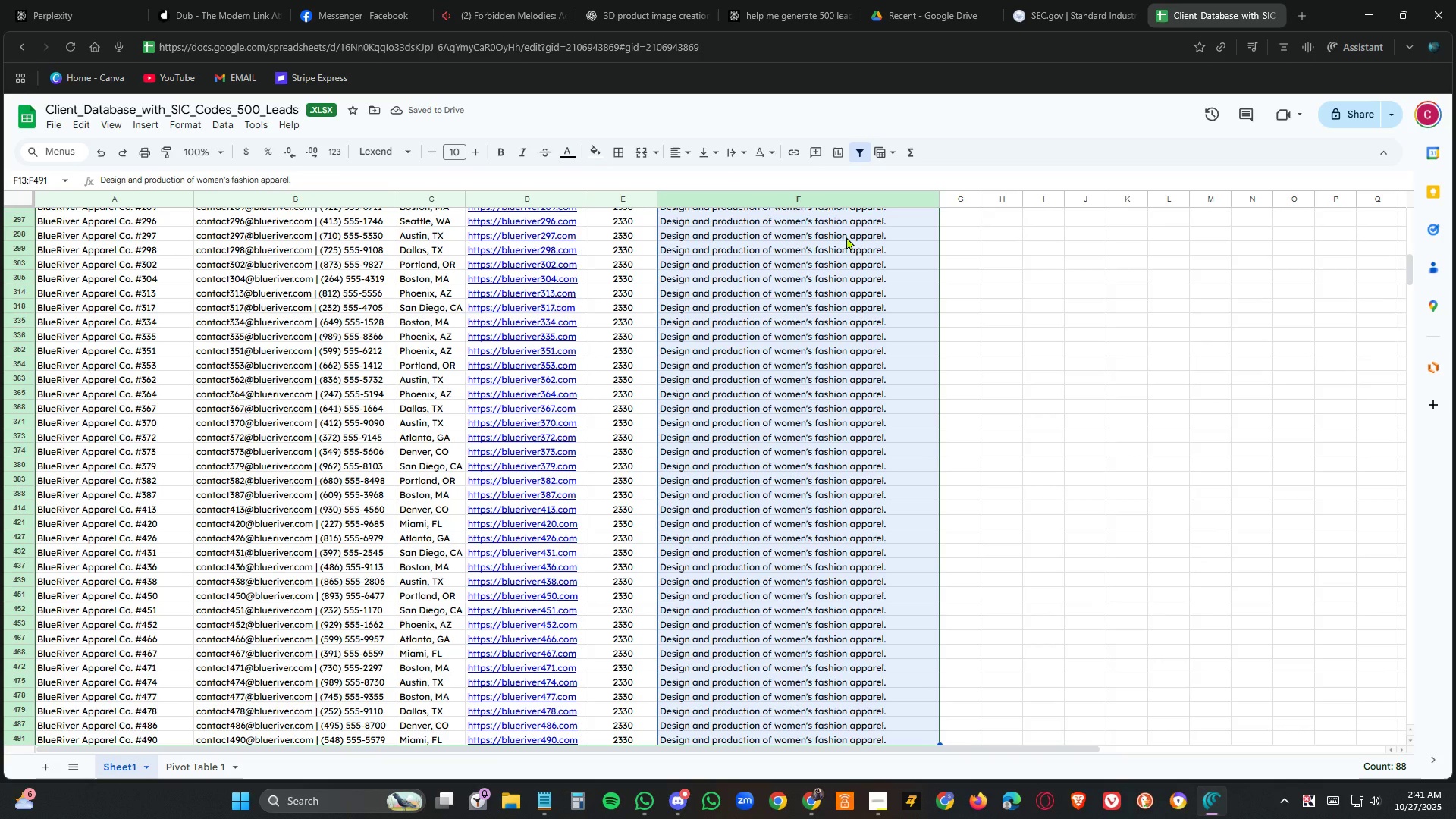 
key(Control+V)
 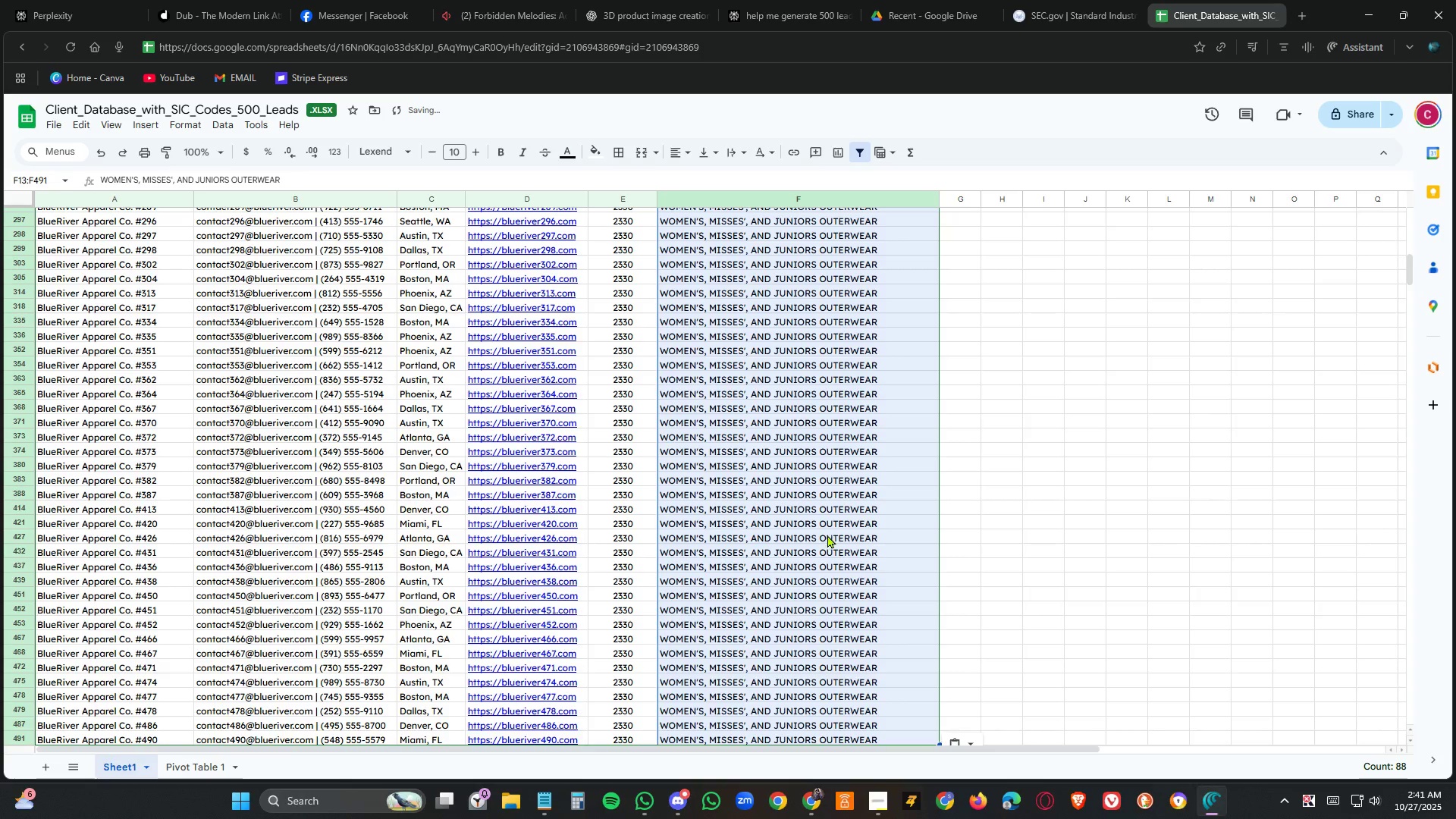 
scroll: coordinate [827, 535], scroll_direction: down, amount: 3.0
 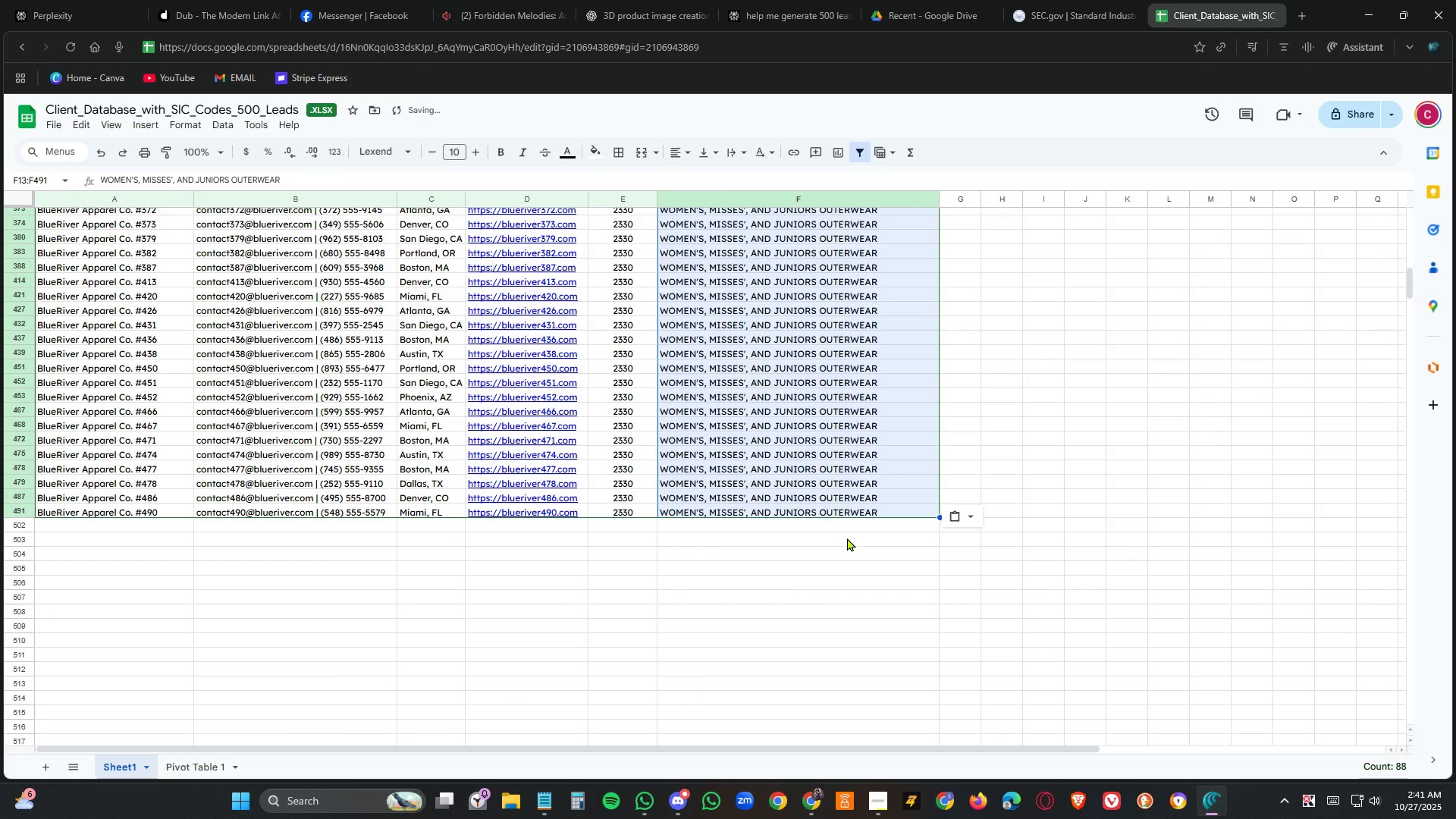 
left_click([847, 538])
 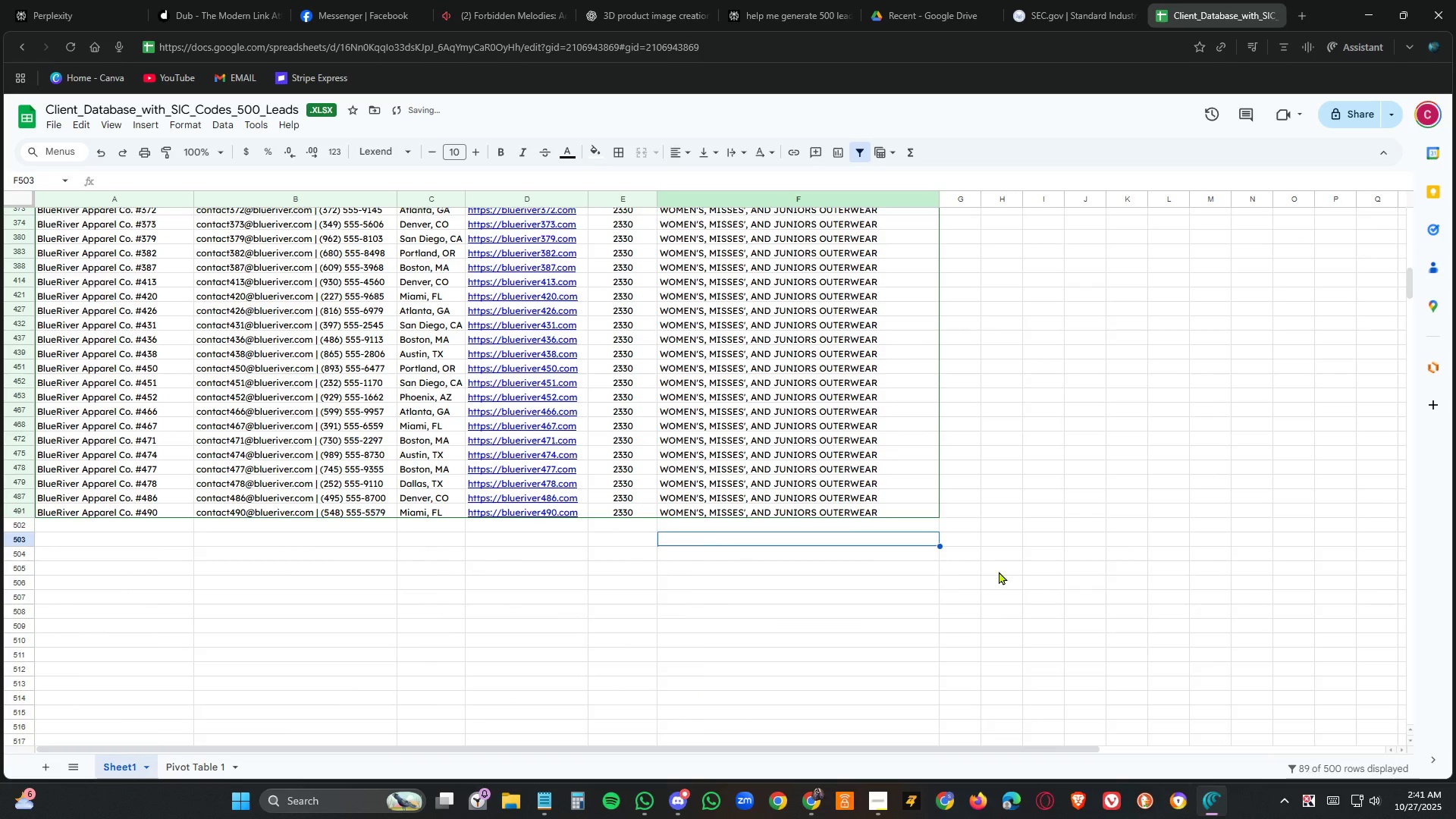 
scroll: coordinate [616, 193], scroll_direction: up, amount: 16.0
 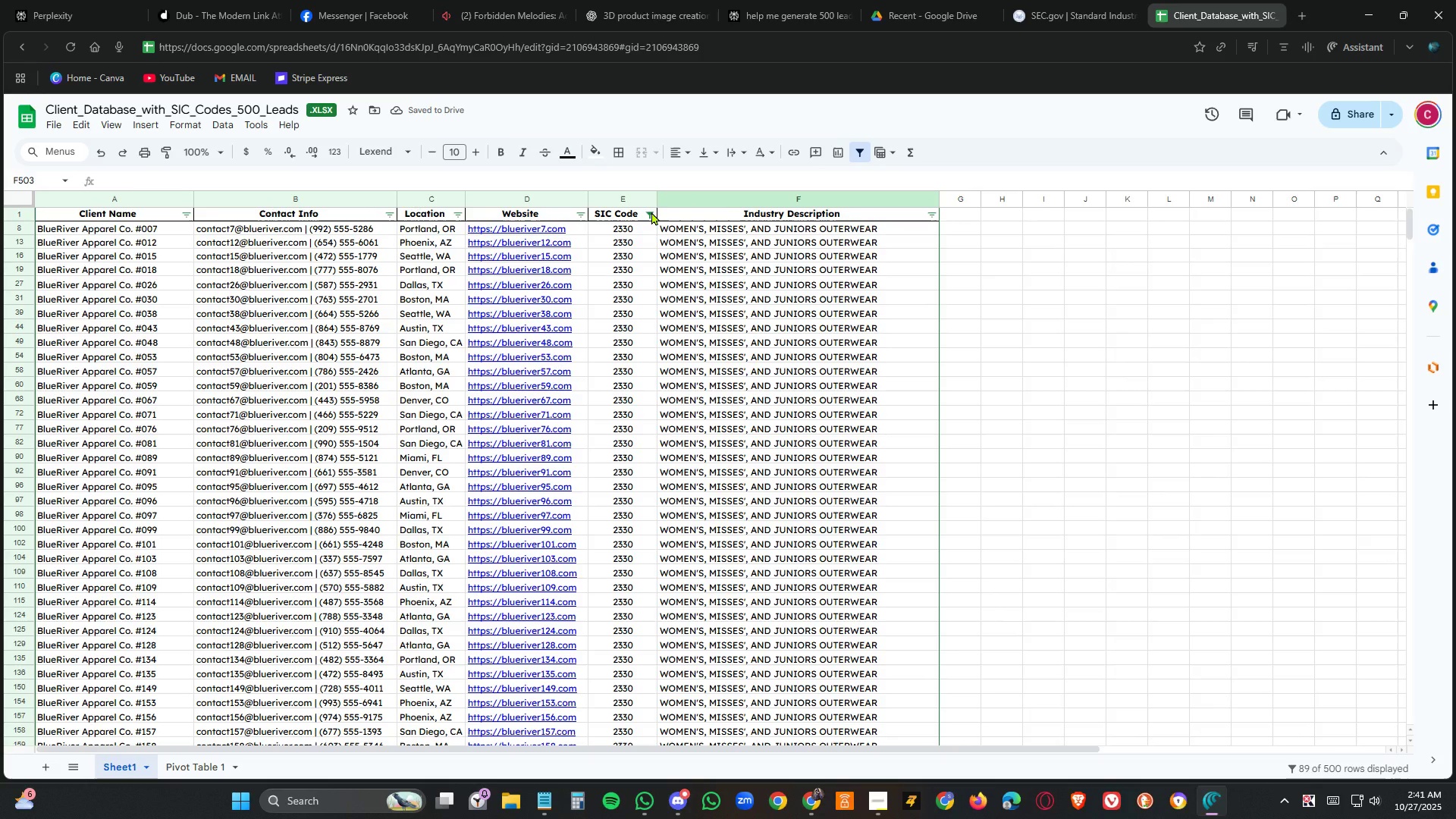 
left_click([651, 212])
 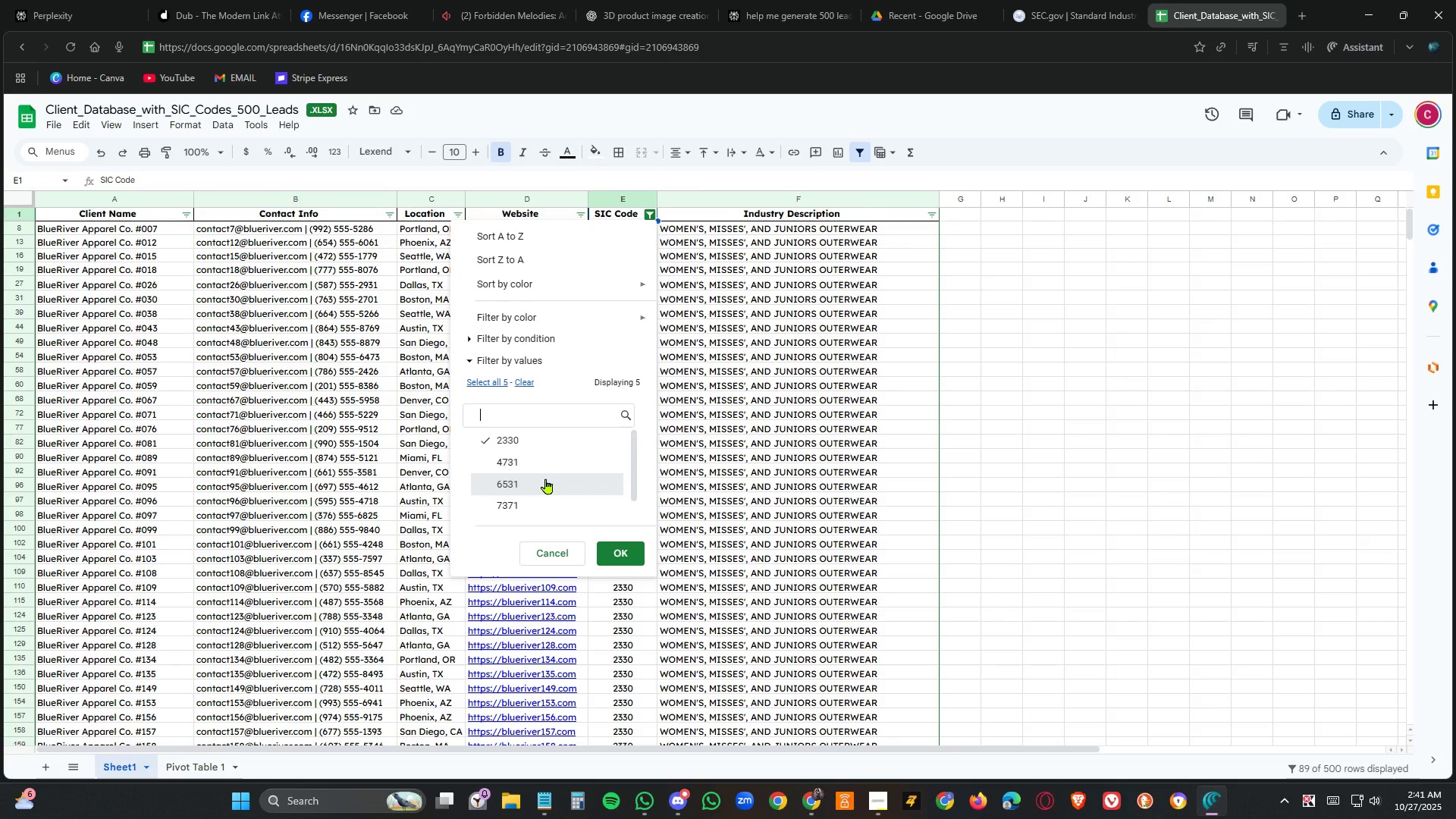 
double_click([539, 433])
 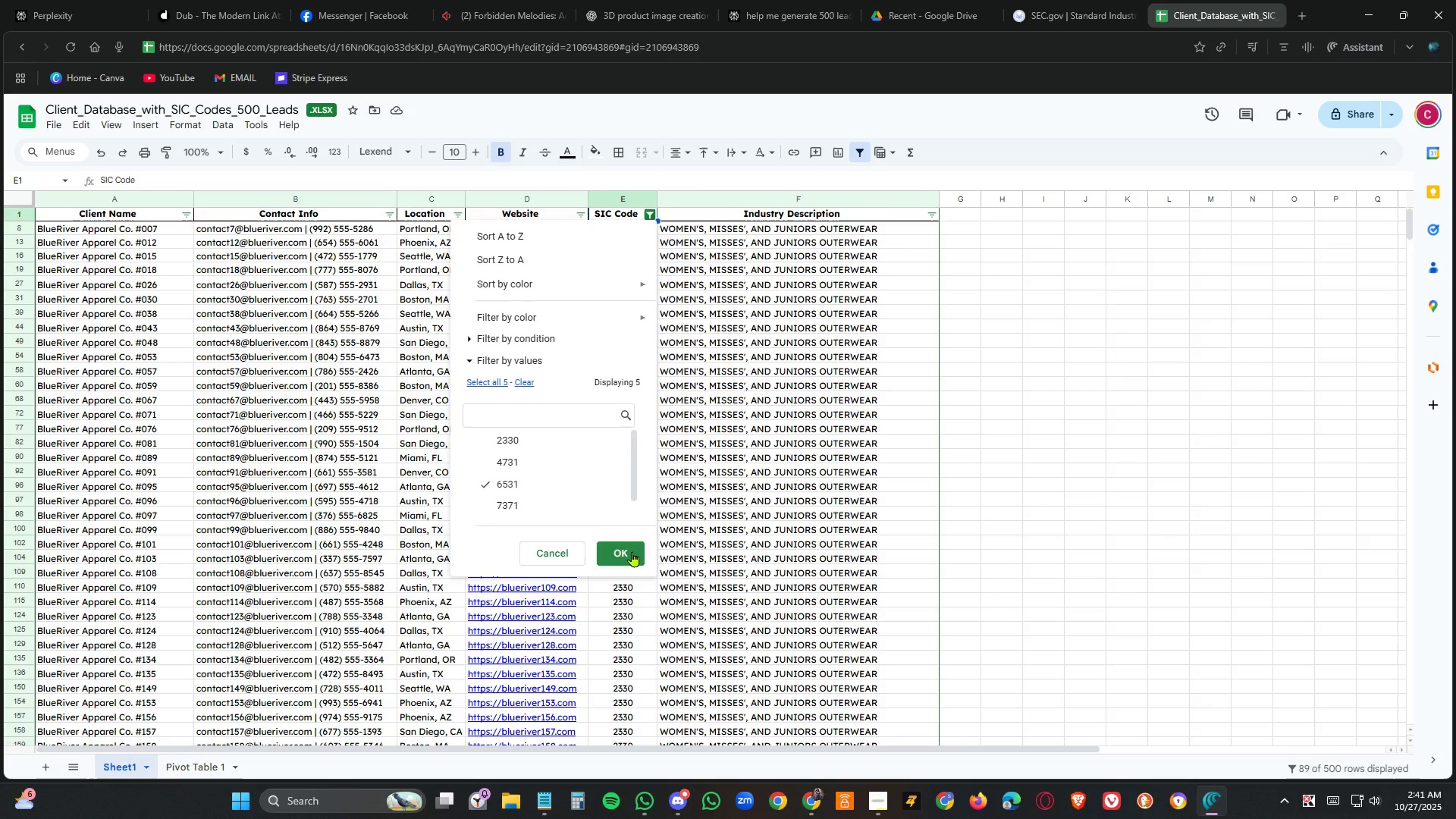 
left_click([632, 551])
 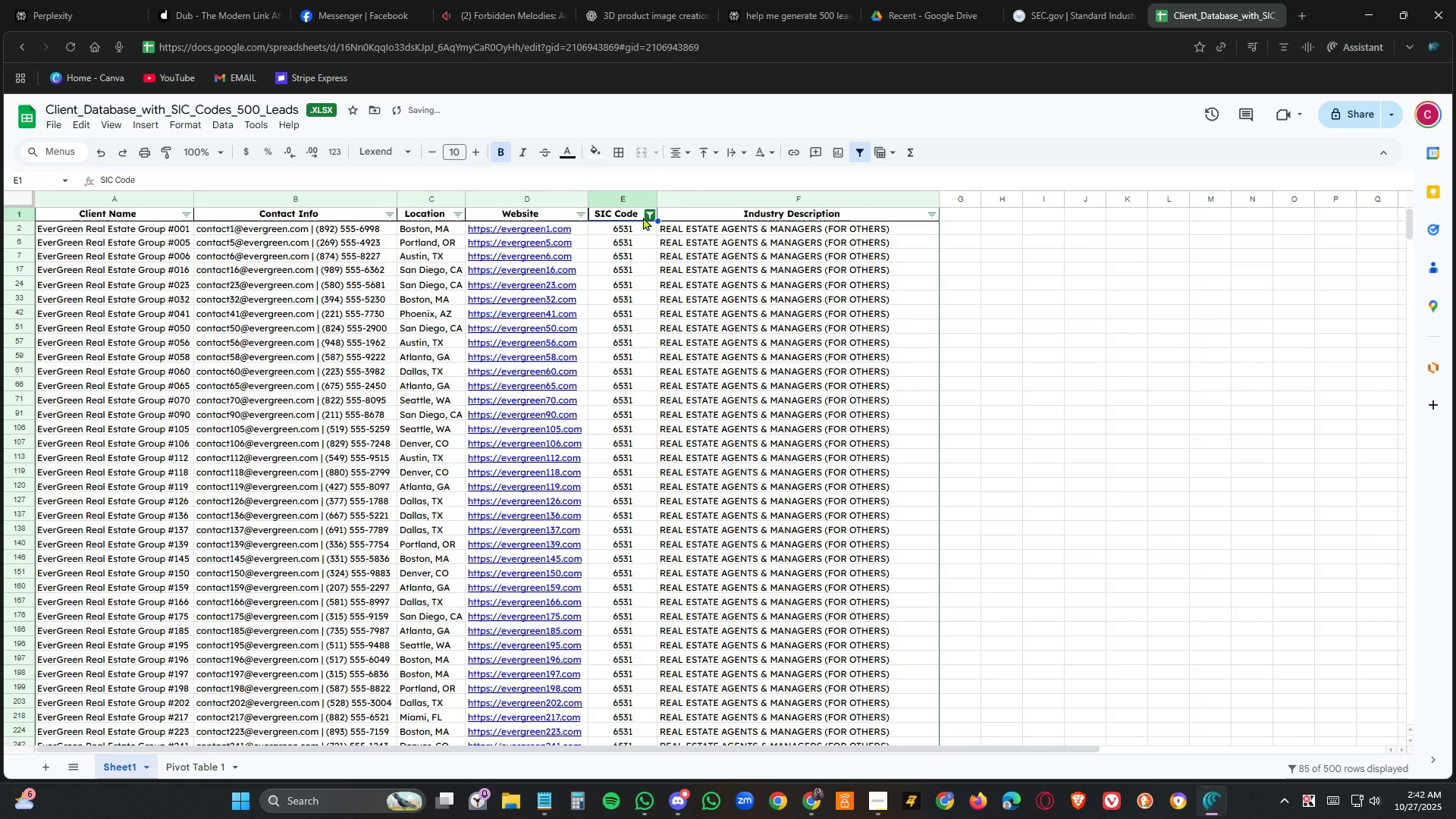 
left_click([651, 214])
 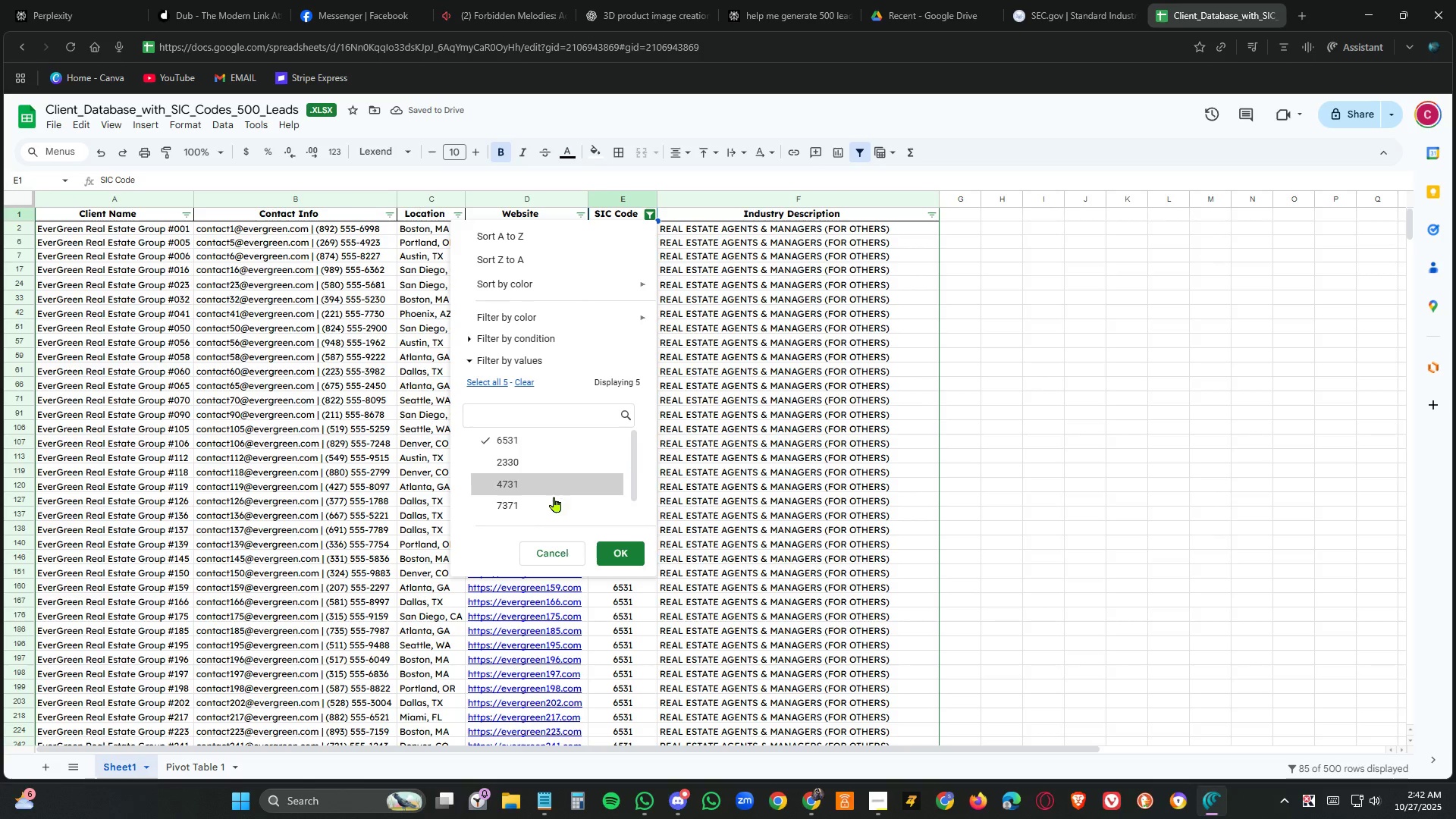 
left_click([551, 507])
 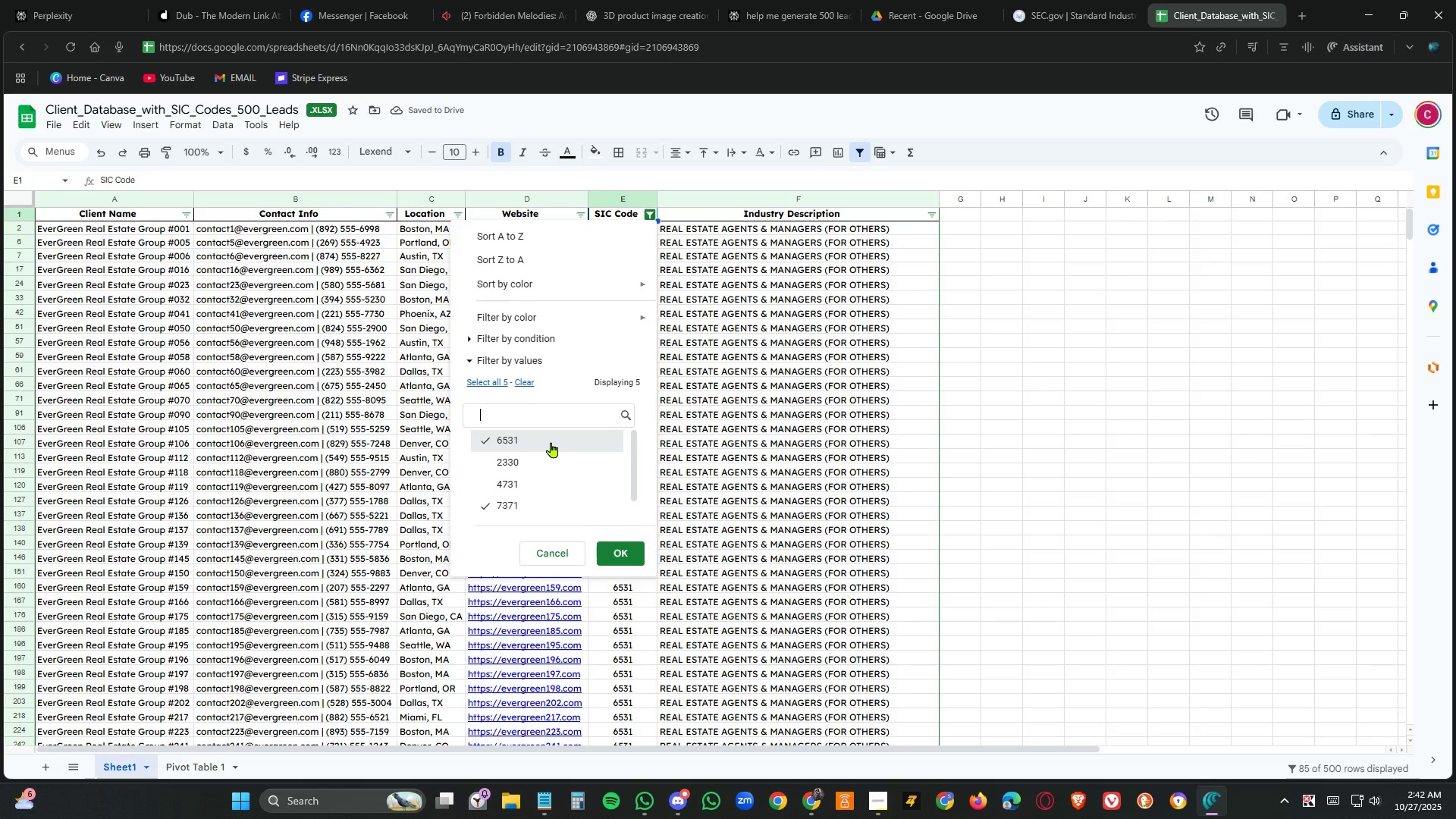 
double_click([551, 442])
 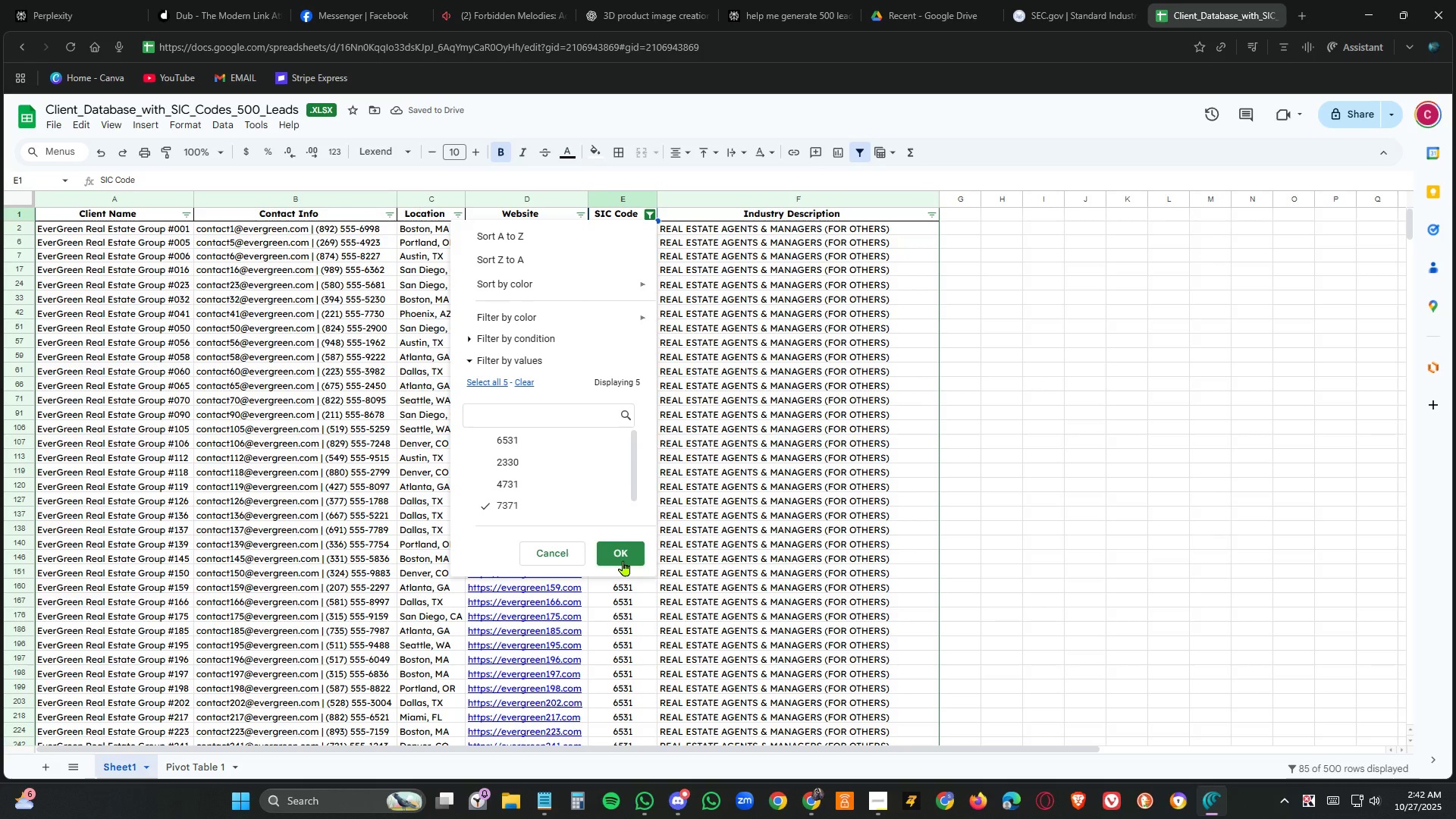 
left_click([623, 560])
 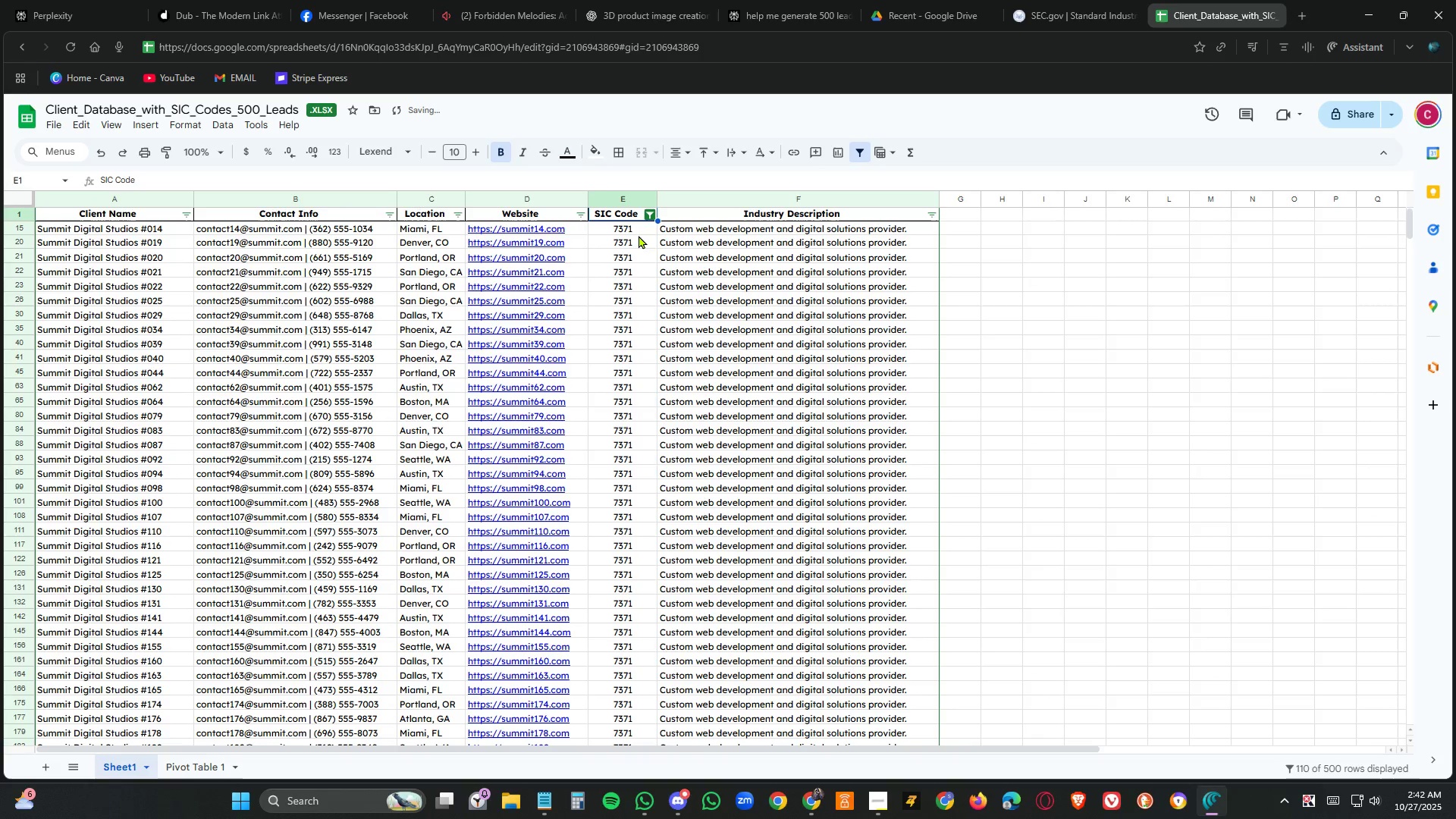 
left_click([639, 231])
 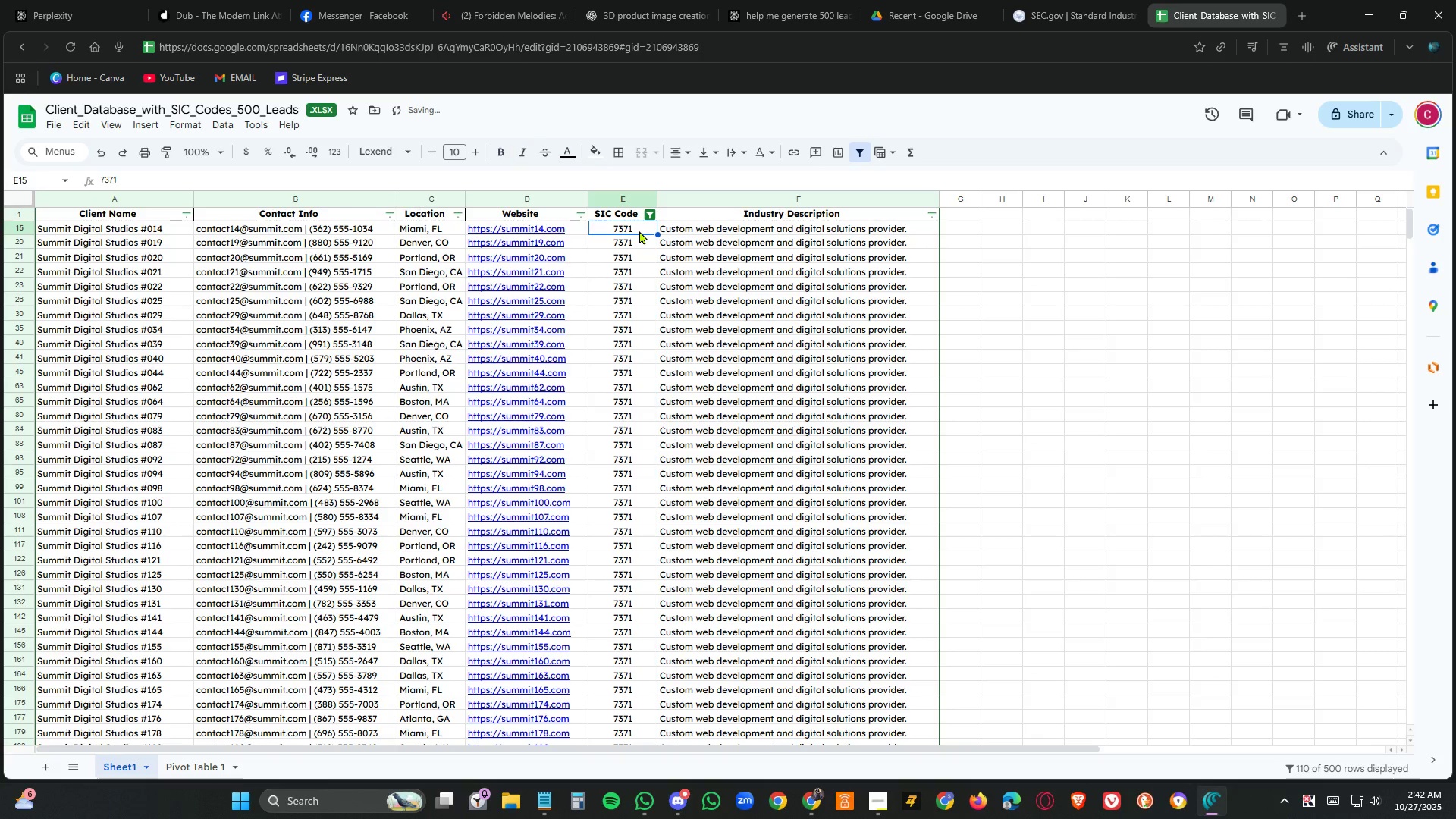 
key(Control+C)
 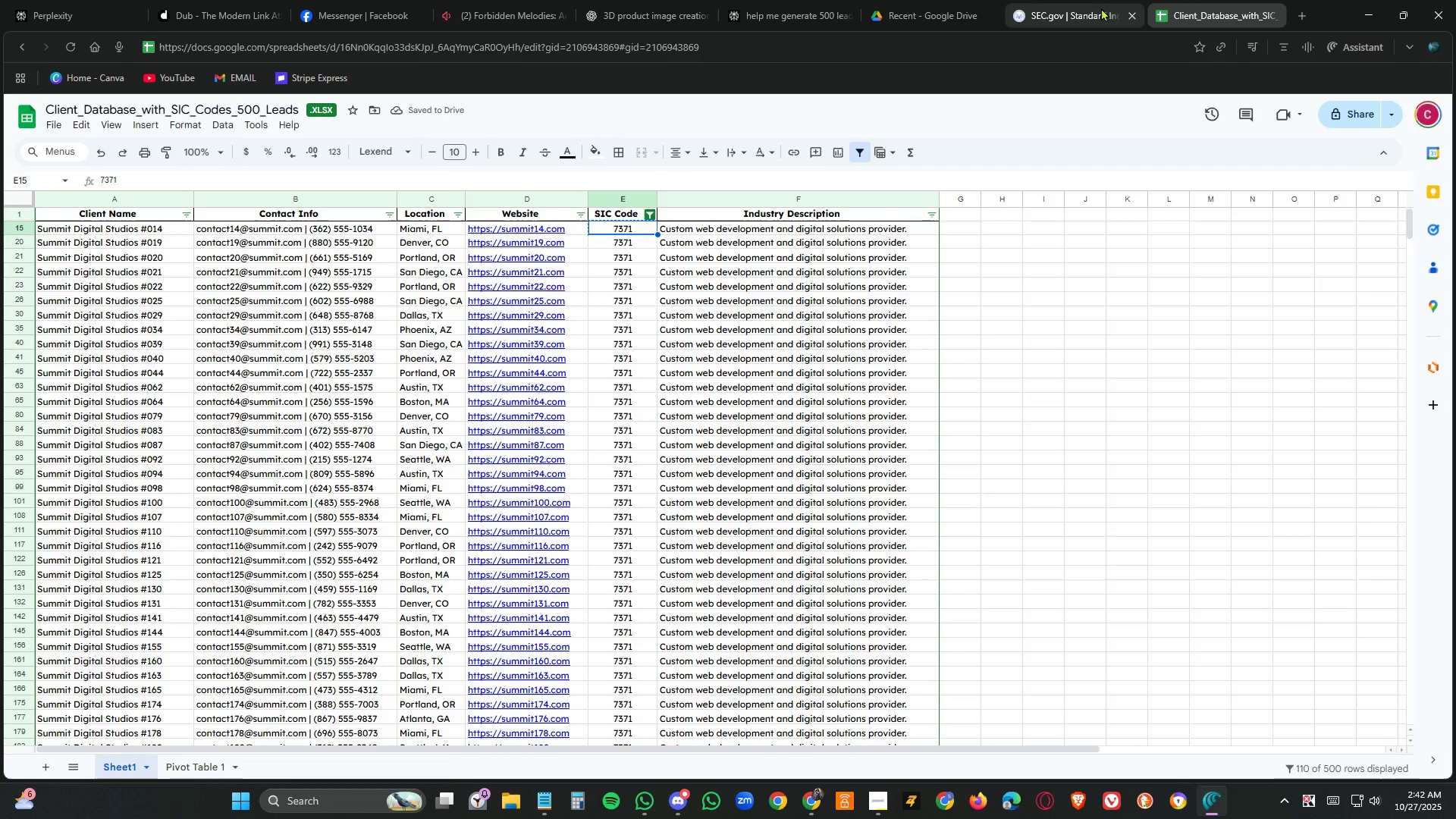 
left_click([1101, 8])
 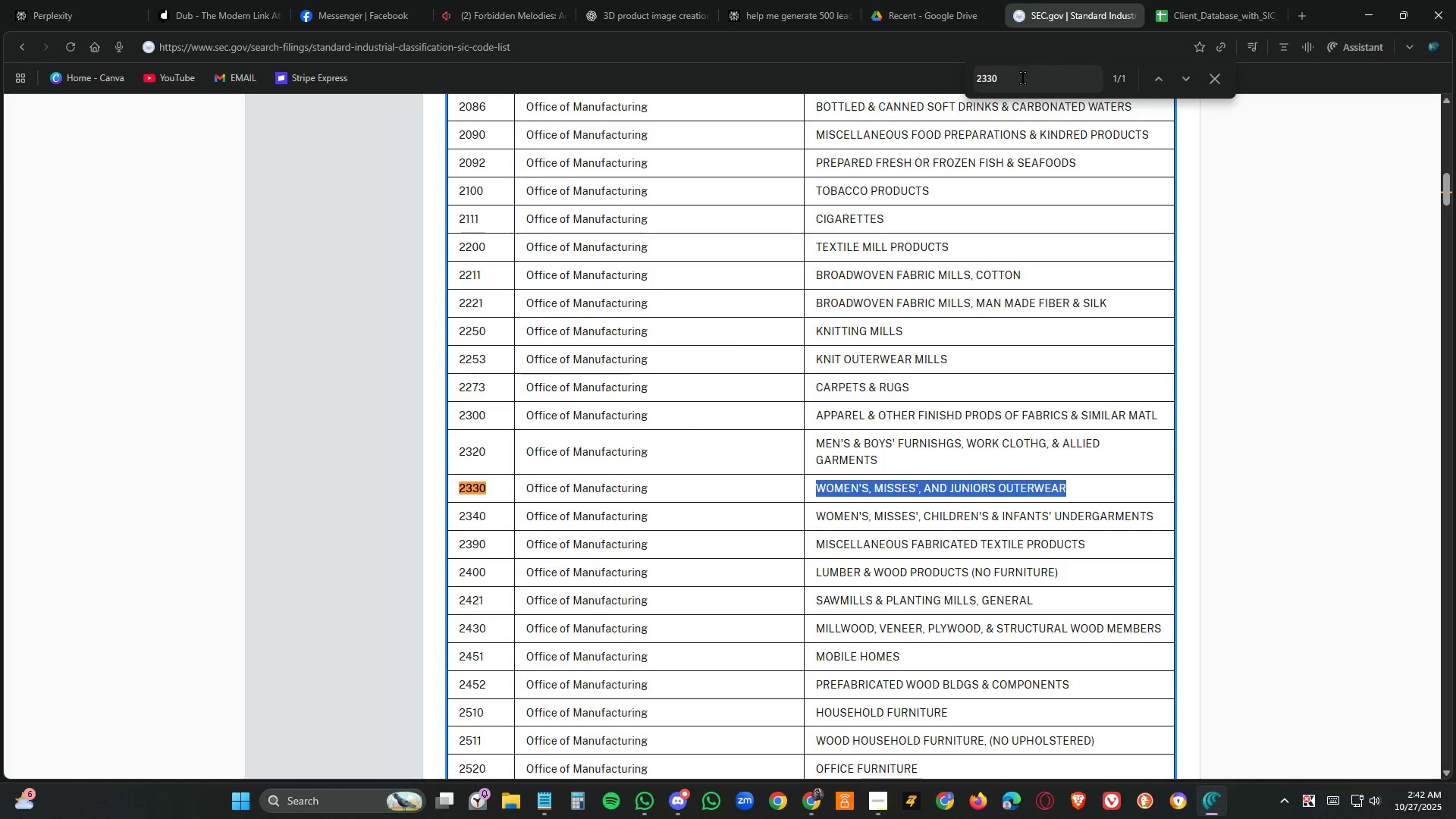 
left_click_drag(start_coordinate=[1023, 78], to_coordinate=[884, 78])
 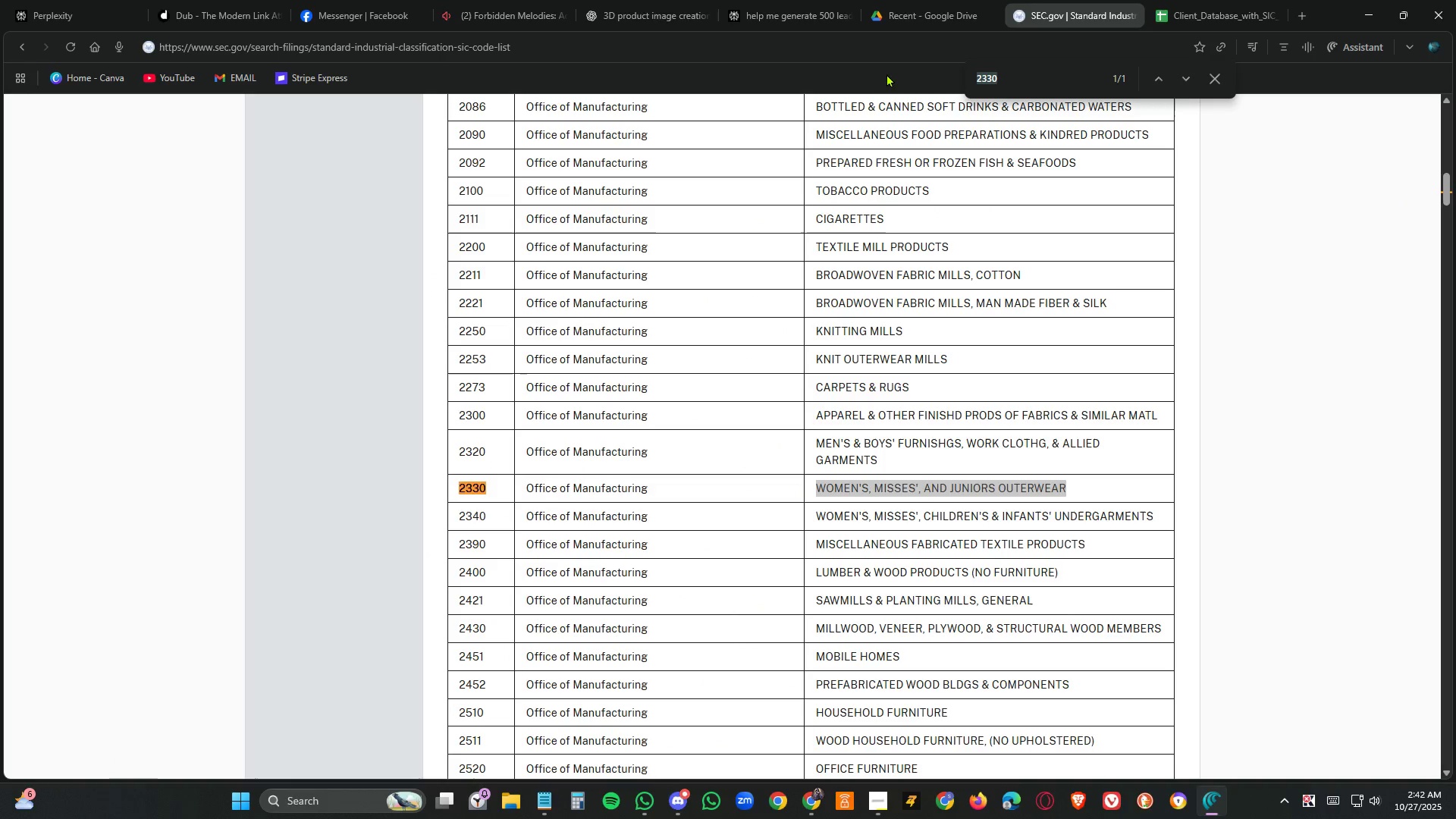 
key(Control+V)
 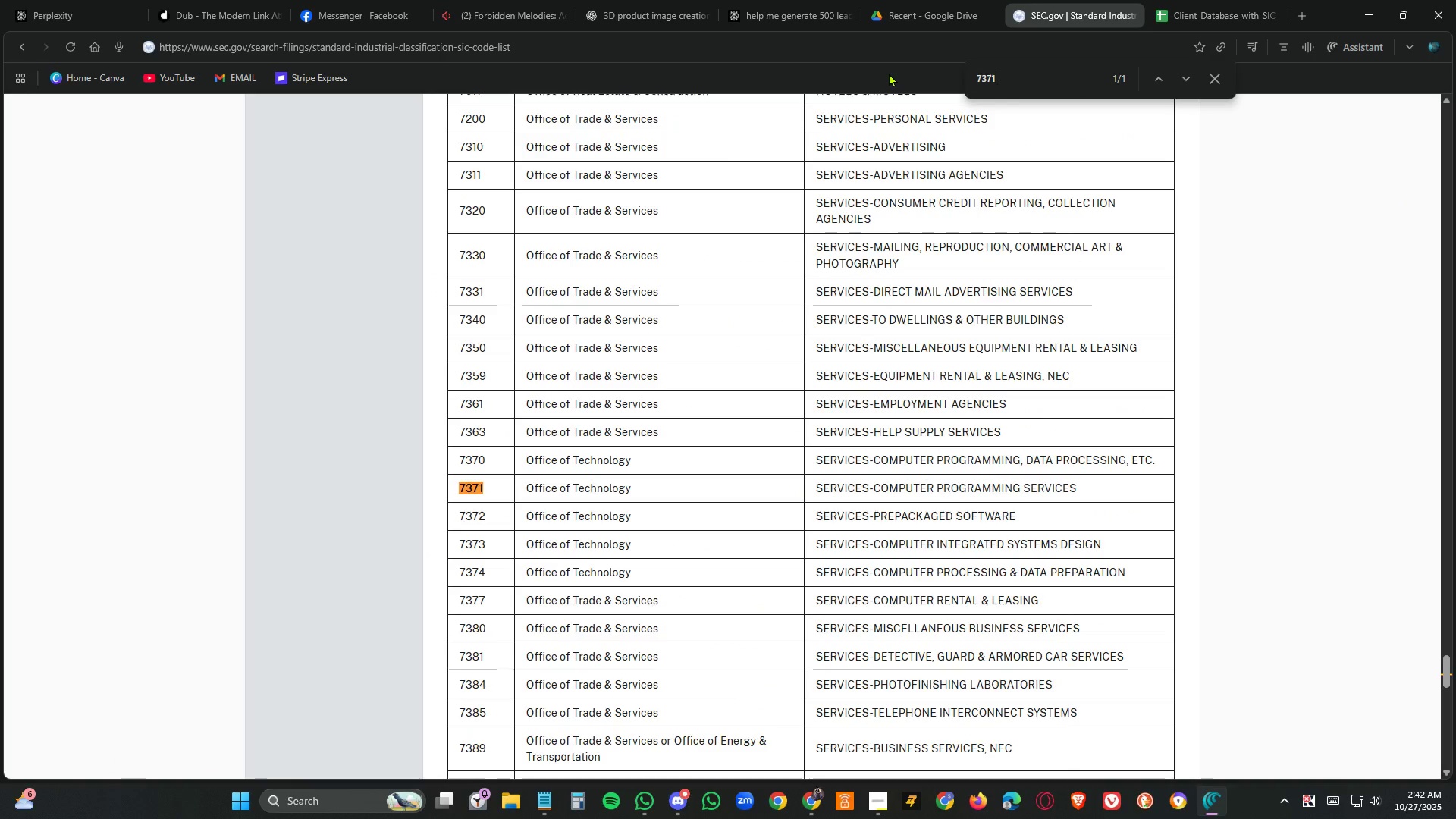 
key(NumpadEnter)
 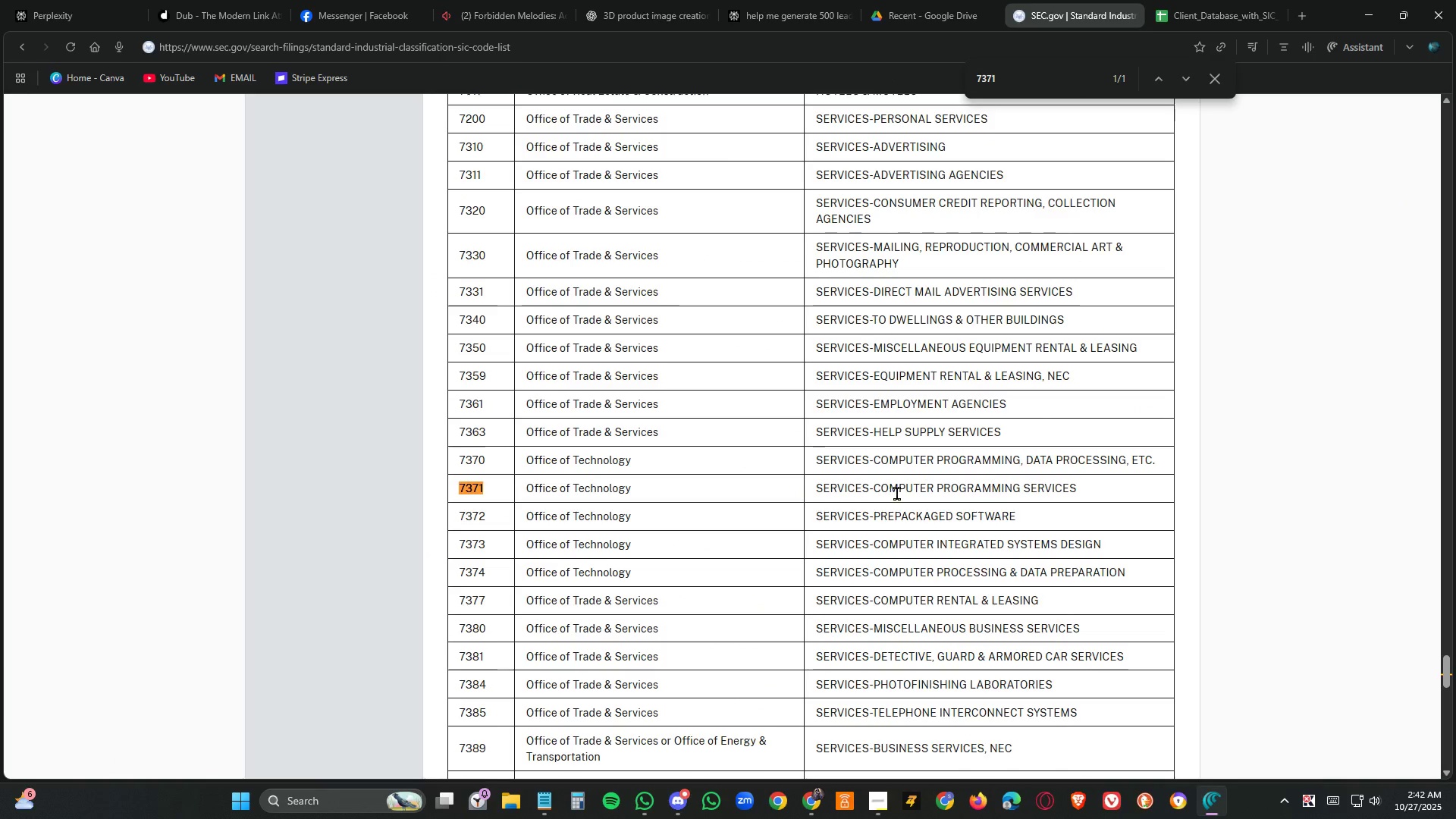 
double_click([902, 493])
 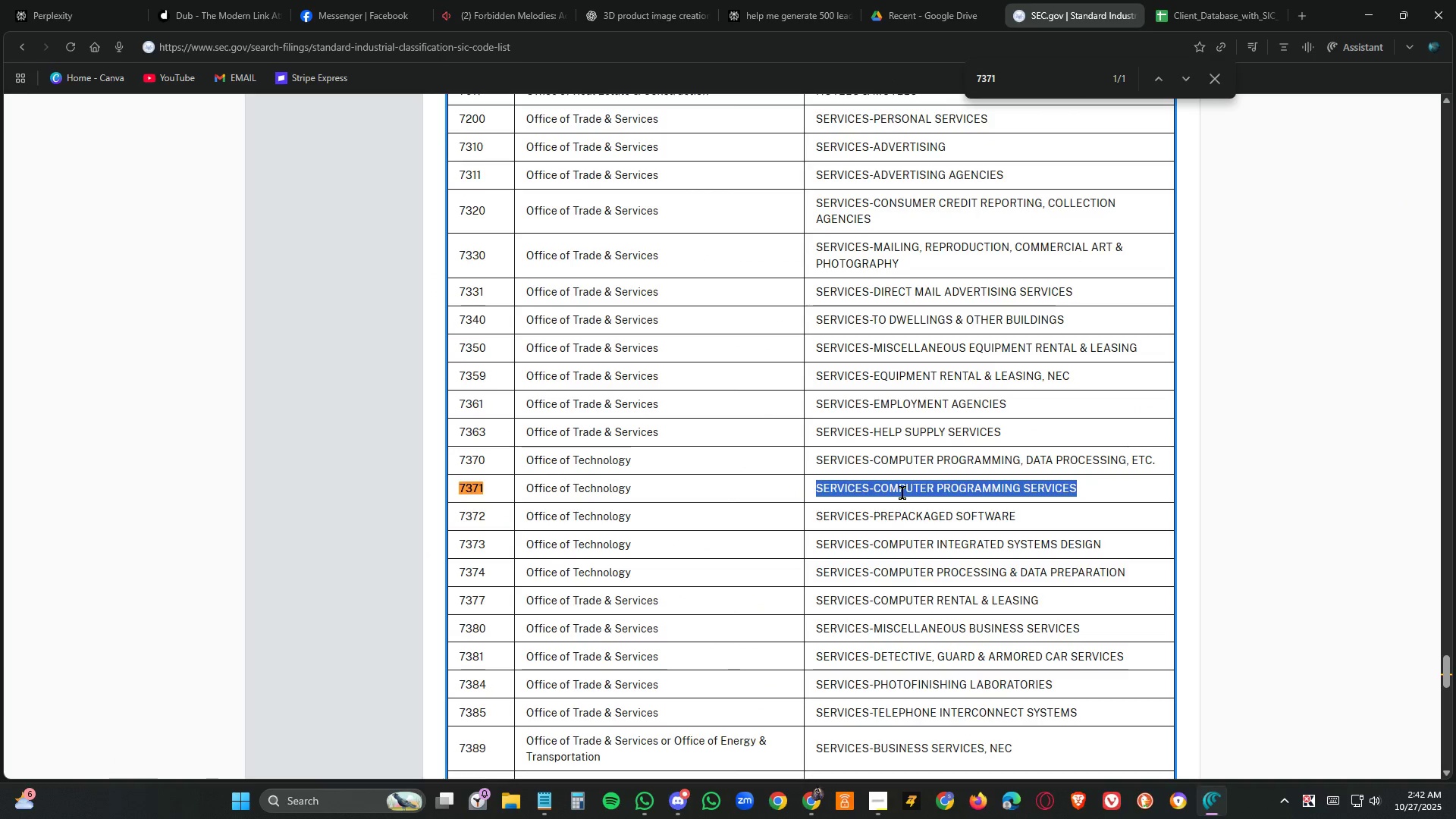 
triple_click([902, 493])
 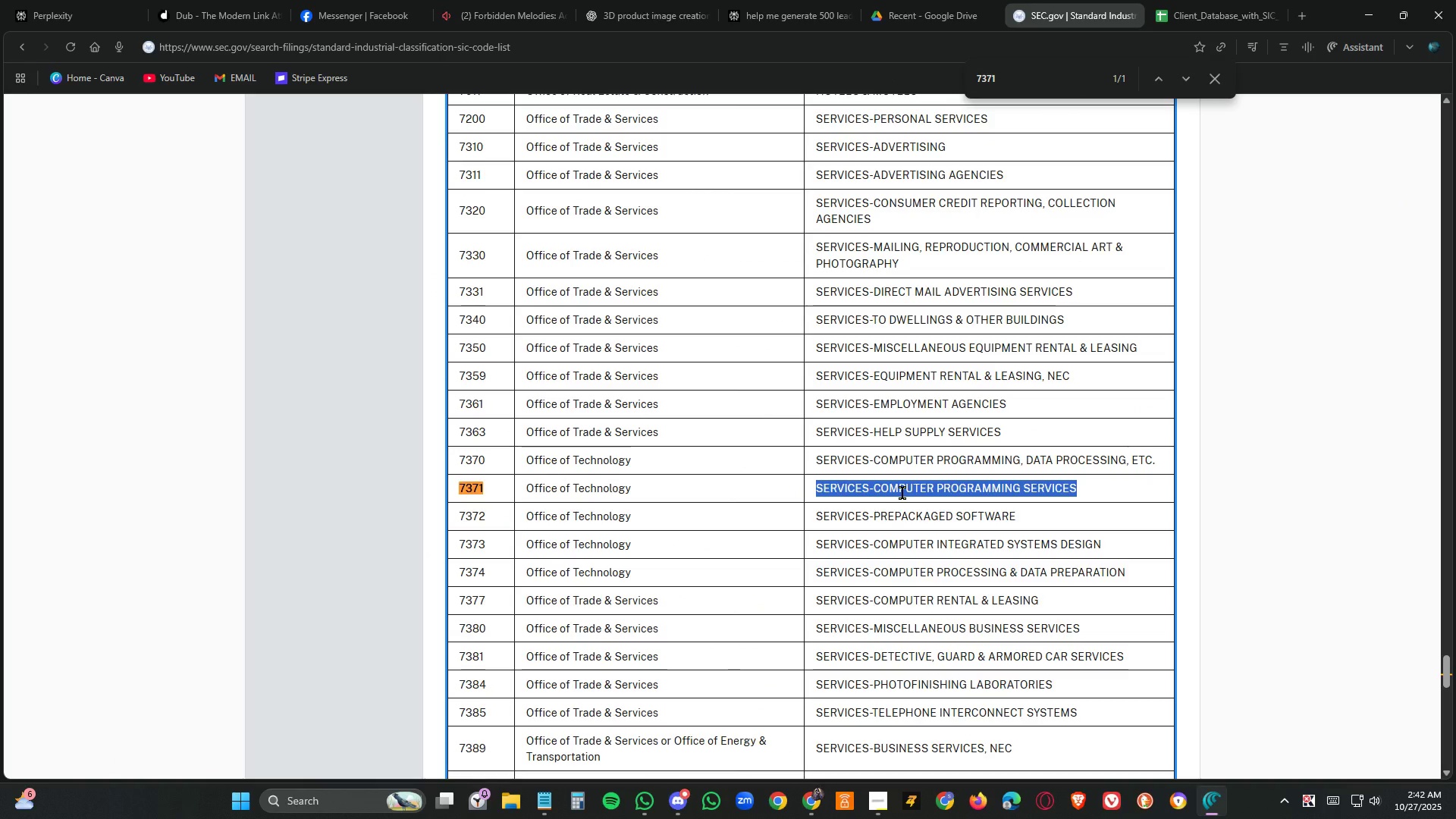 
key(Control+C)
 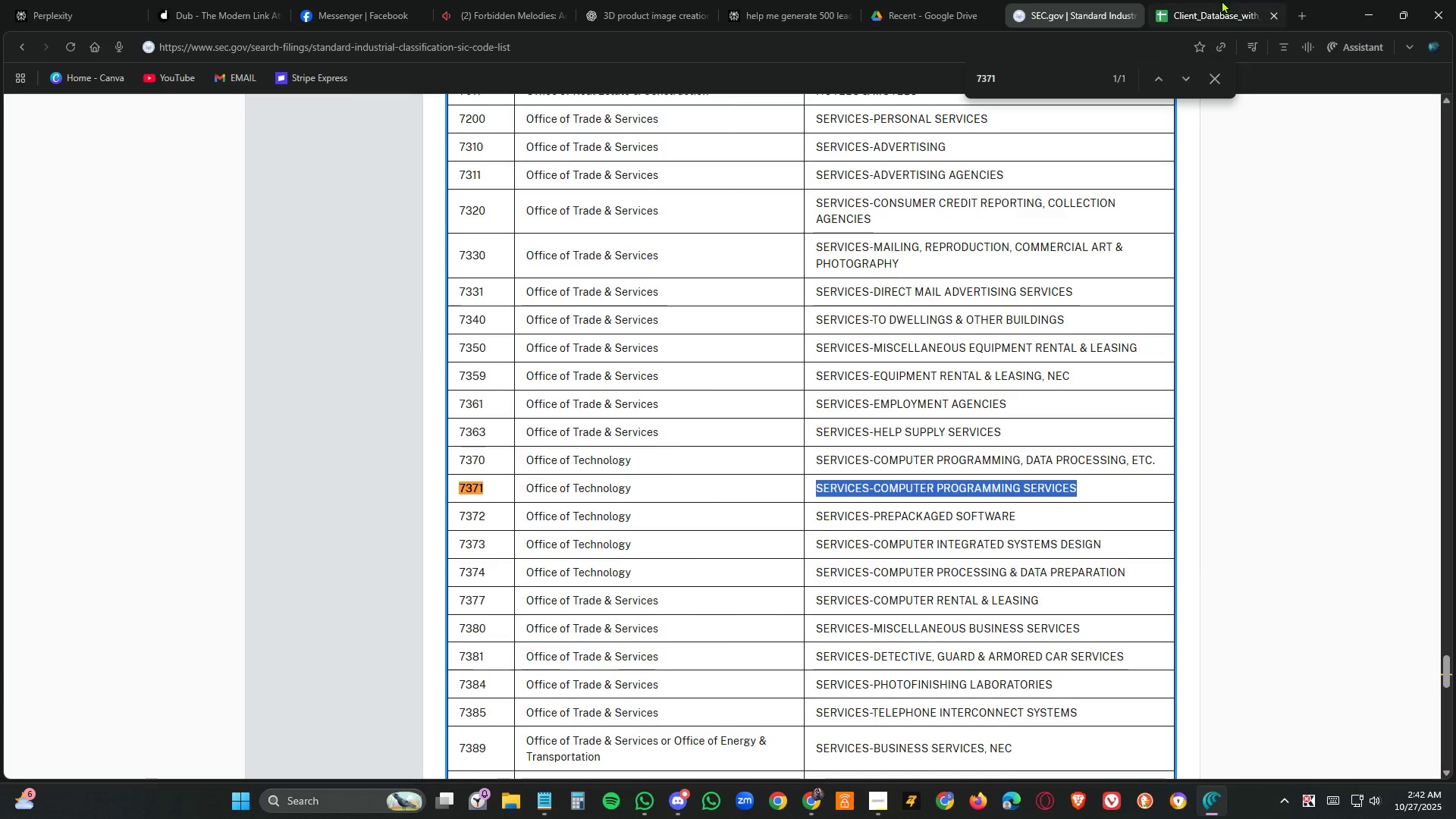 
left_click([1222, 0])
 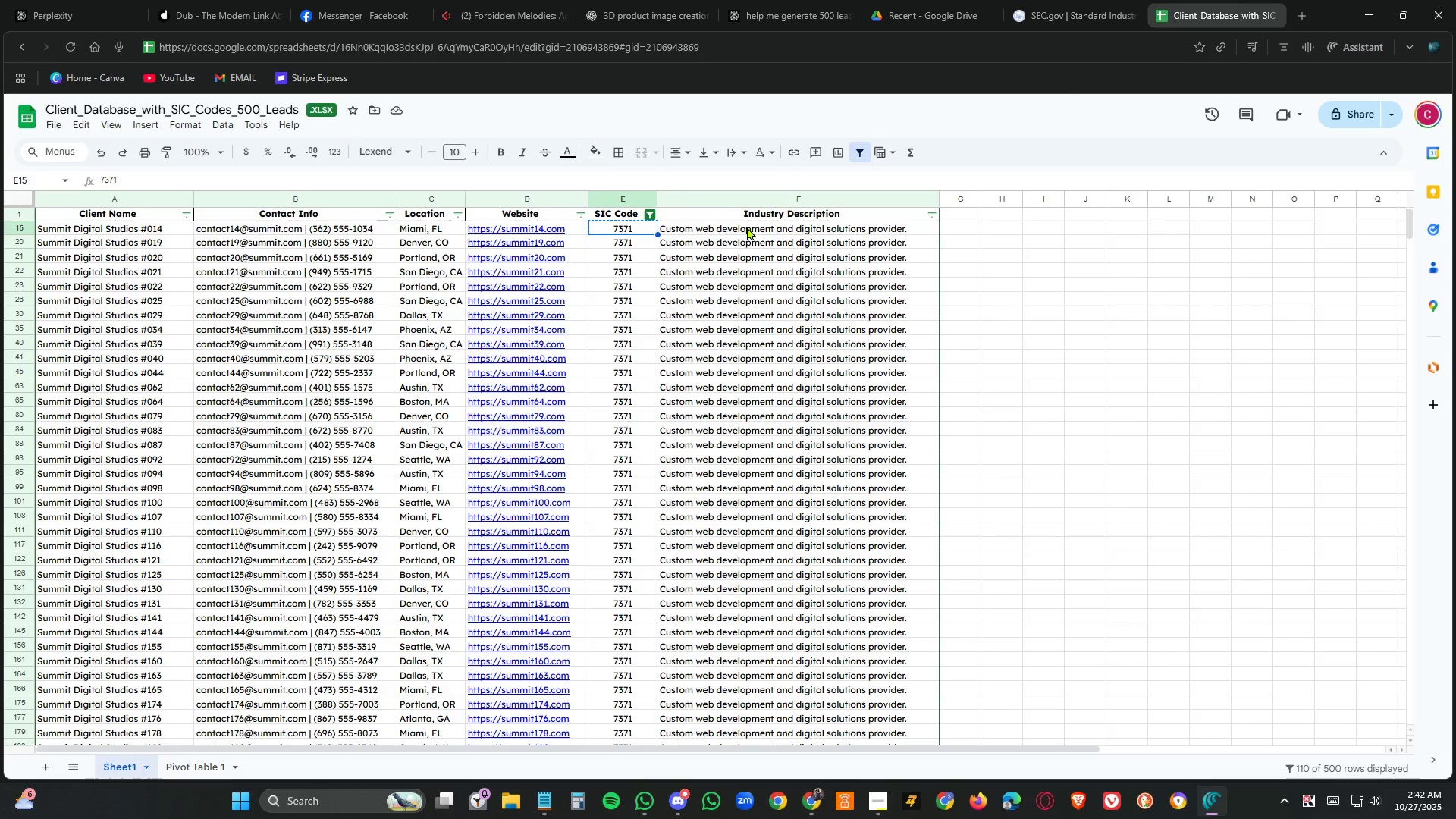 
double_click([747, 227])
 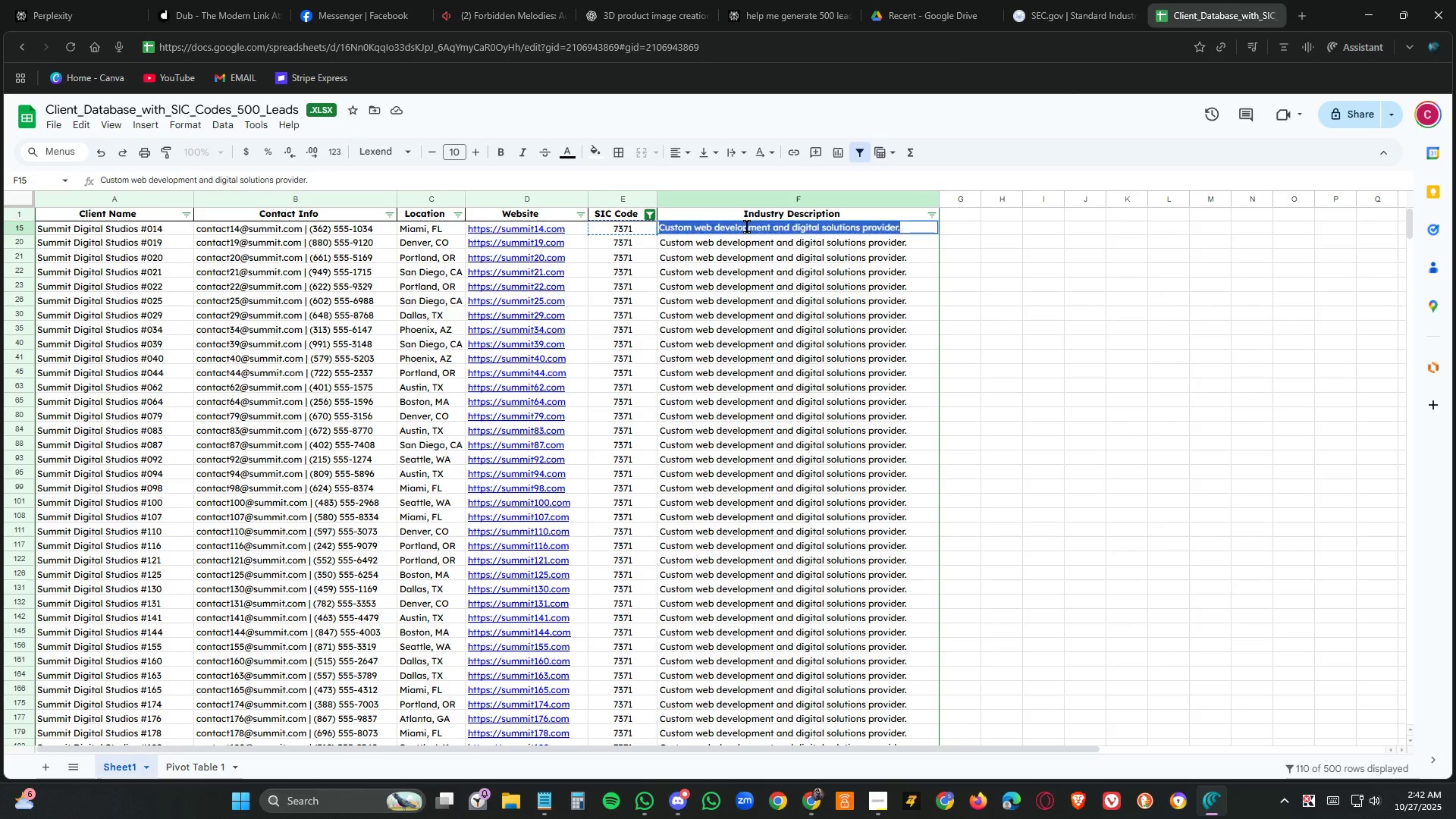 
triple_click([747, 227])
 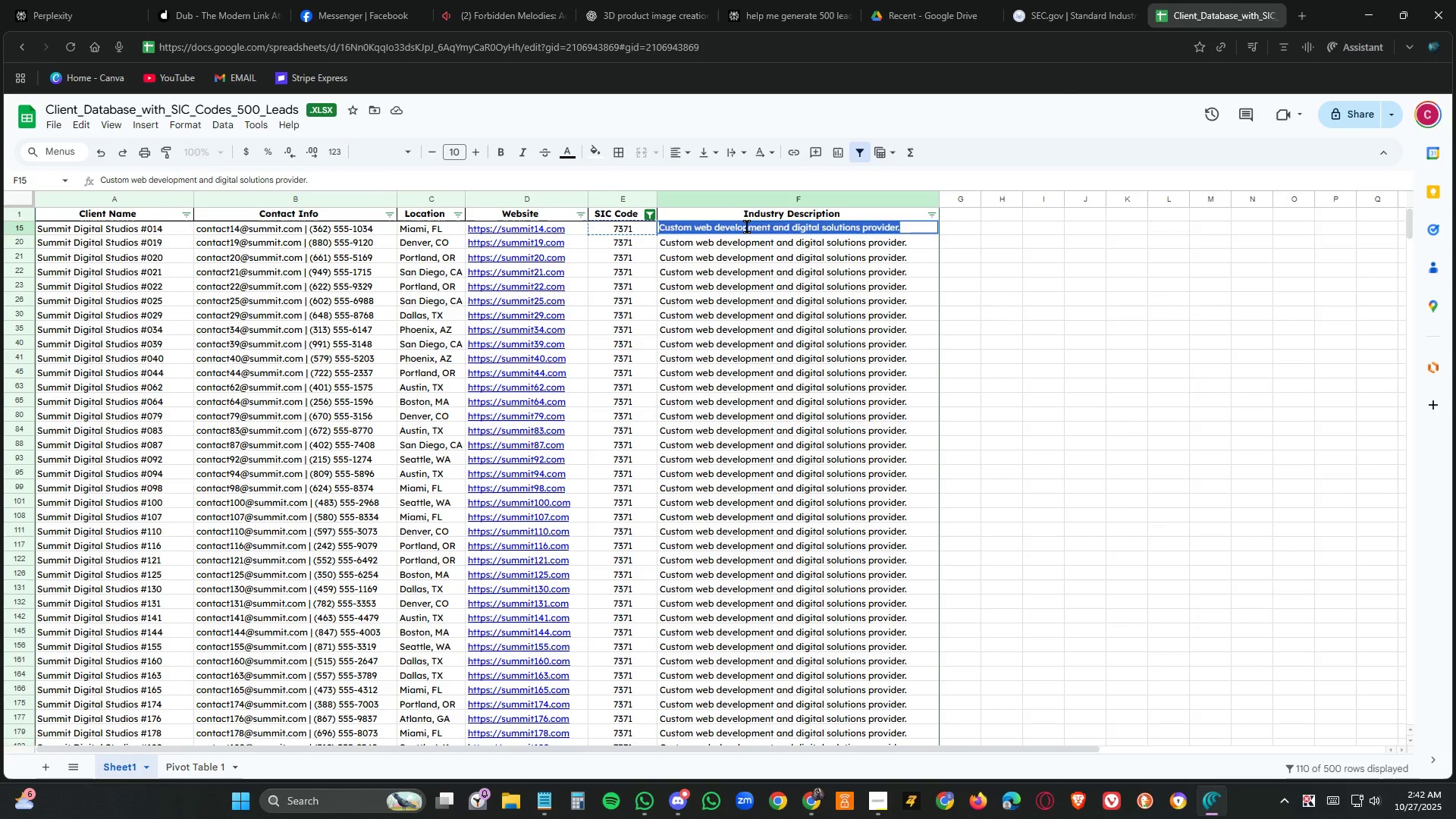 
key(Control+V)
 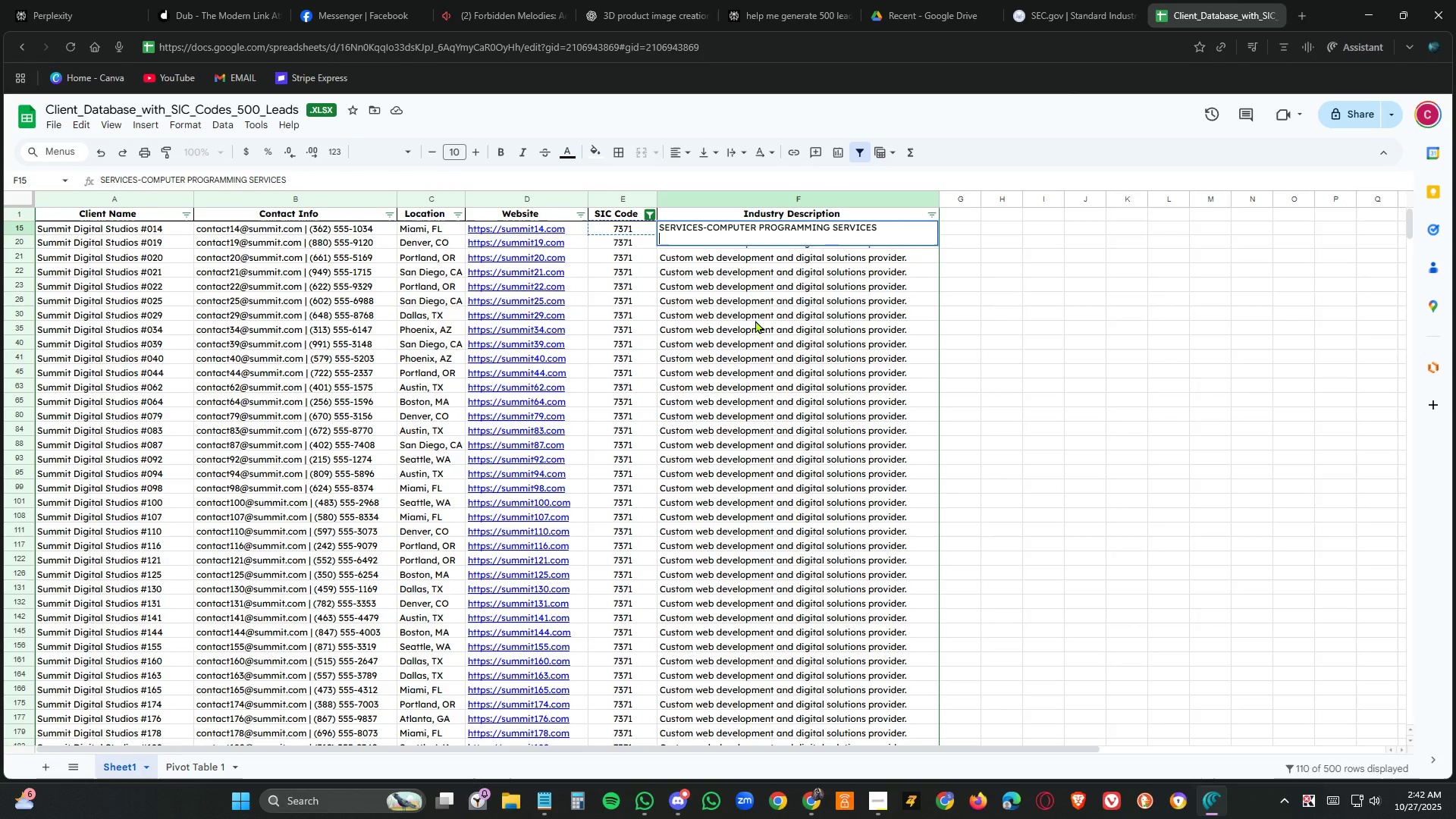 
key(Backspace)
 